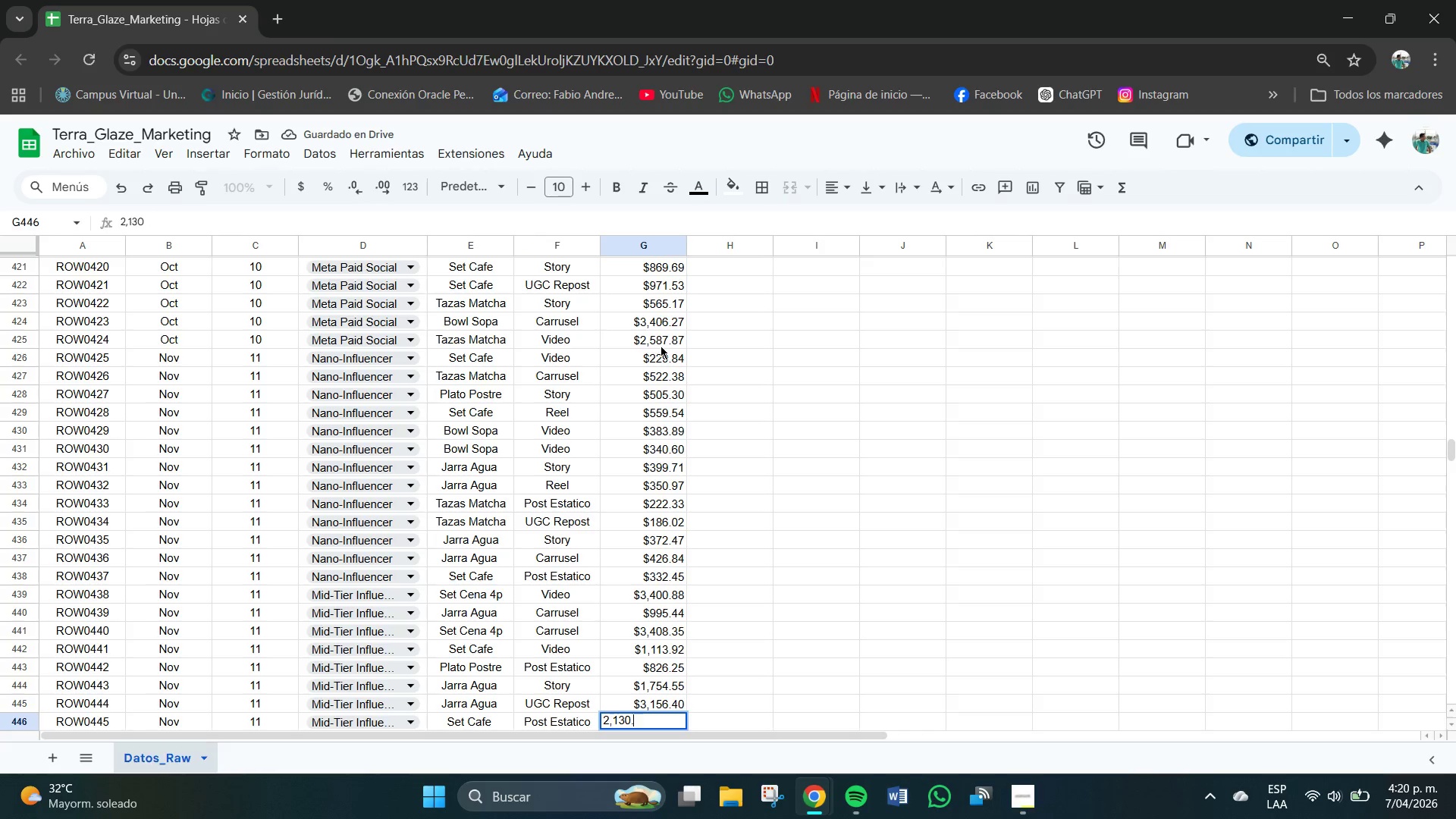 
key(NumpadDecimal)
 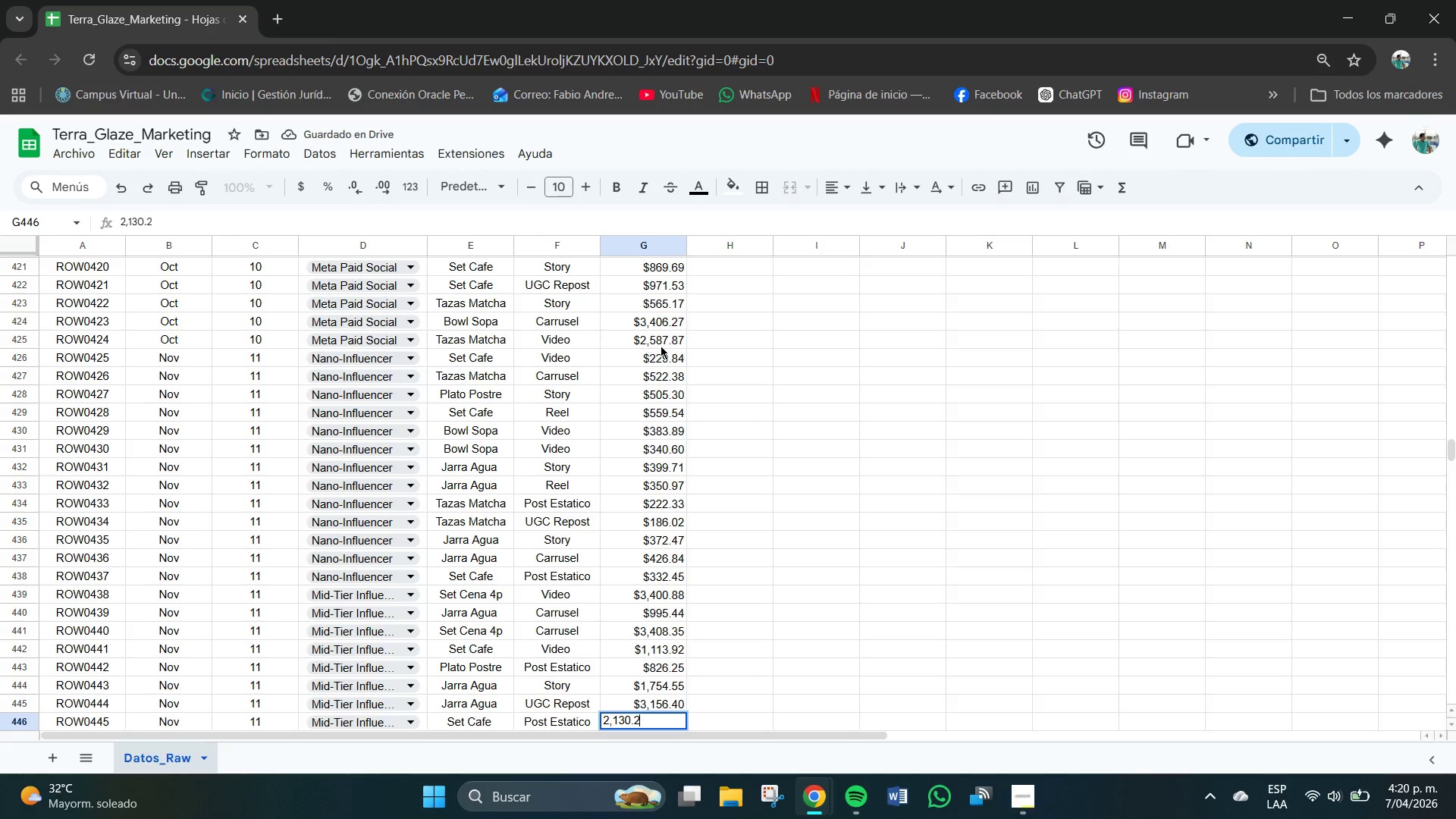 
key(Numpad2)
 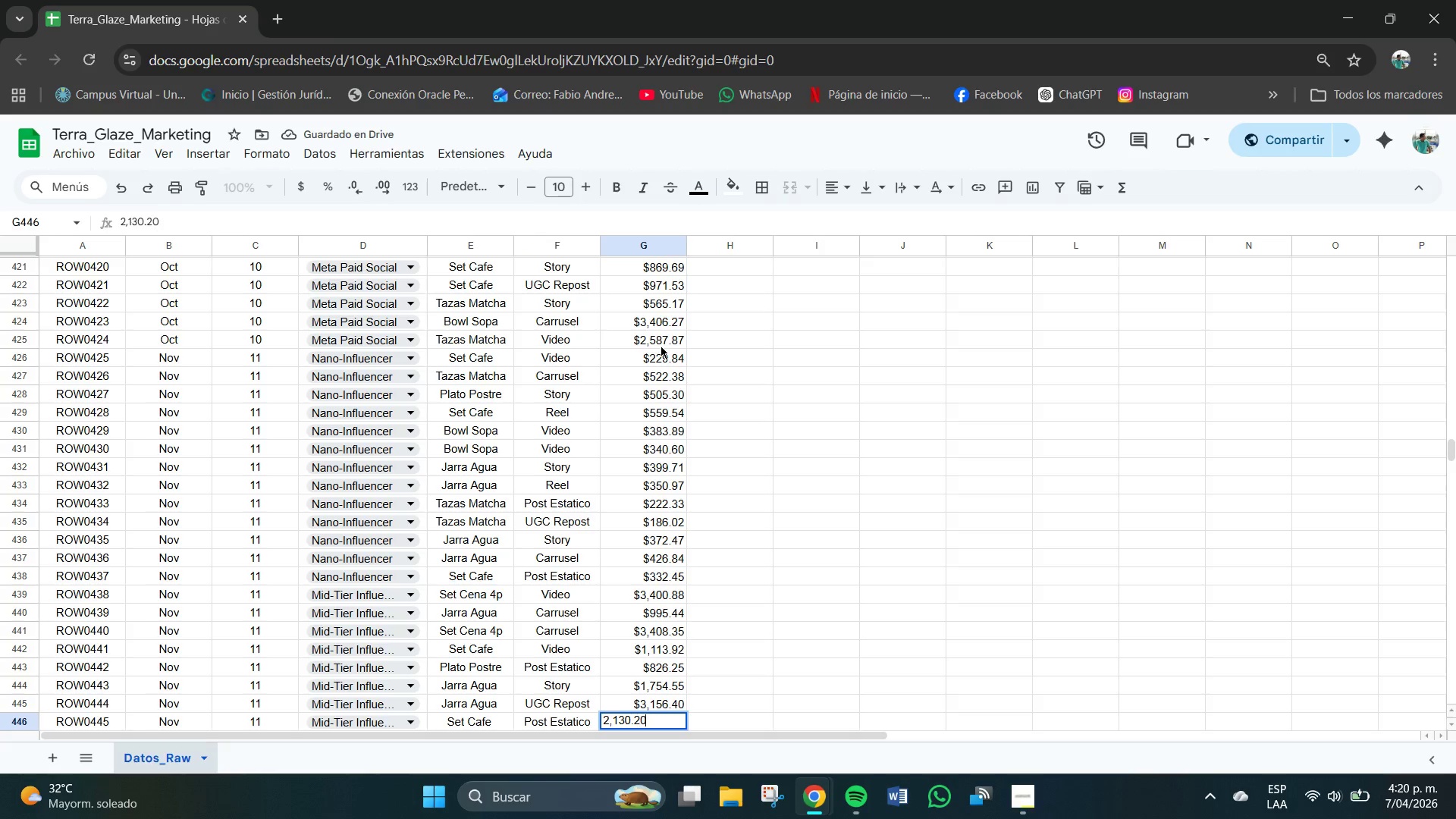 
key(Numpad0)
 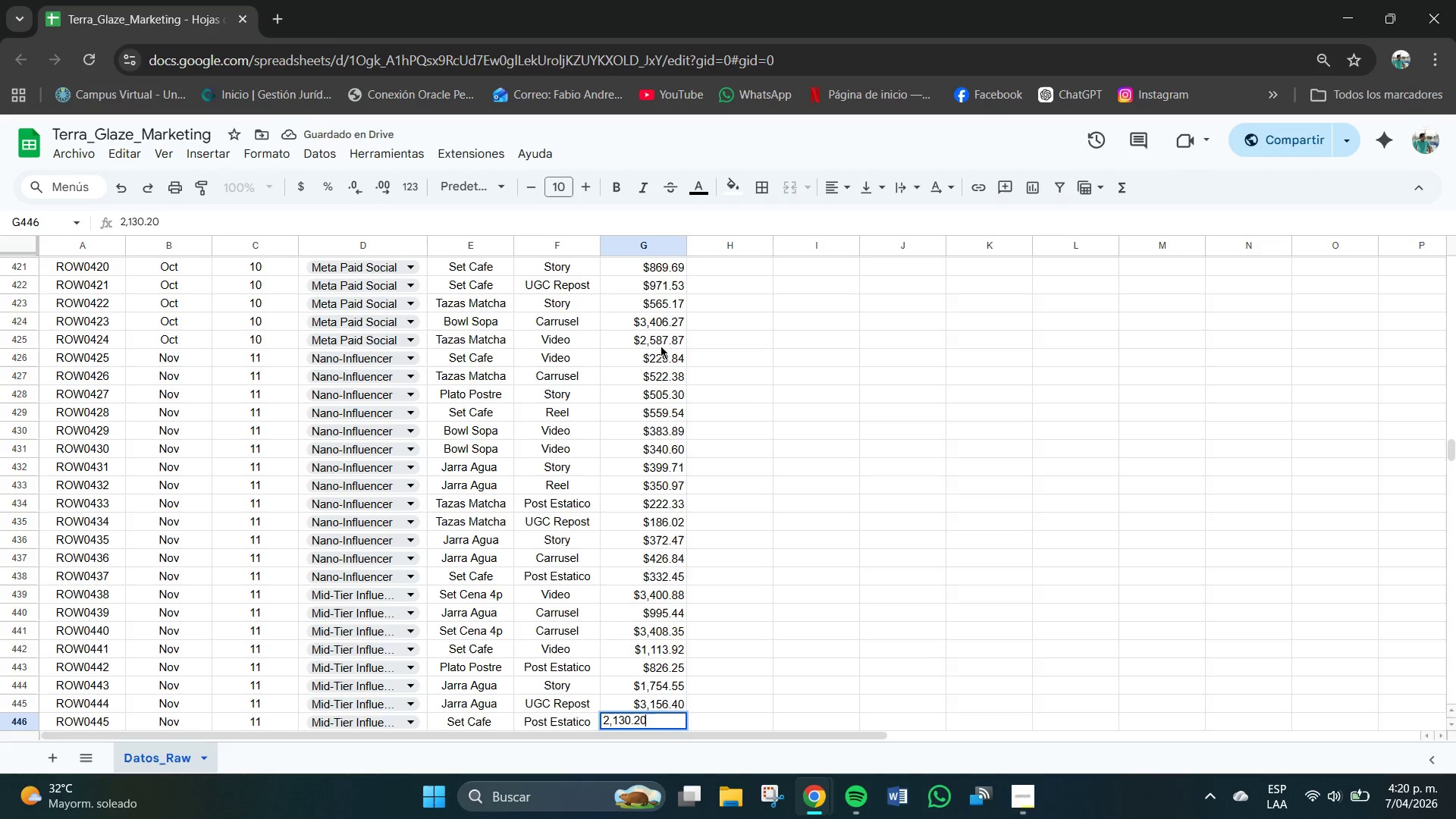 
key(NumpadEnter)
 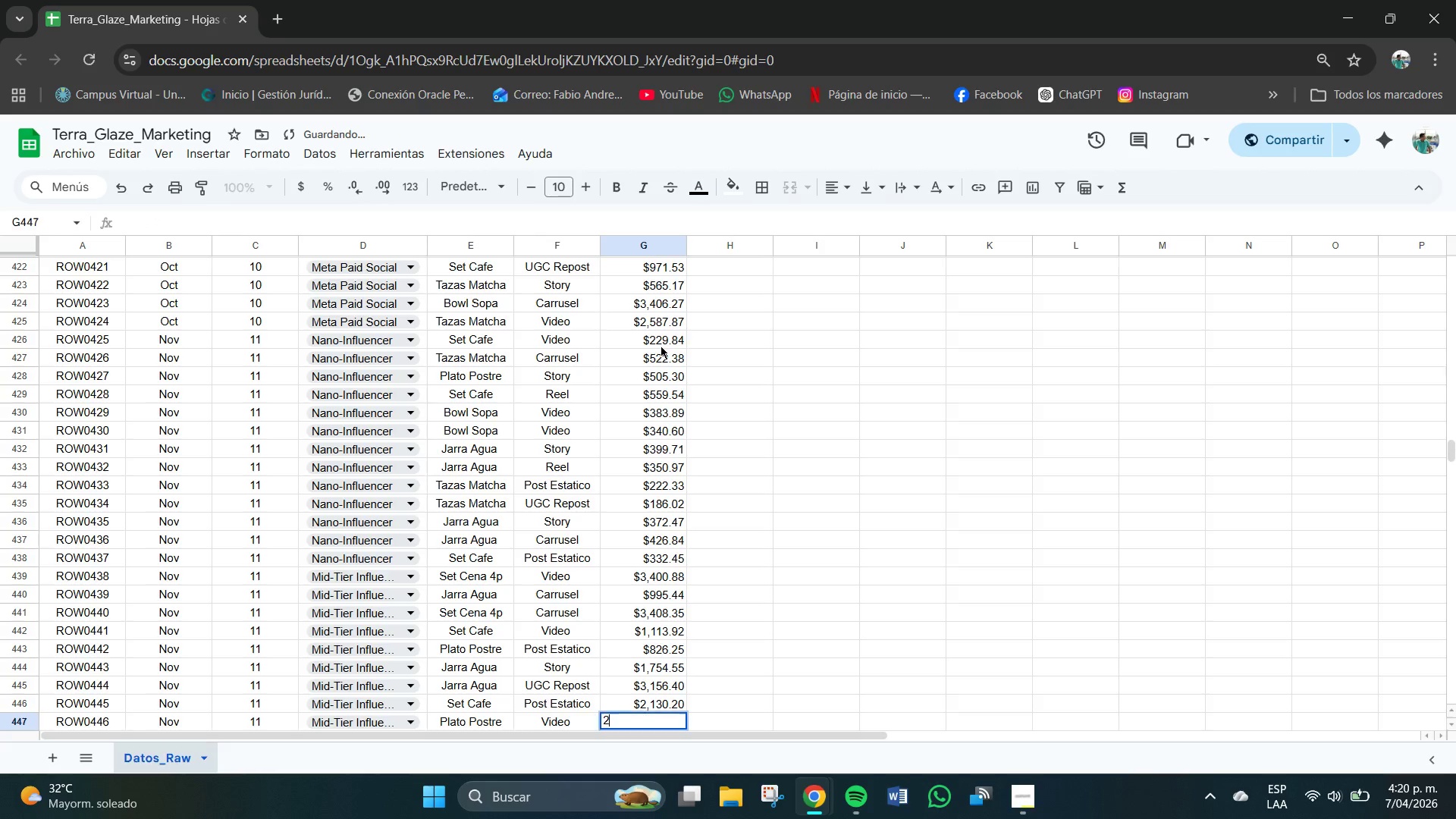 
key(Numpad2)
 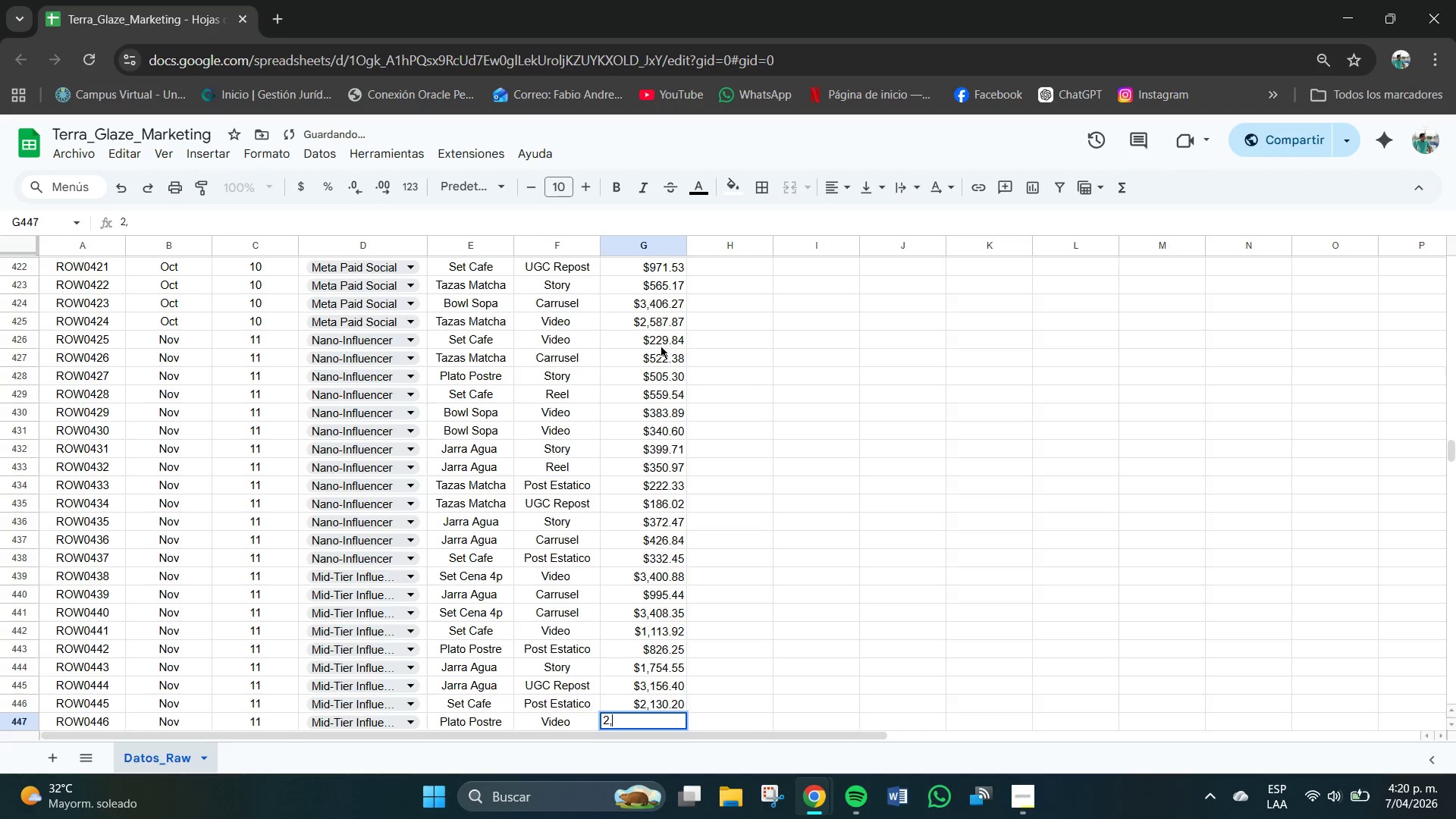 
key(Comma)
 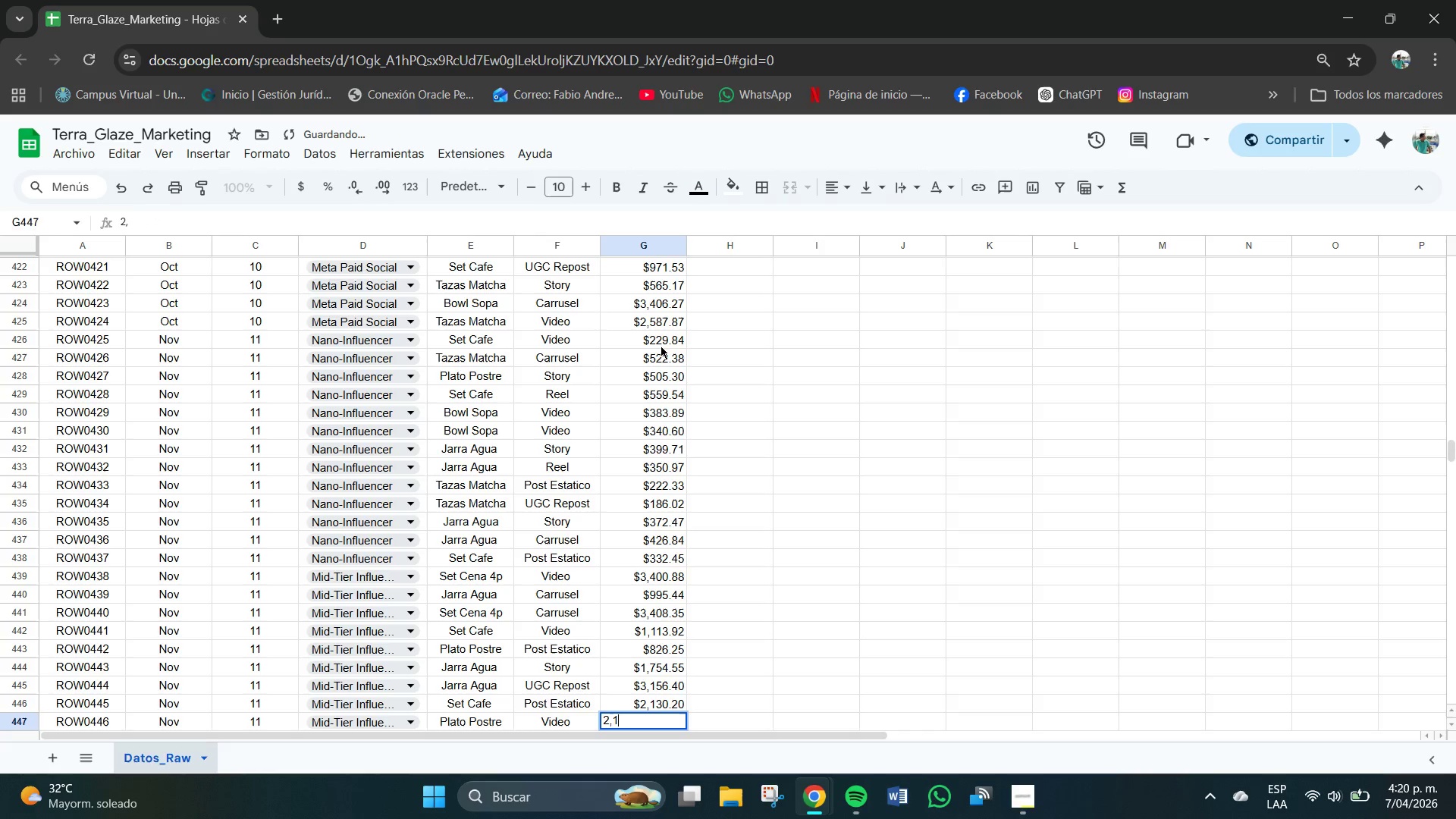 
key(Numpad1)
 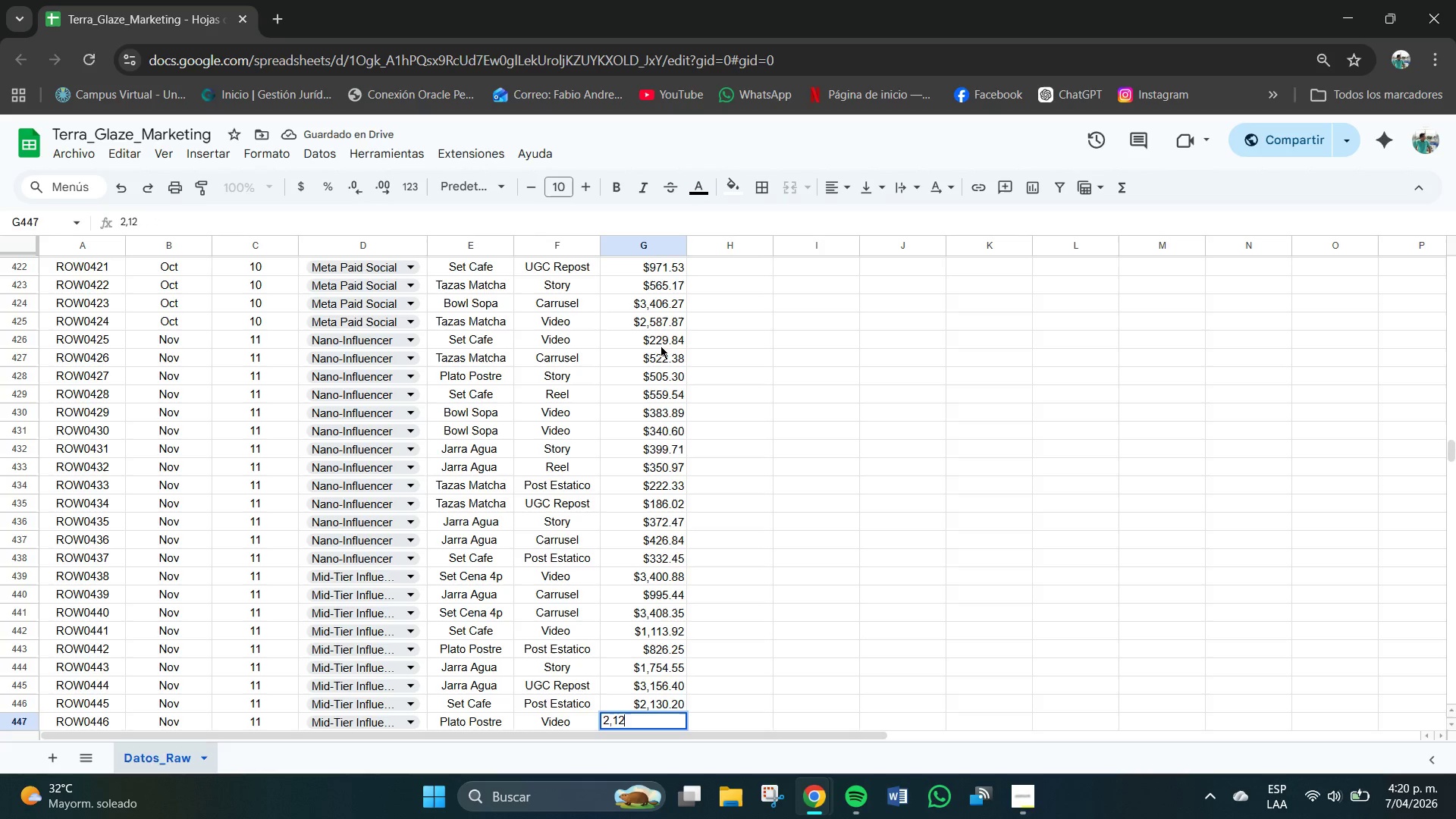 
key(Numpad2)
 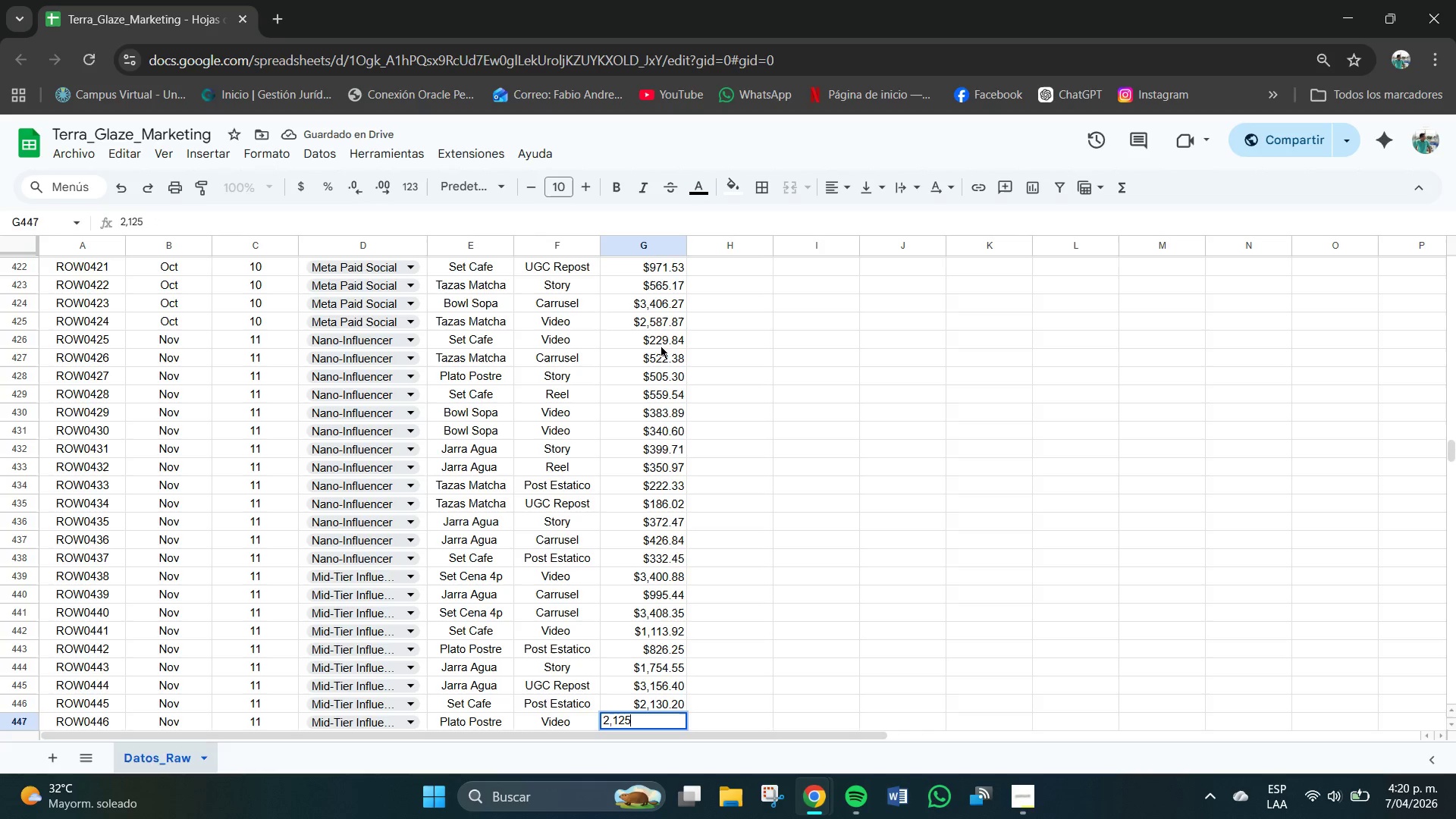 
key(Numpad5)
 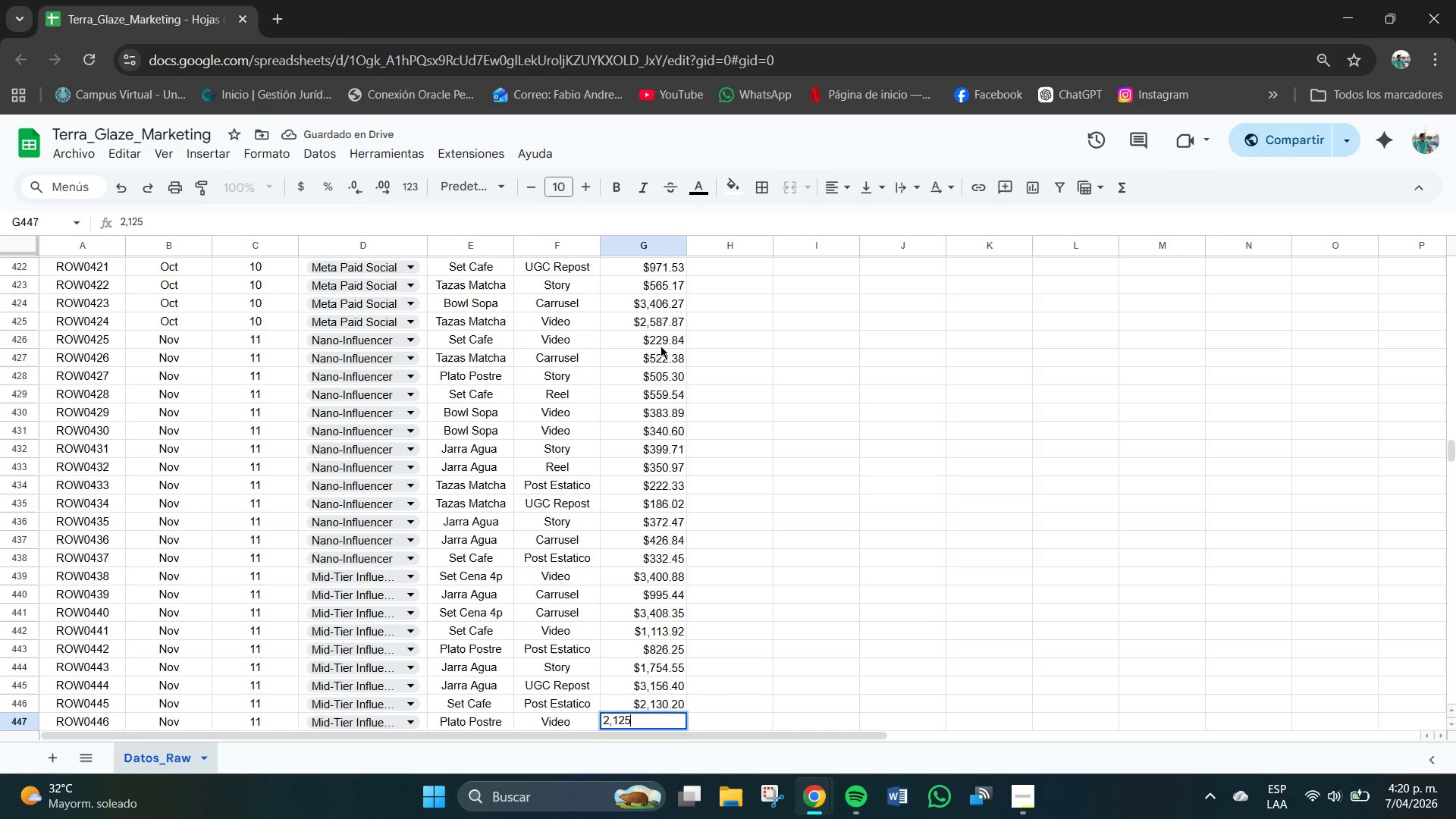 
key(NumpadDecimal)
 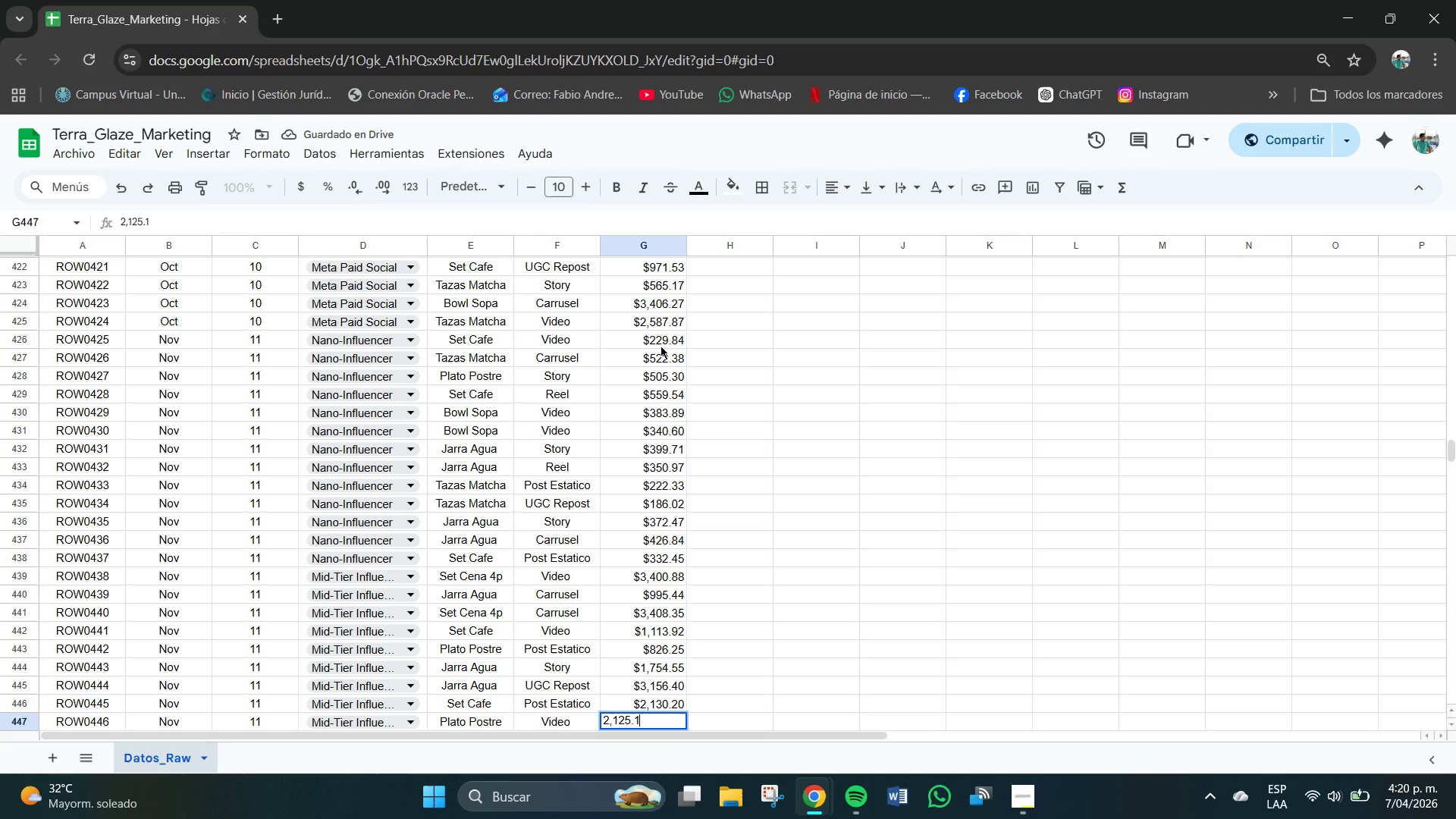 
key(Numpad1)
 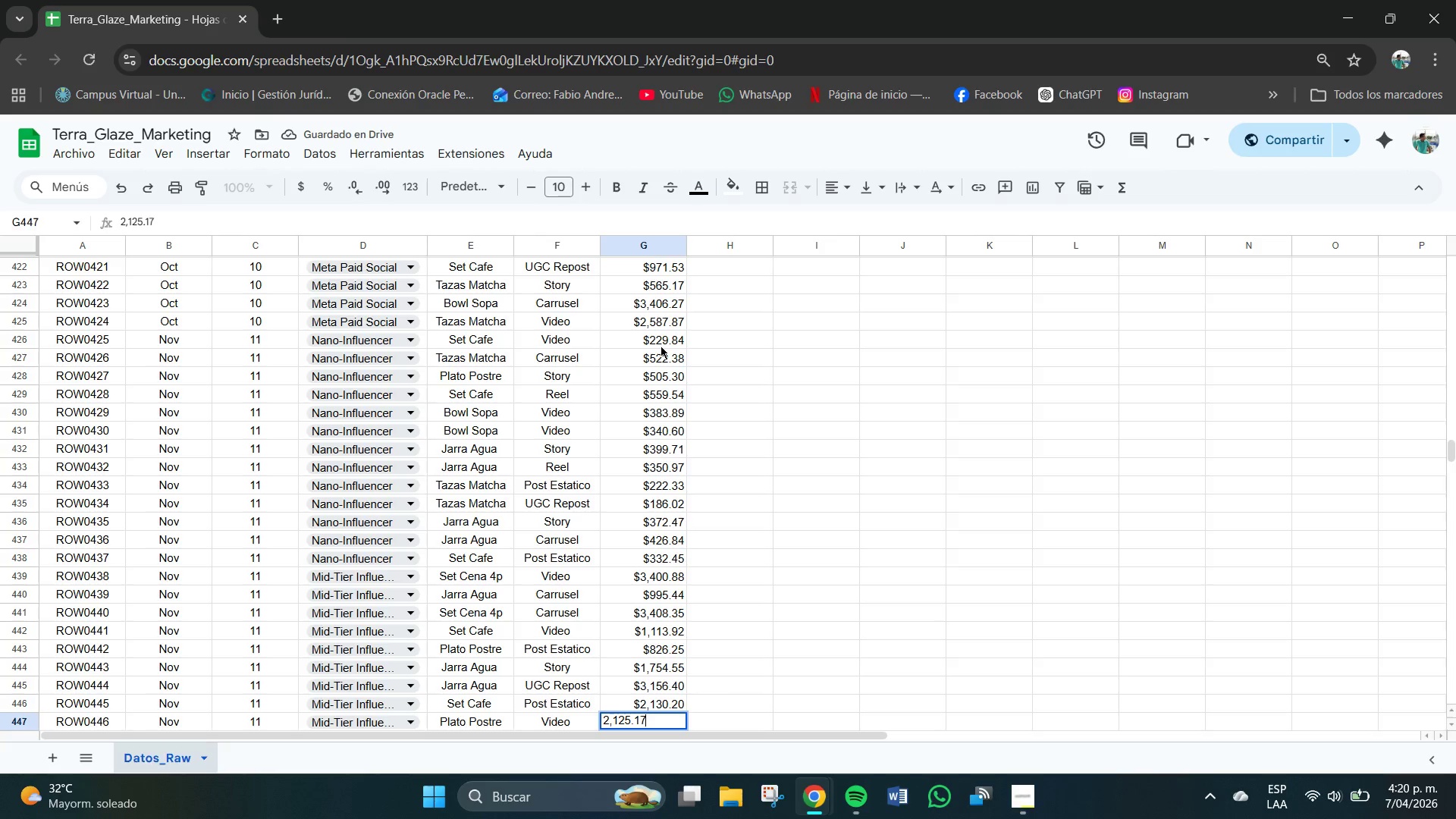 
key(Numpad7)
 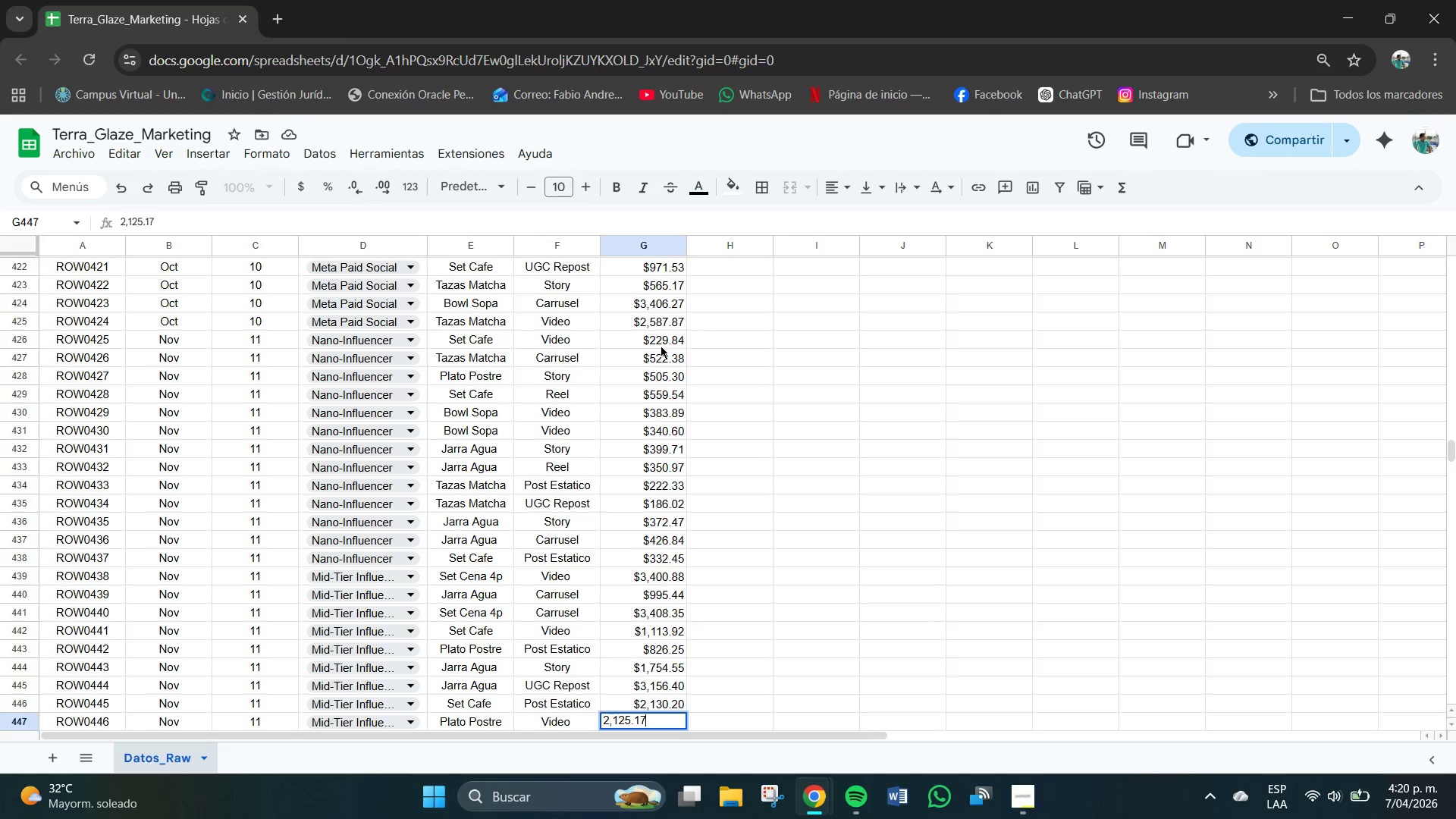 
key(NumpadEnter)
 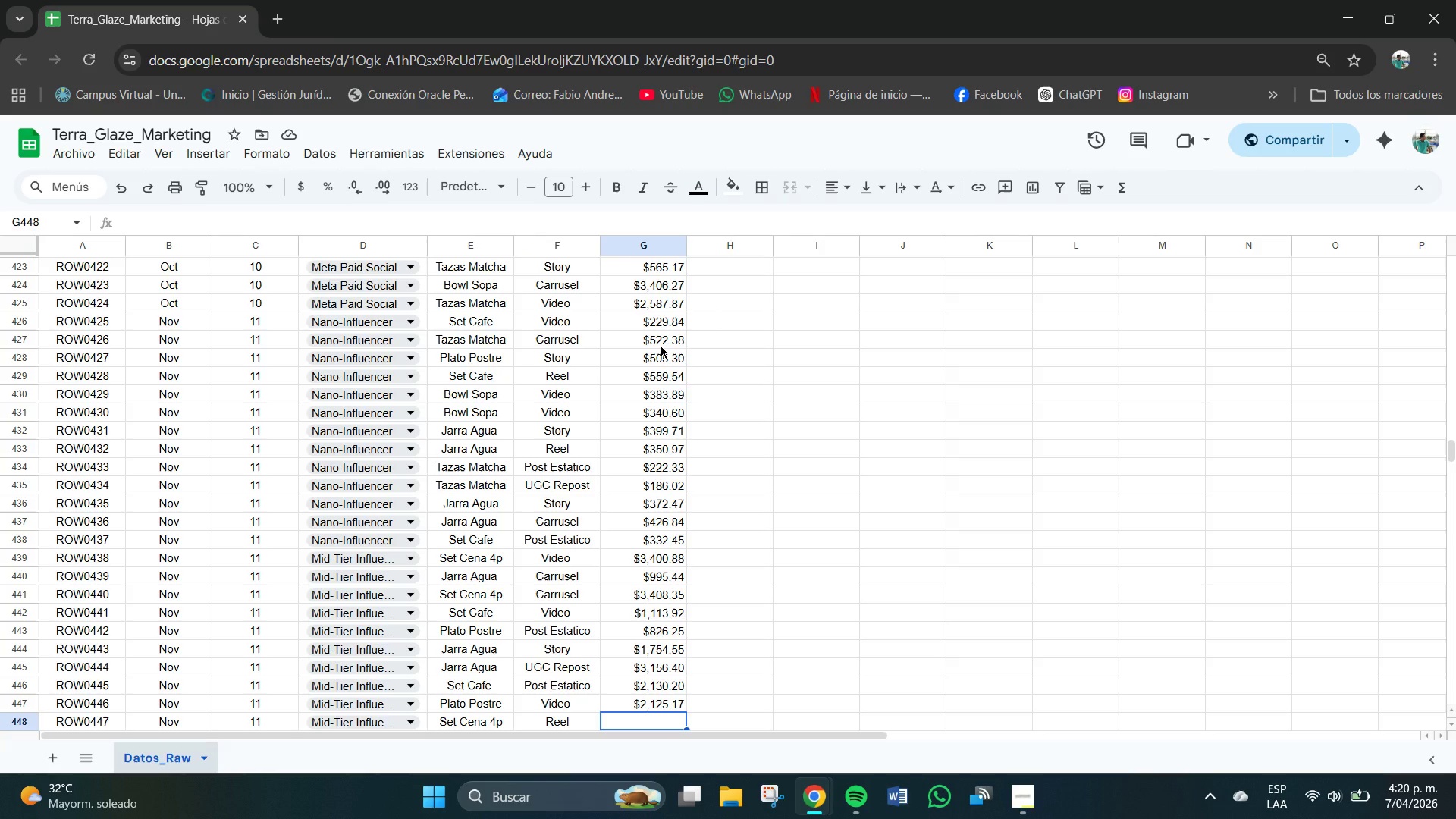 
wait(12.03)
 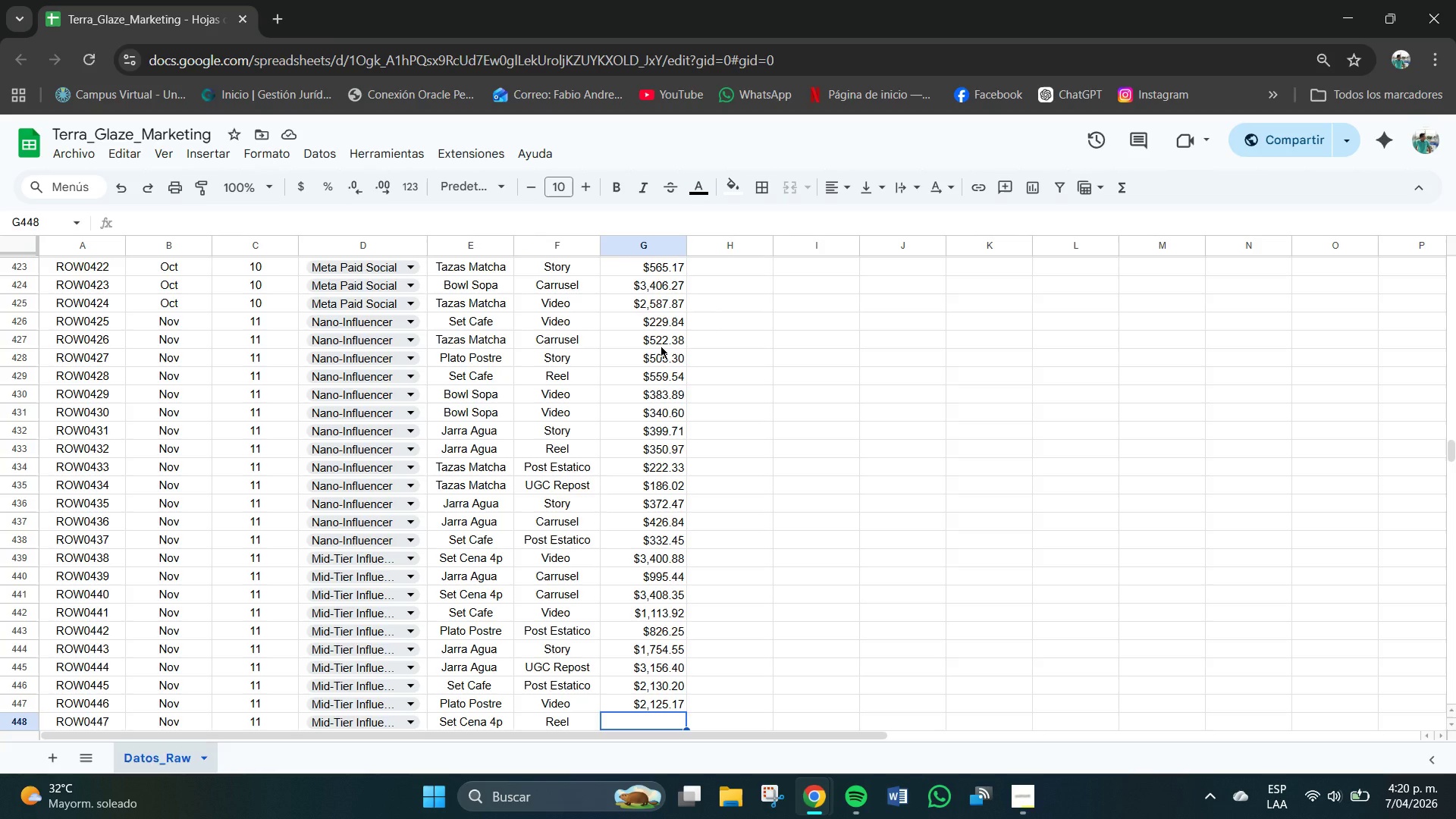 
key(Numpad8)
 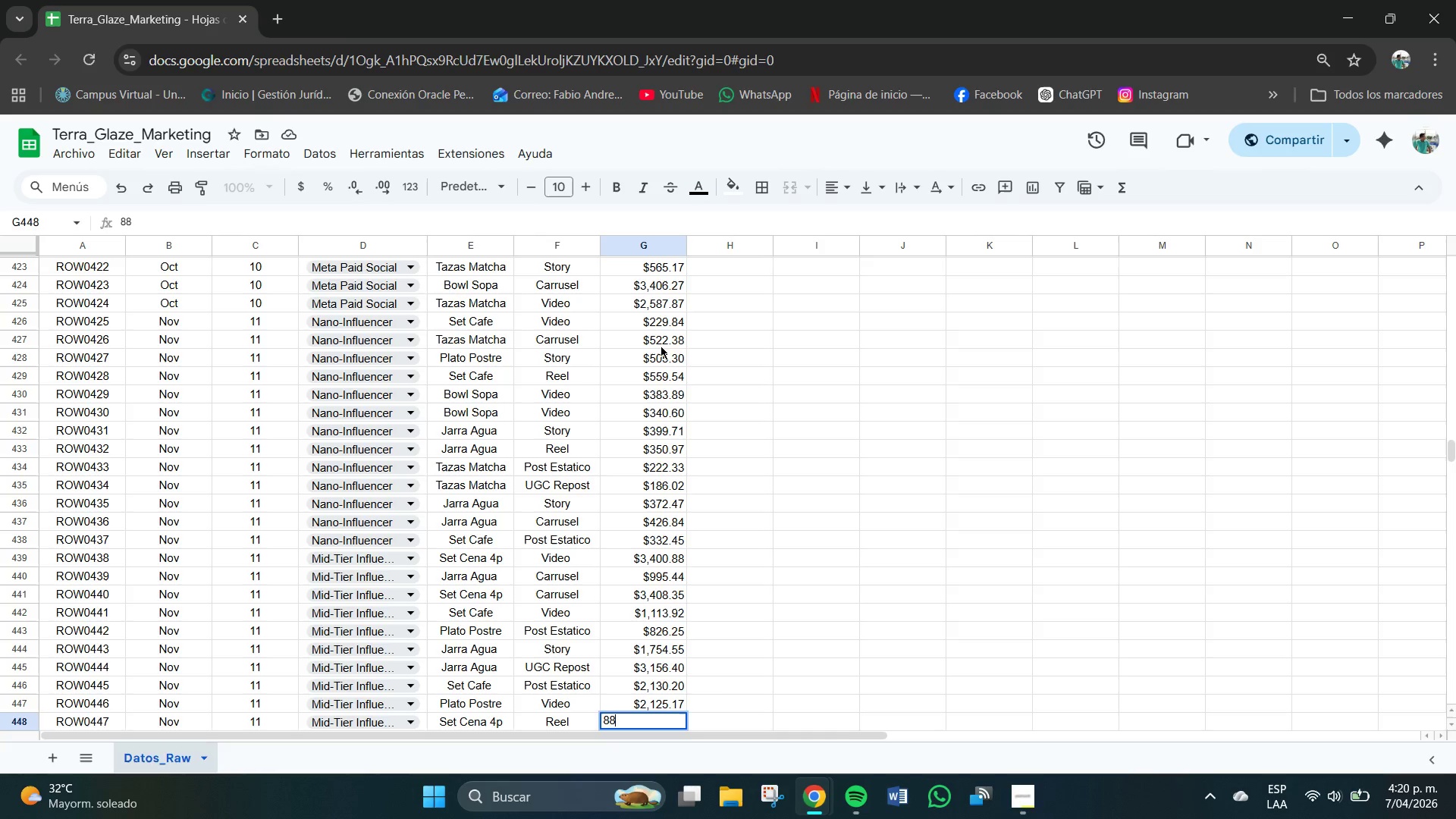 
key(Numpad8)
 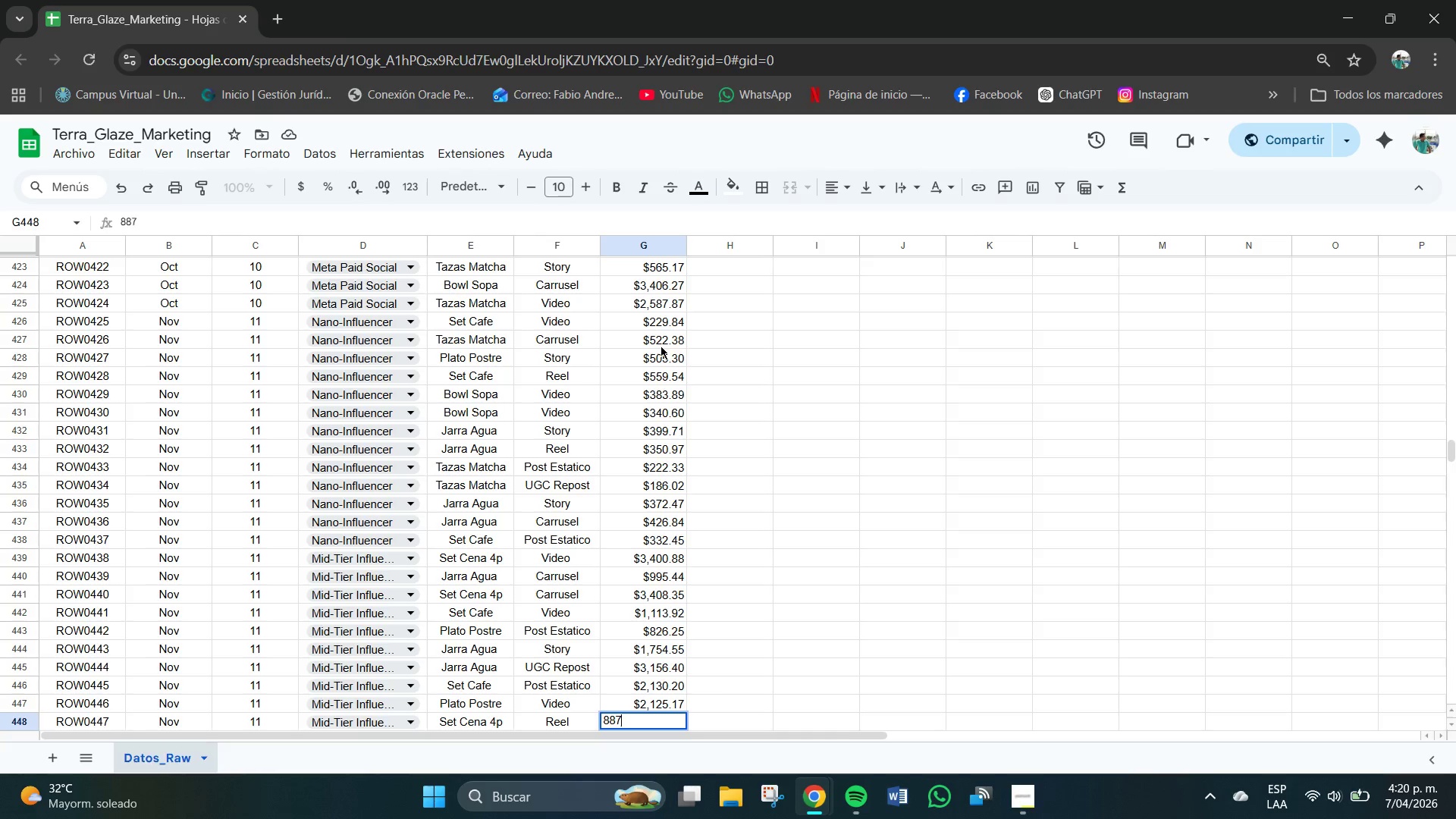 
key(Numpad7)
 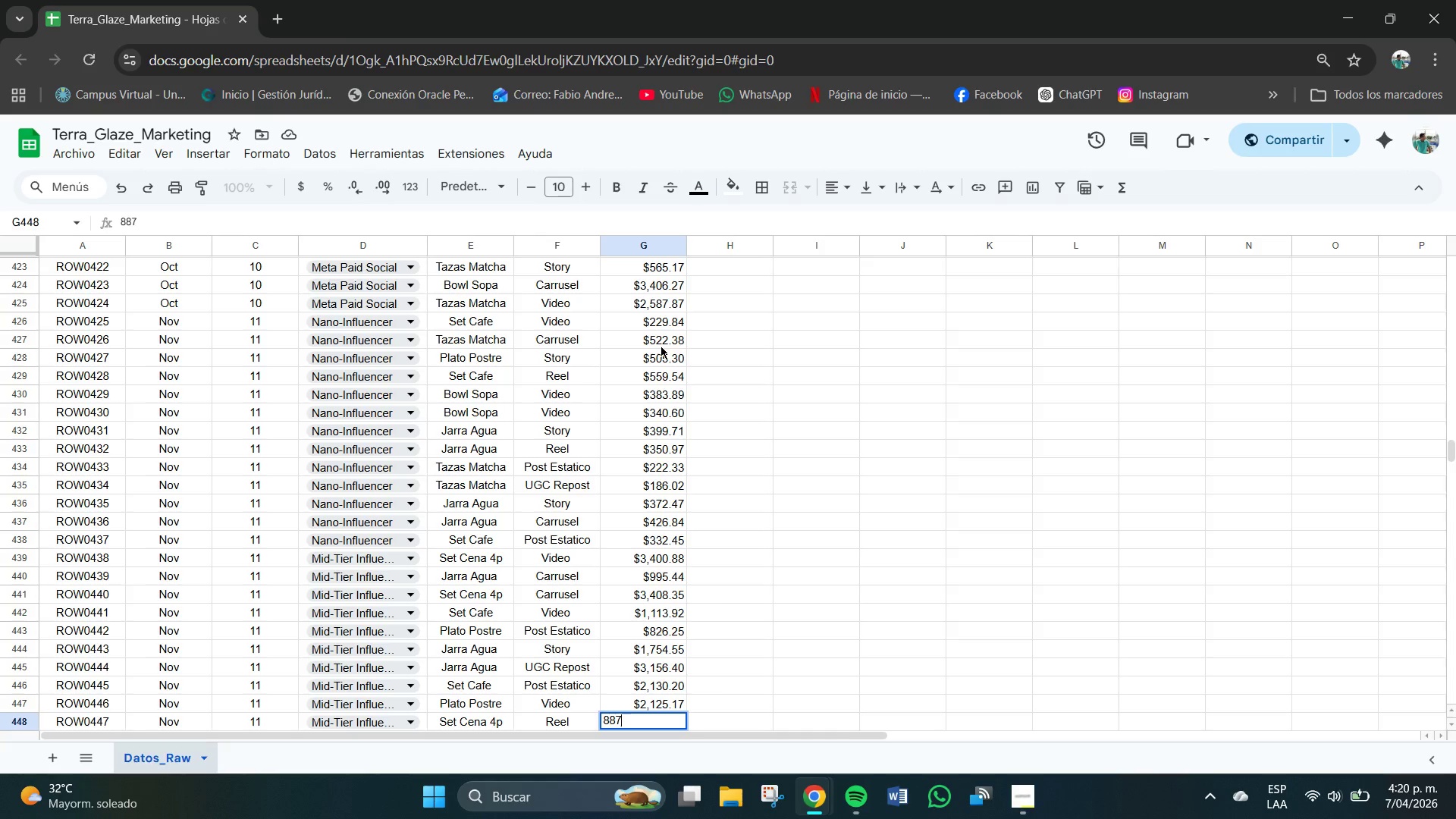 
key(NumpadDecimal)
 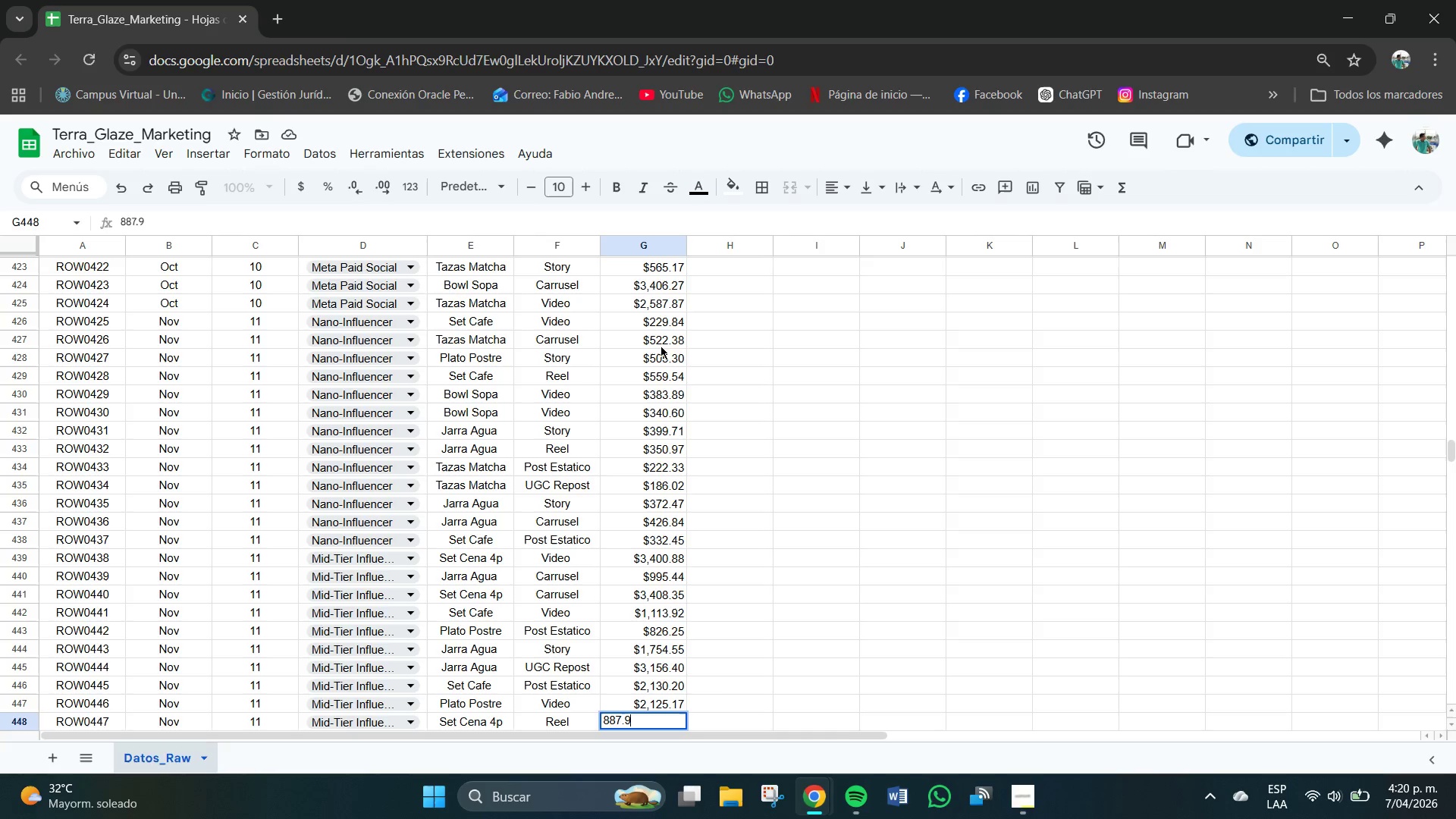 
key(Numpad9)
 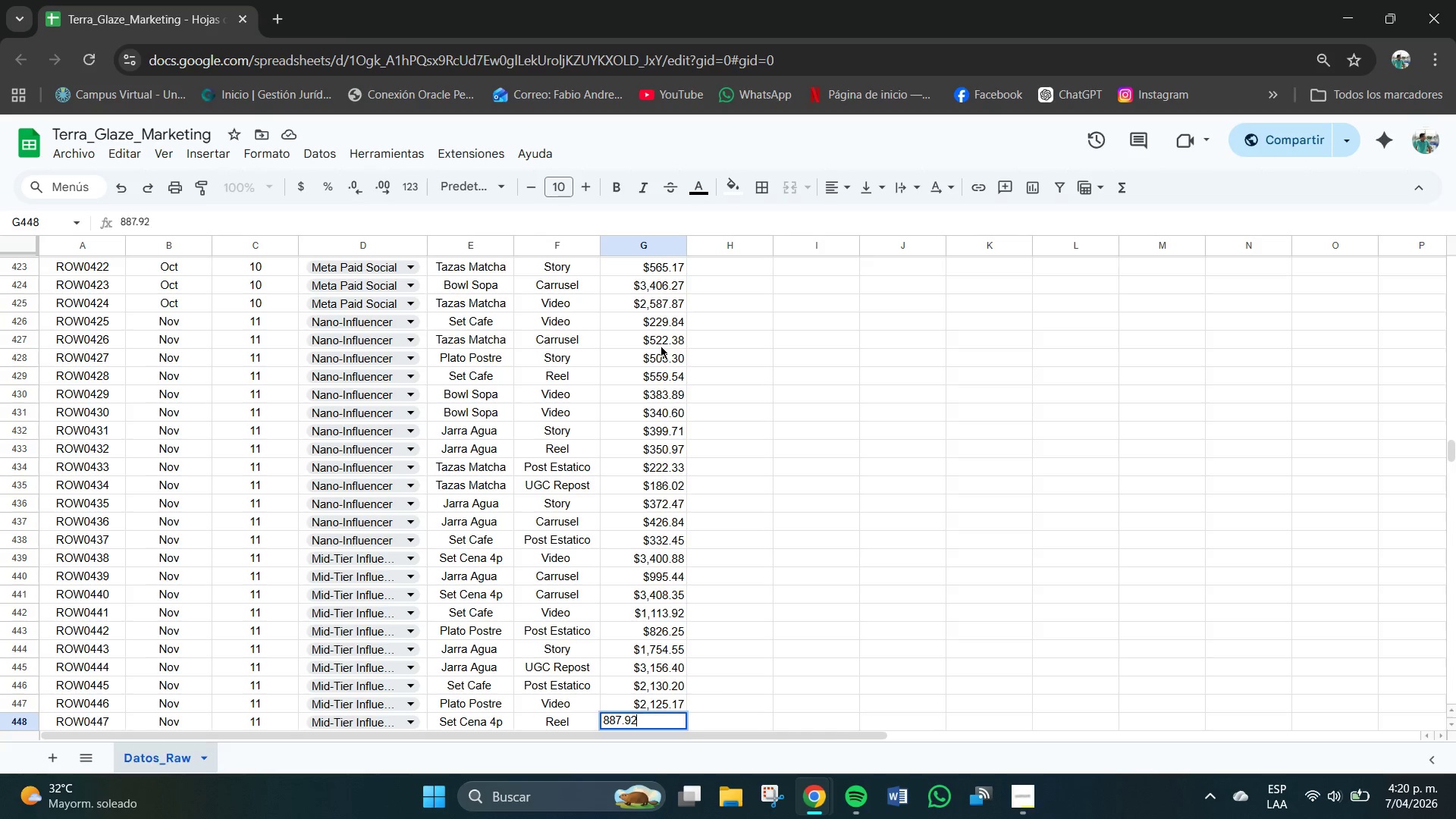 
key(Numpad2)
 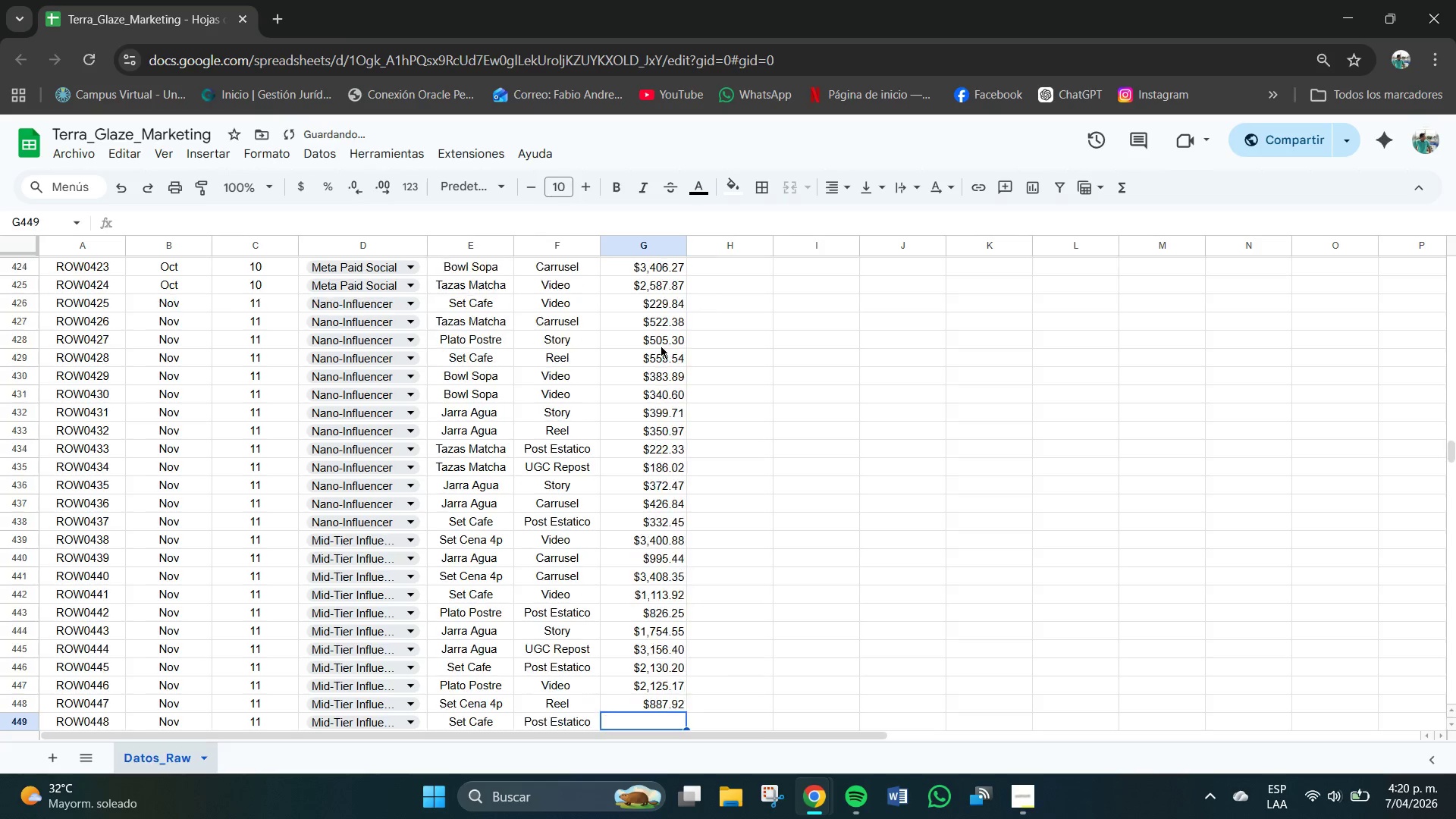 
key(NumpadEnter)
 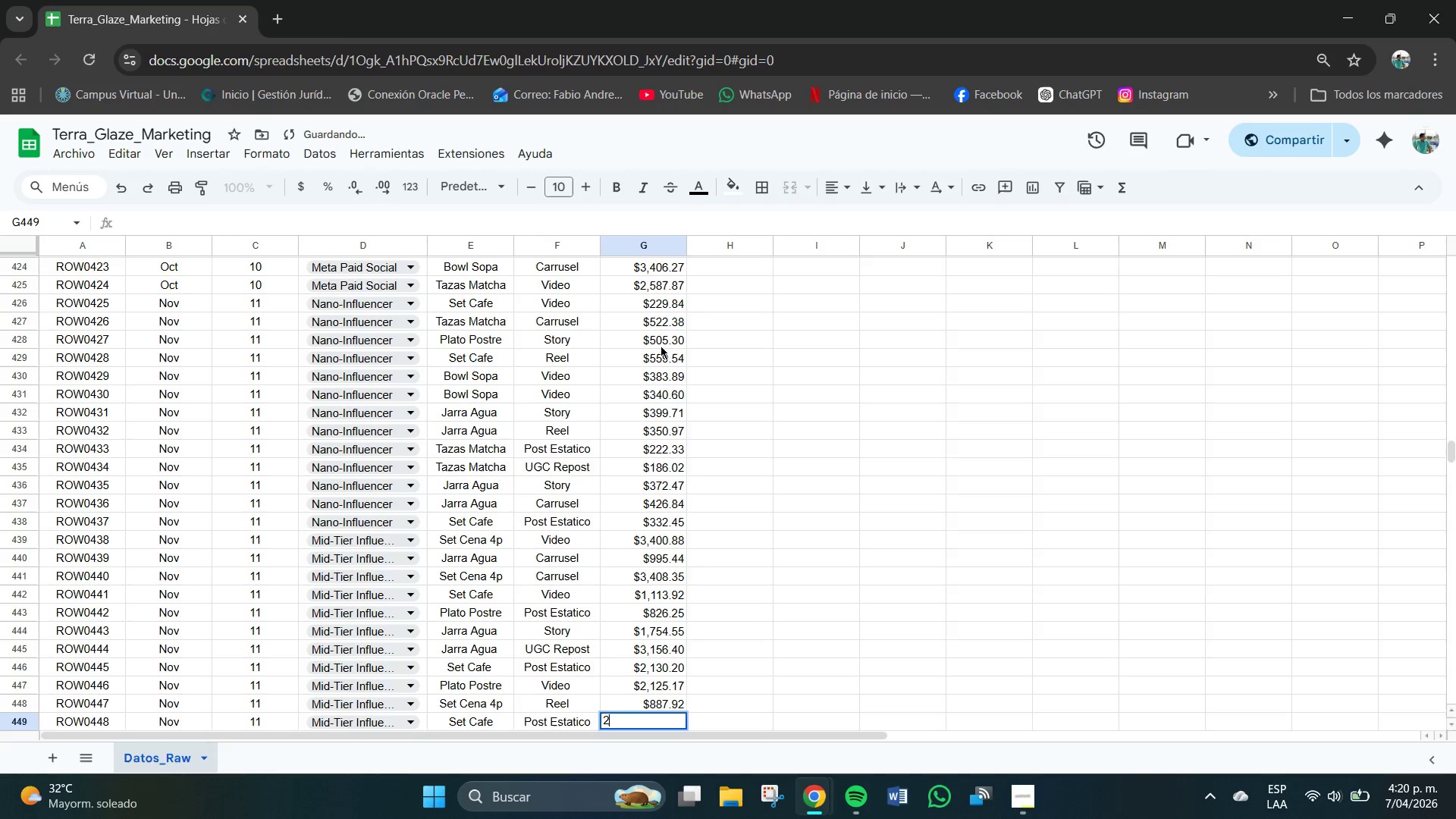 
key(Numpad2)
 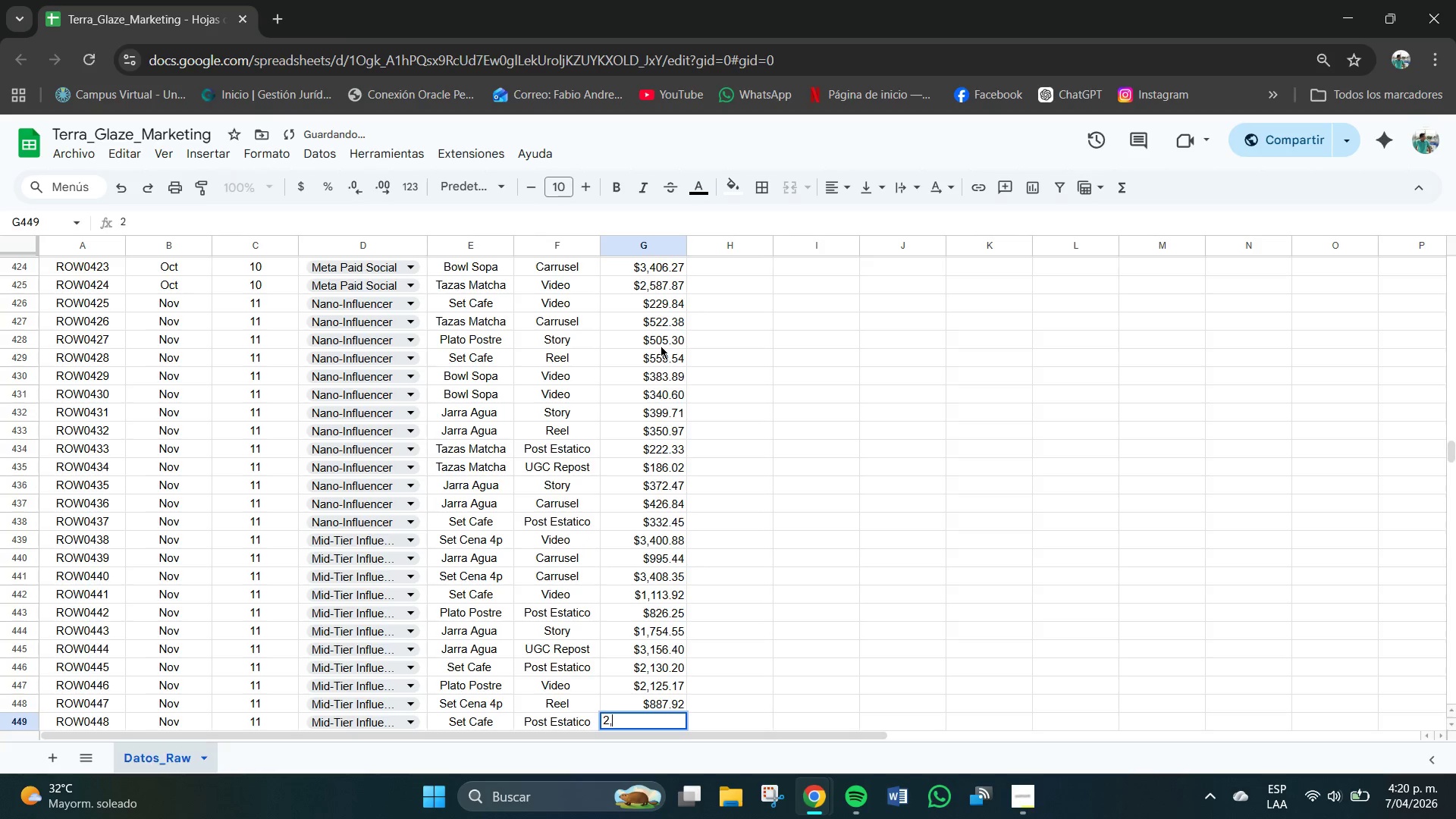 
key(Comma)
 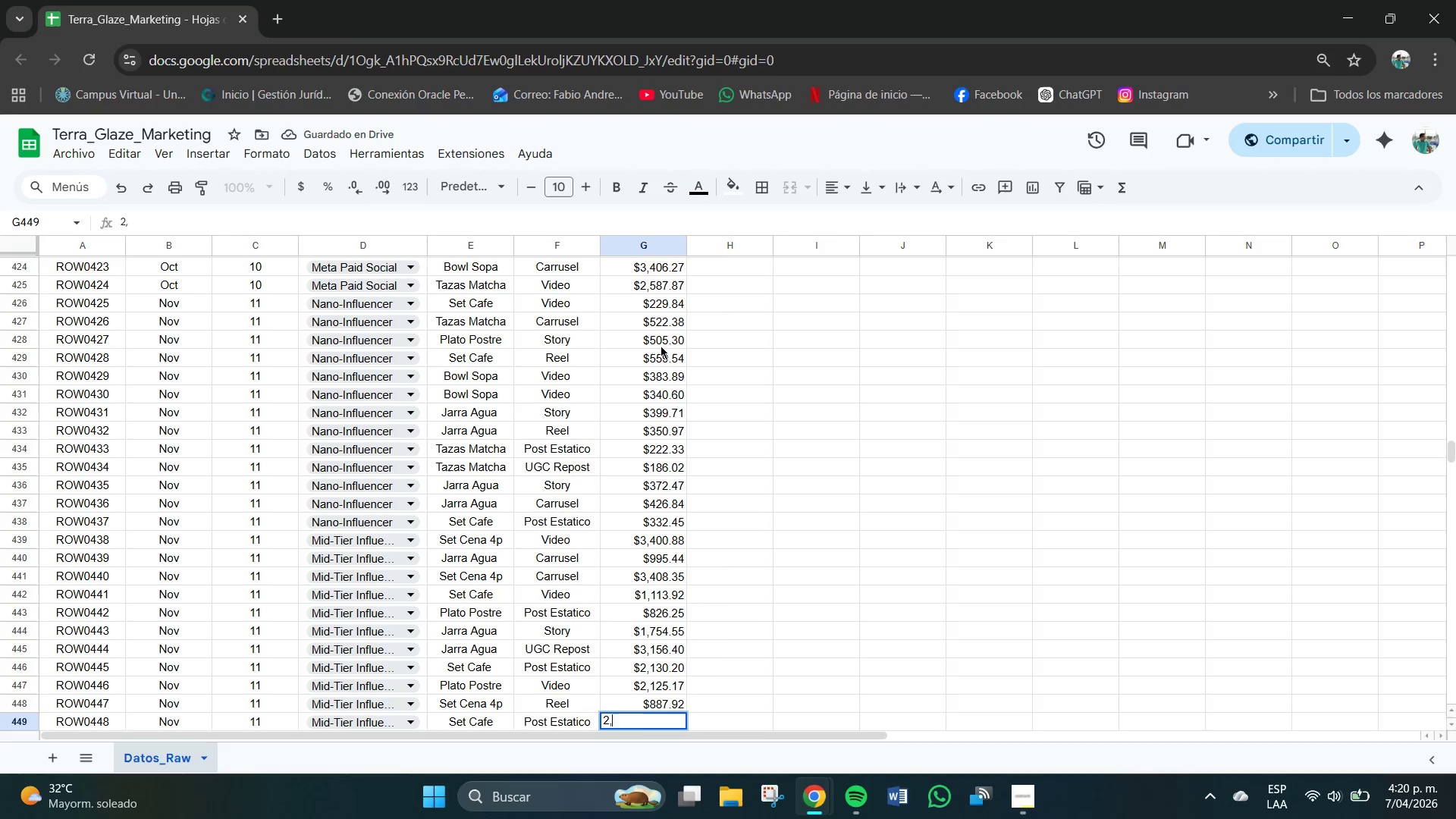 
key(Numpad6)
 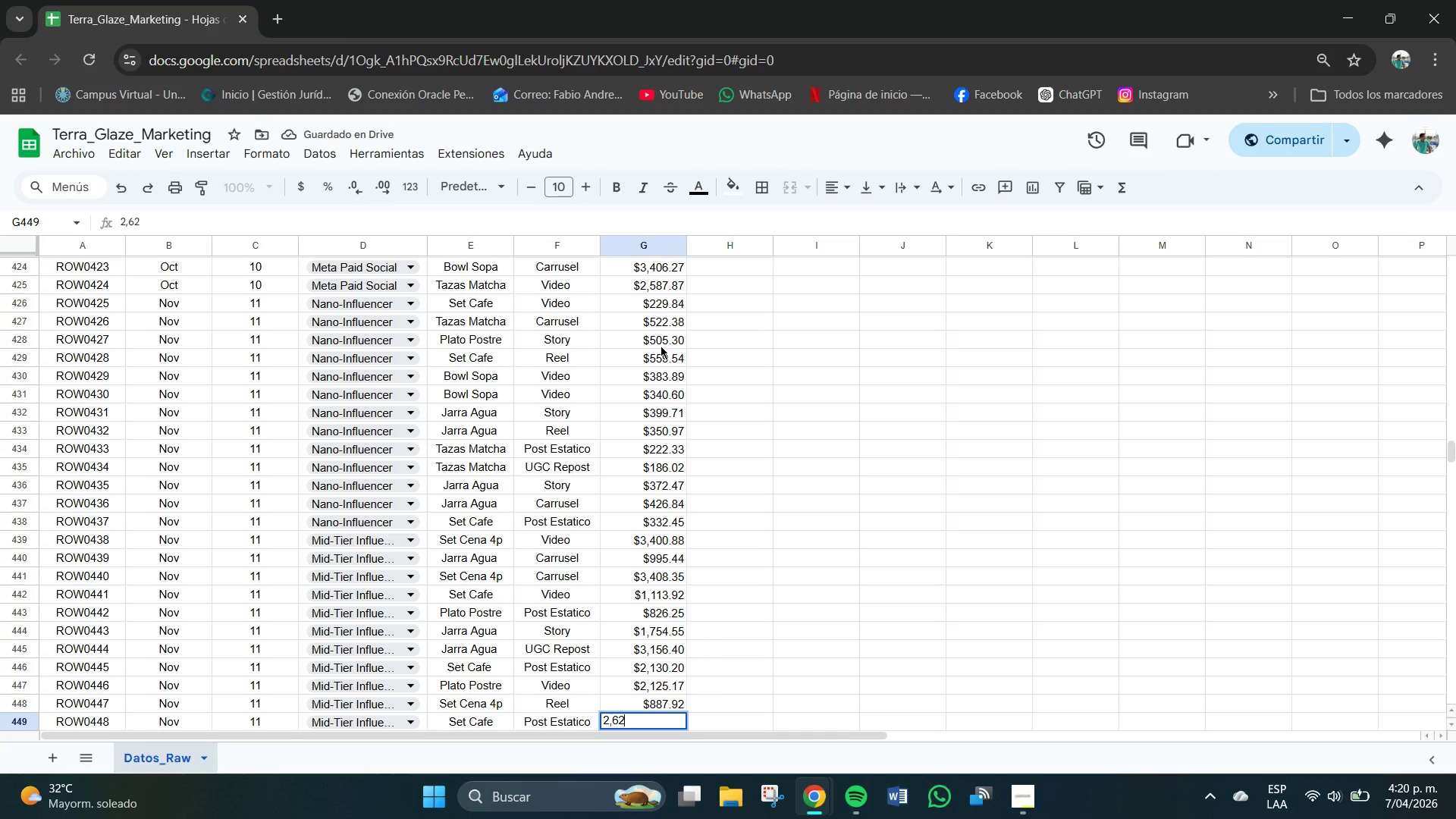 
key(Numpad2)
 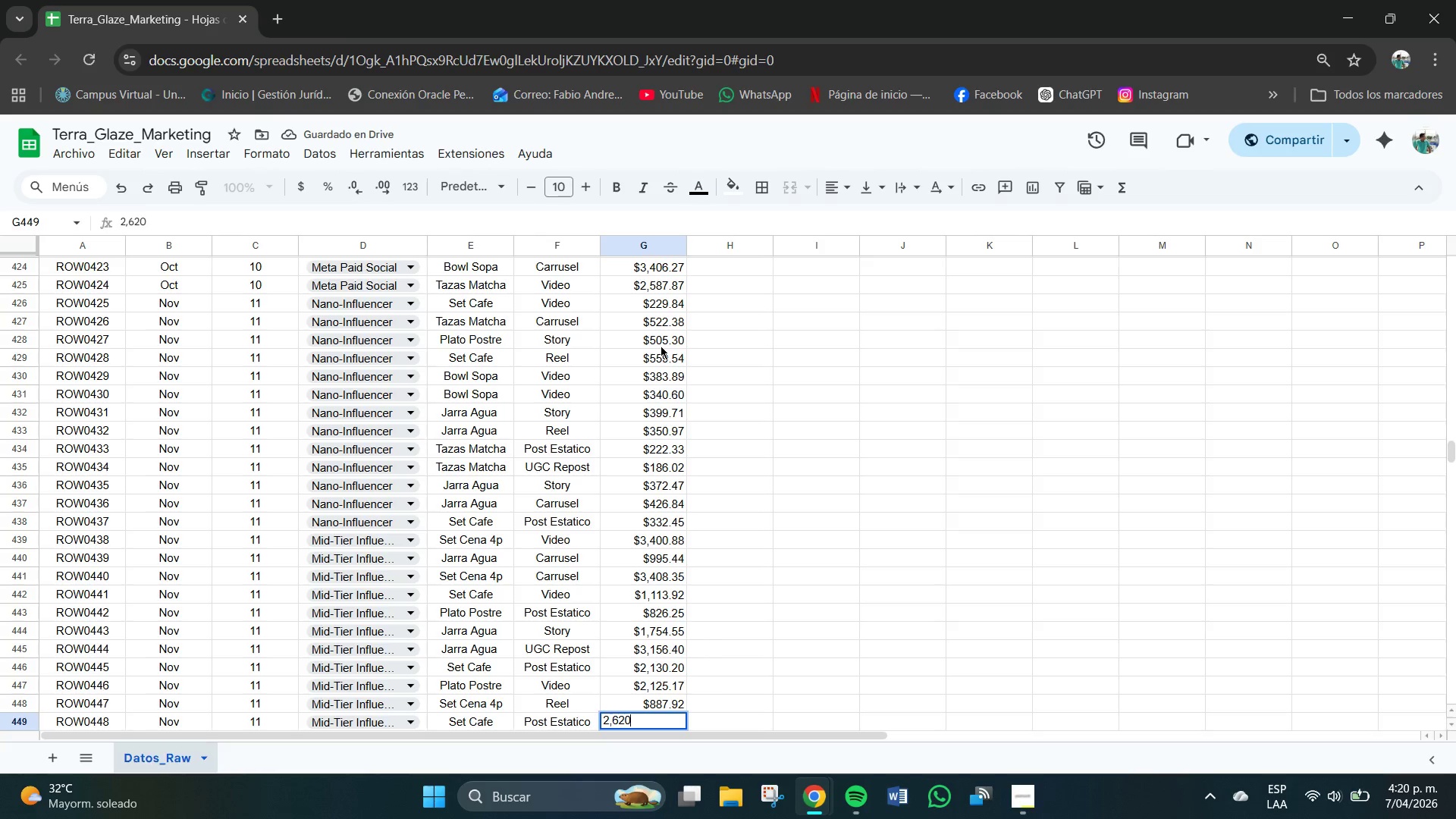 
key(Numpad0)
 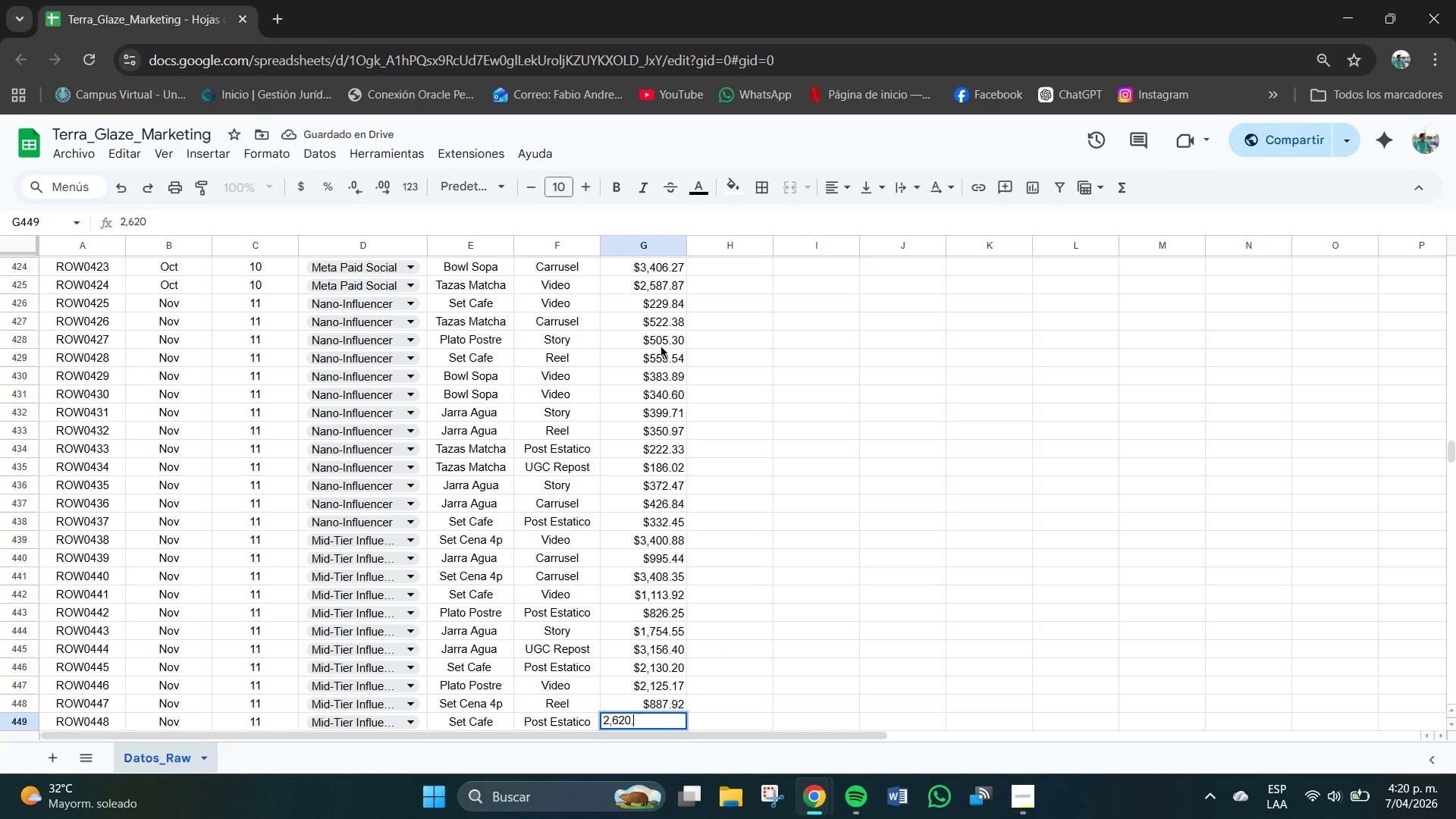 
key(NumpadDecimal)
 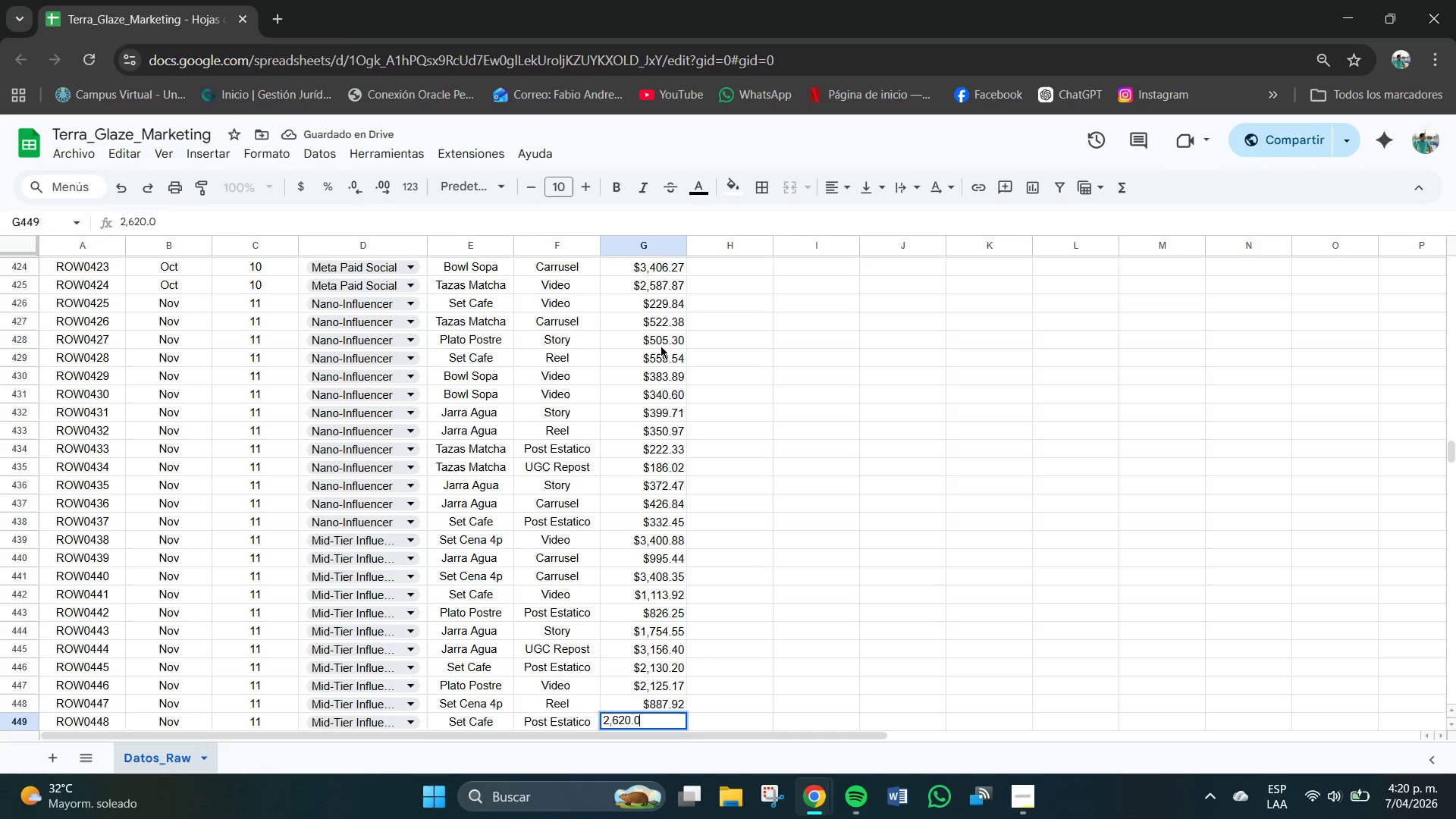 
key(Numpad0)
 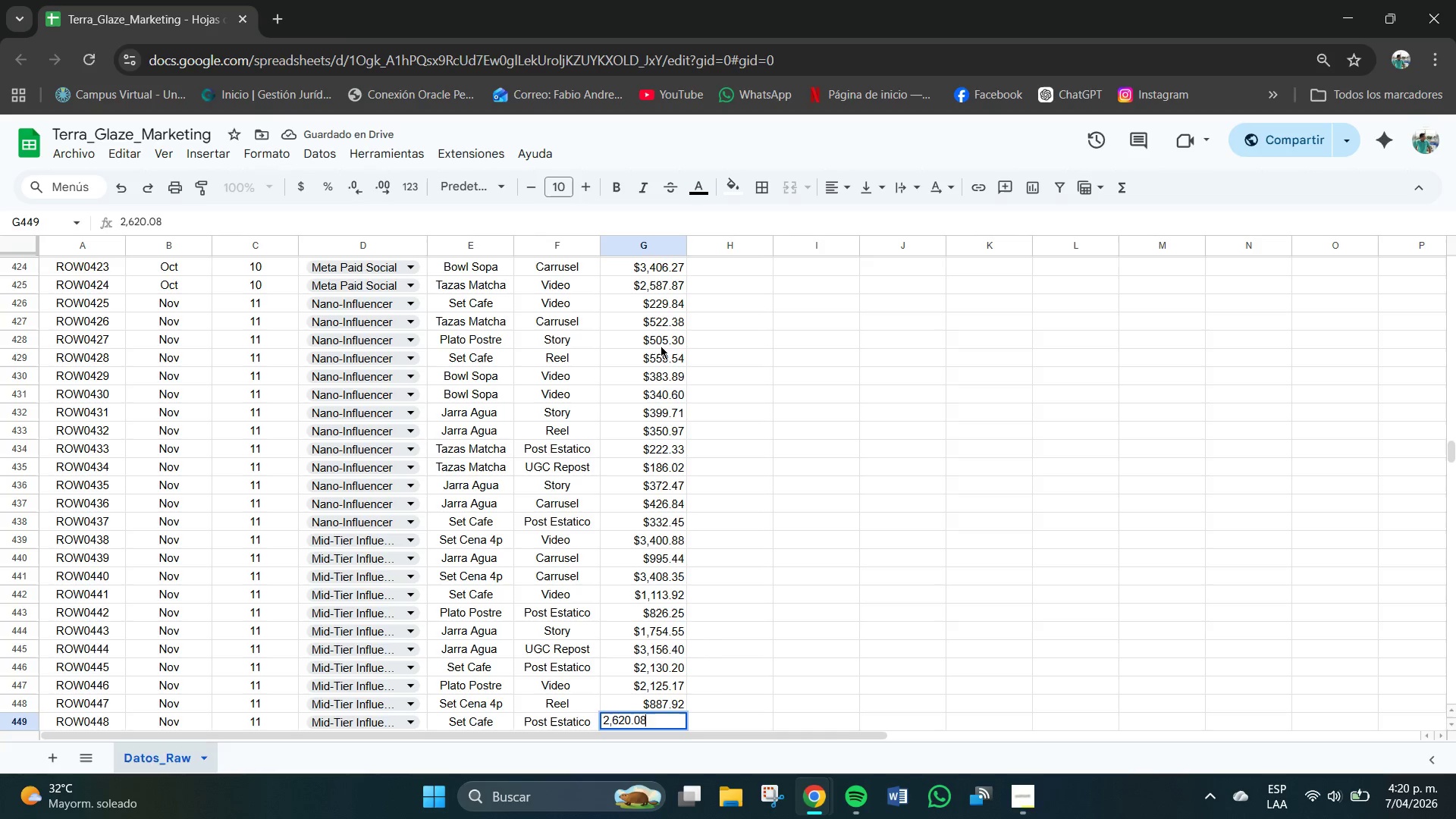 
key(Numpad8)
 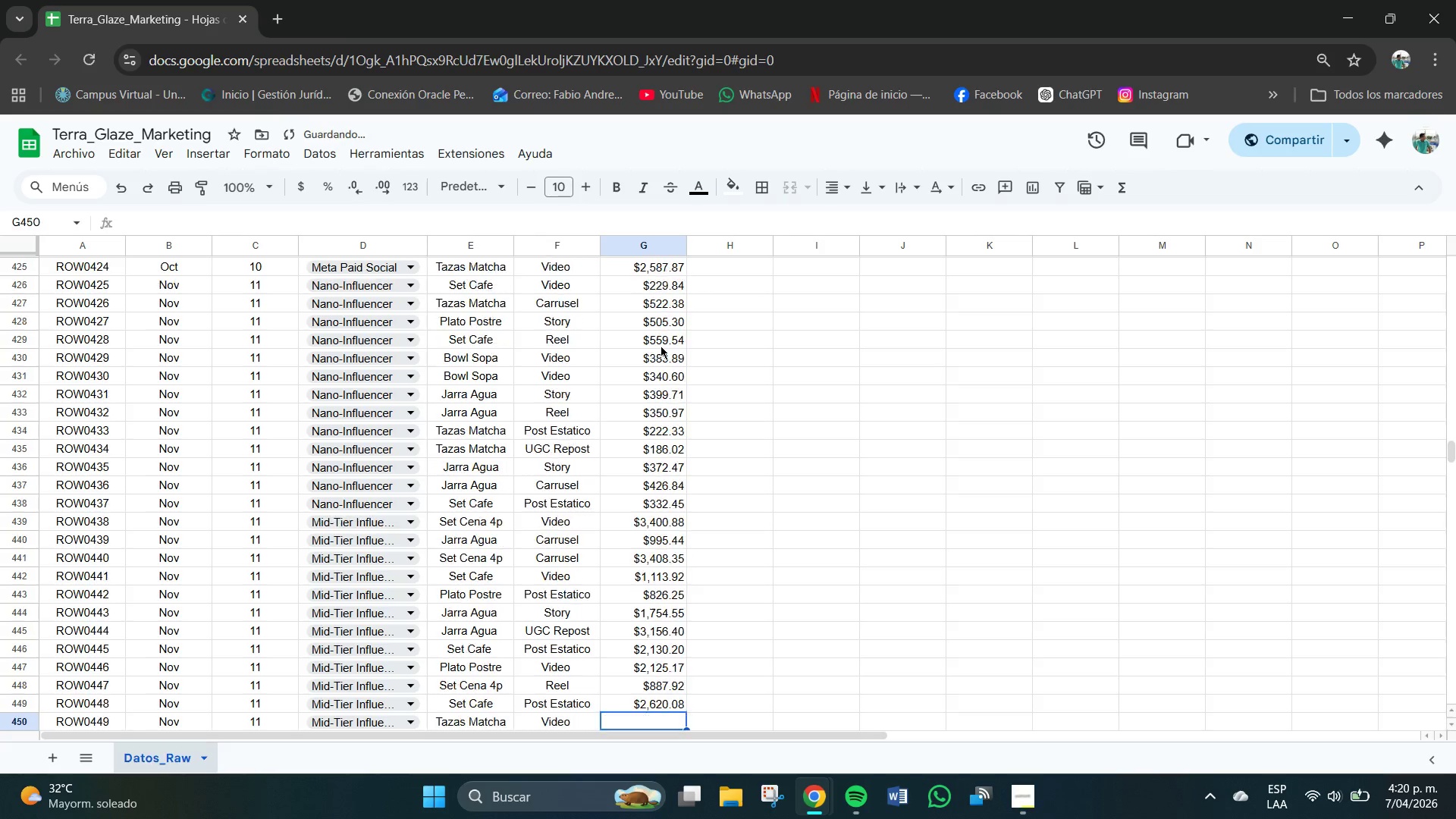 
key(NumpadEnter)
 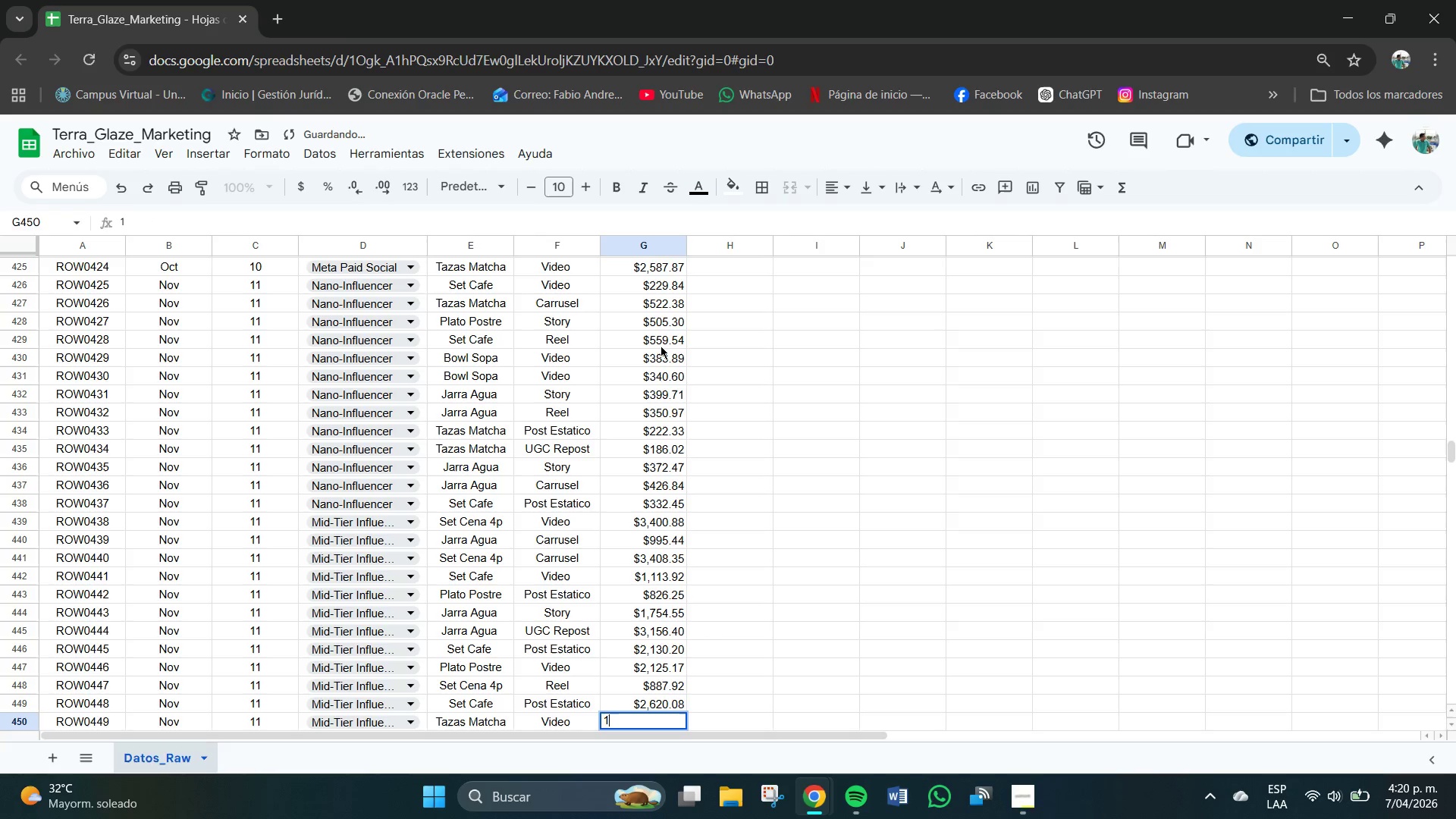 
key(Numpad1)
 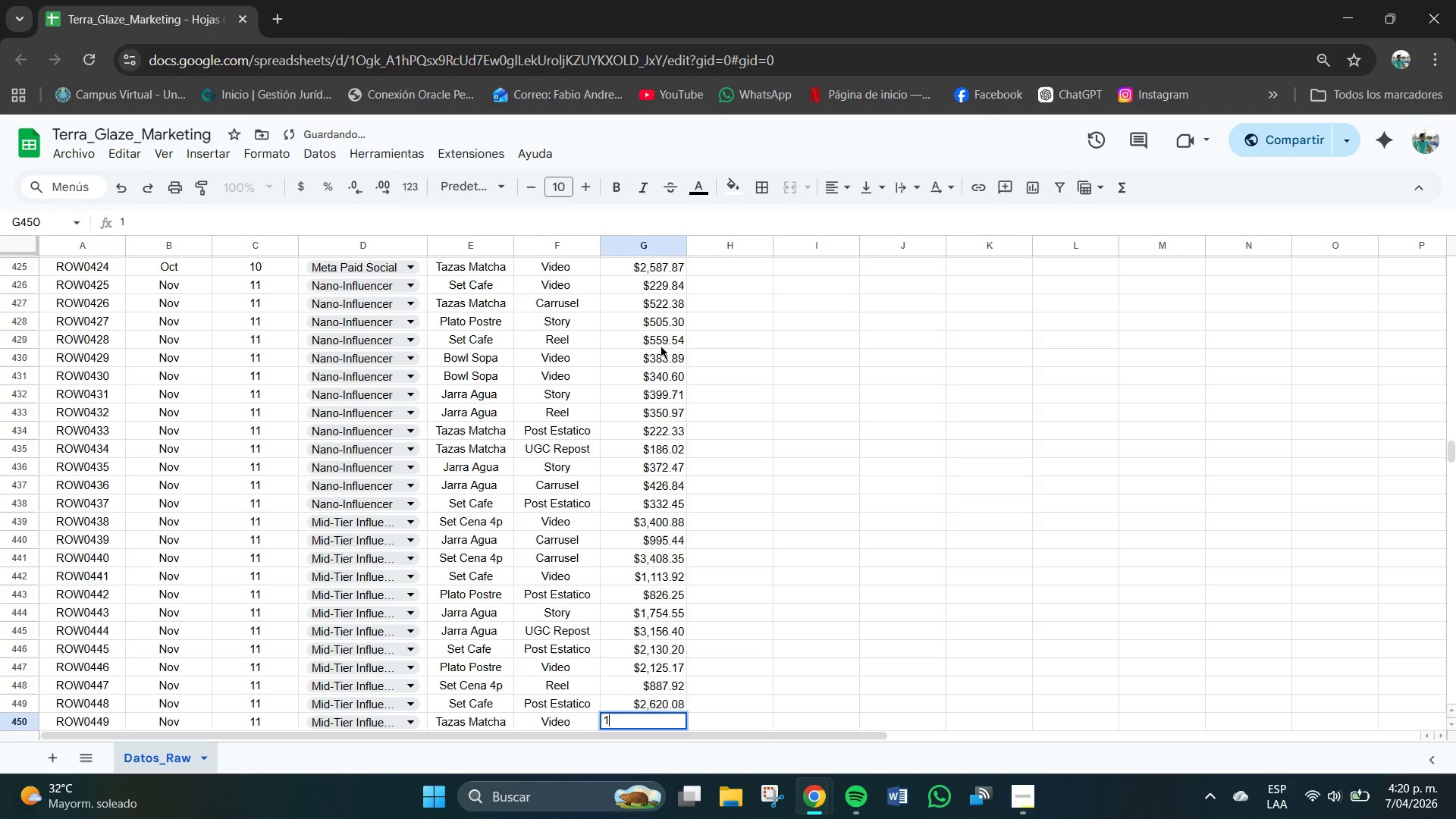 
key(Comma)
 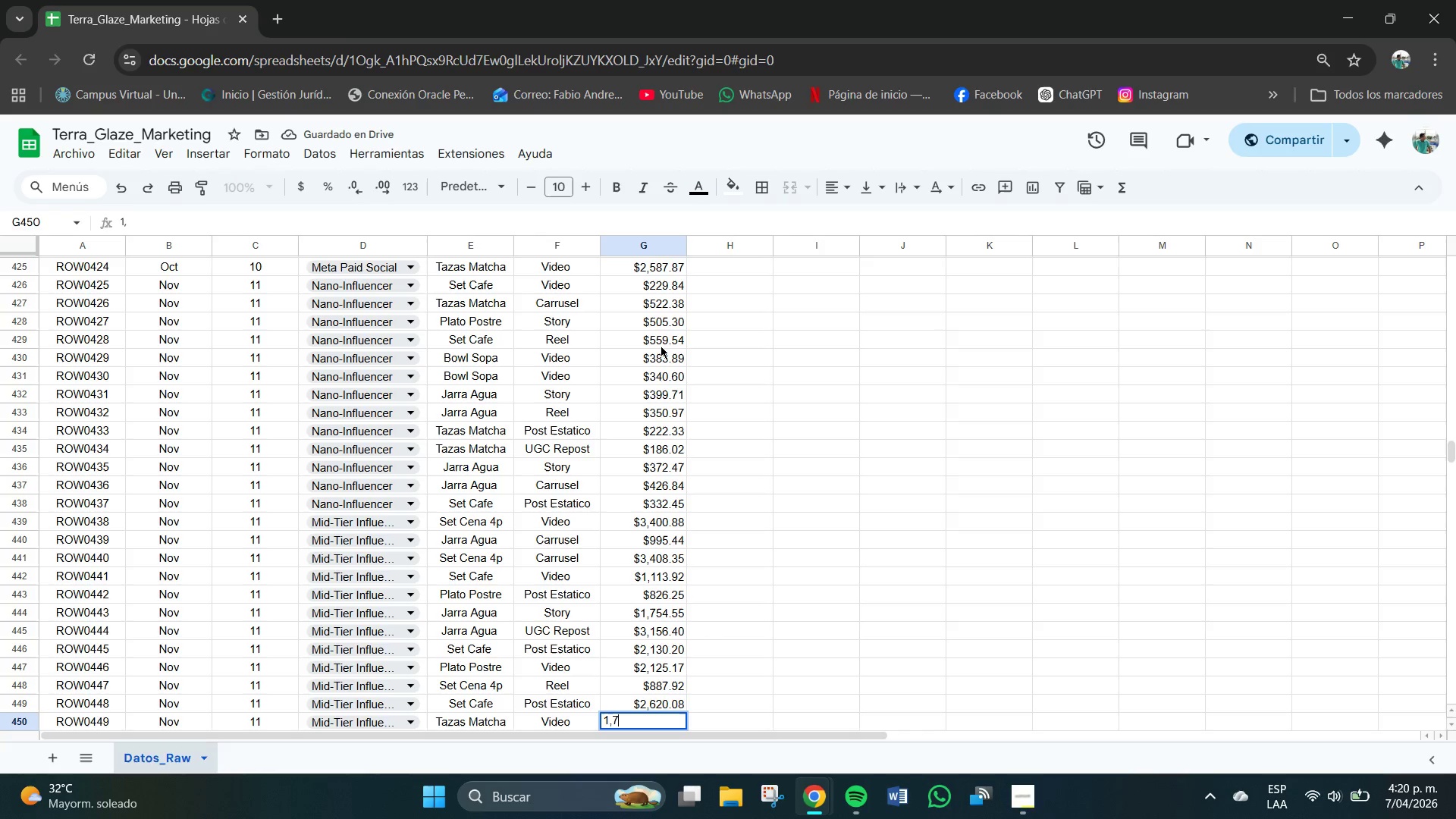 
key(Numpad7)
 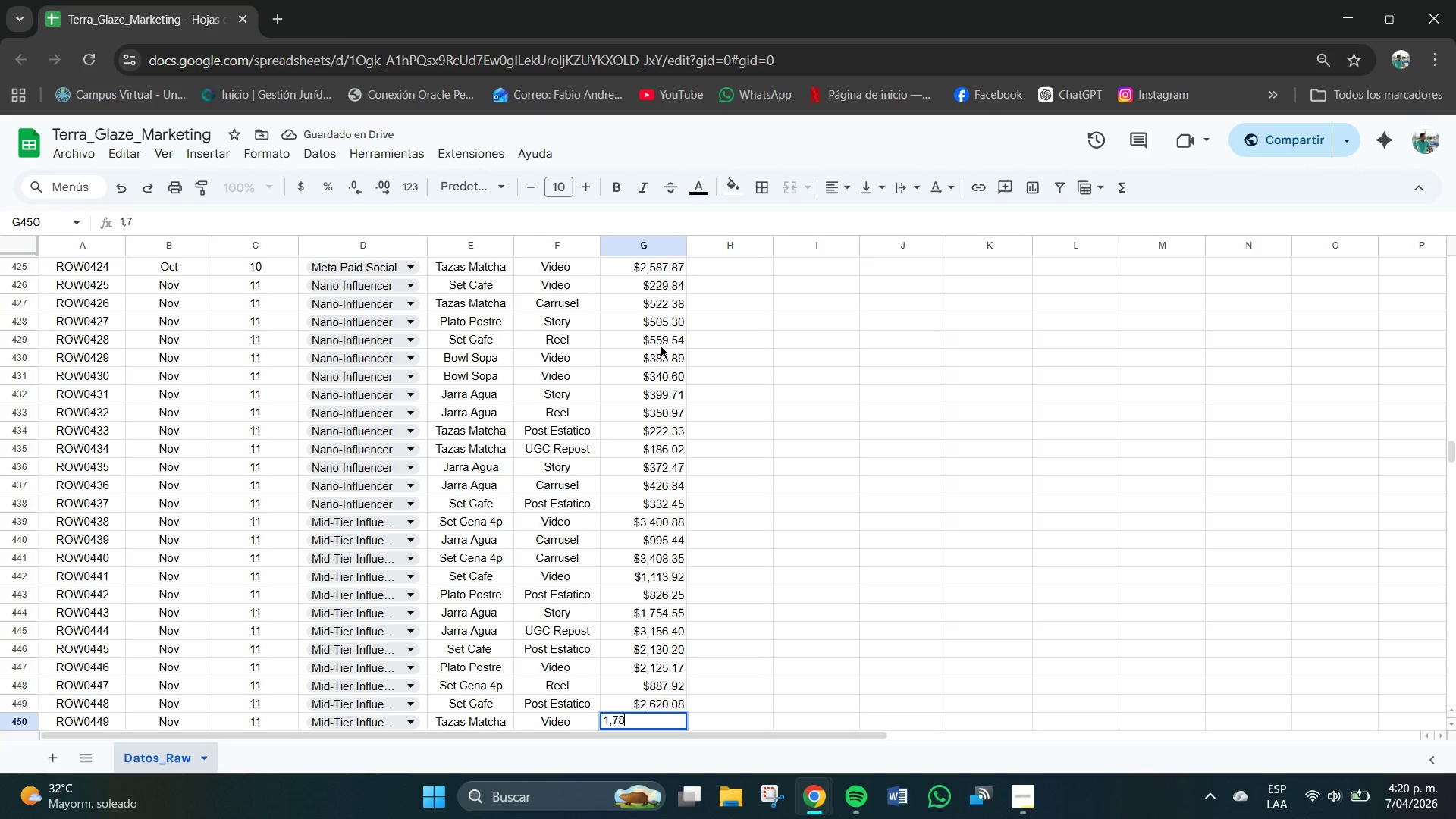 
key(Numpad8)
 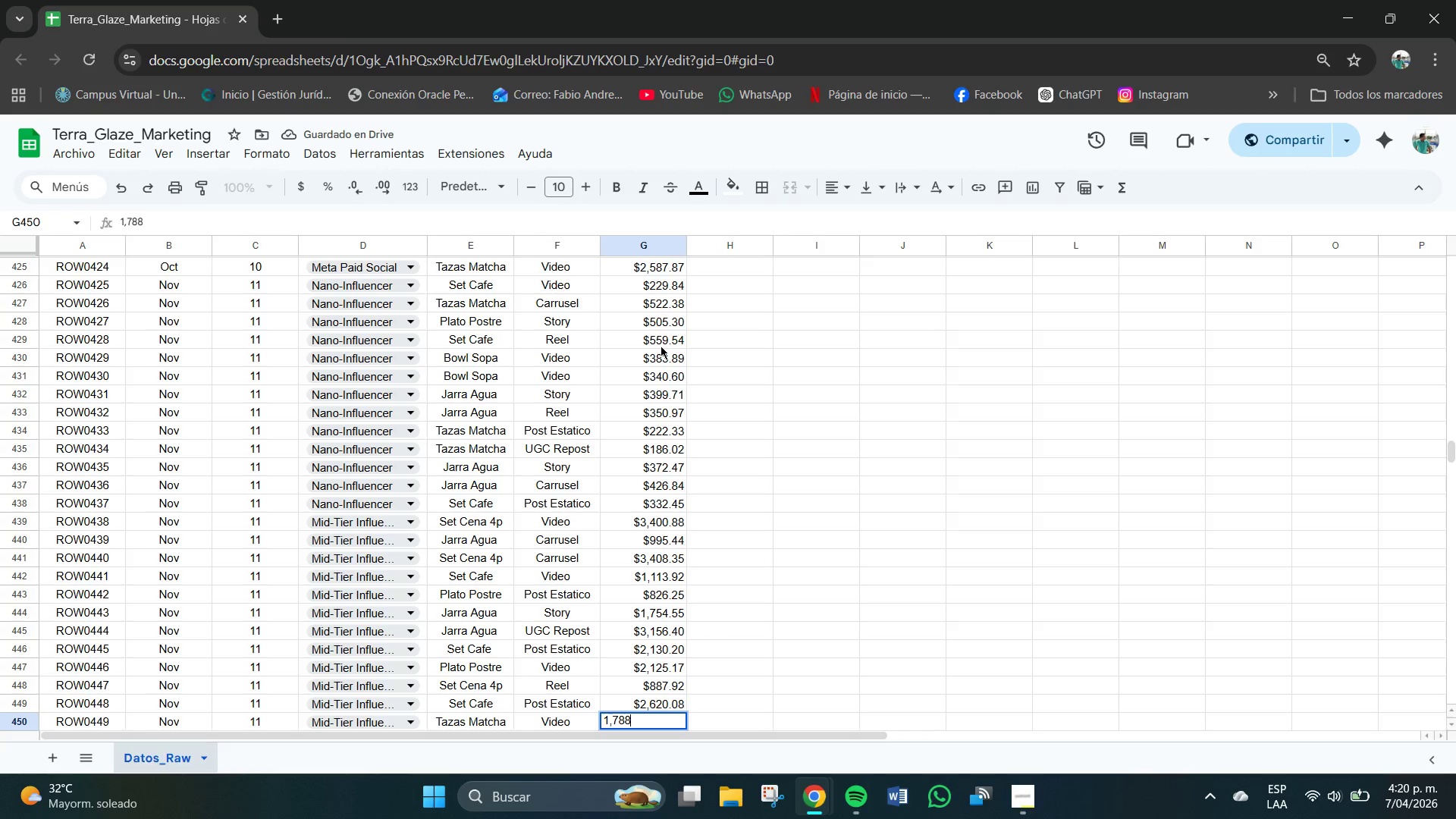 
key(Numpad8)
 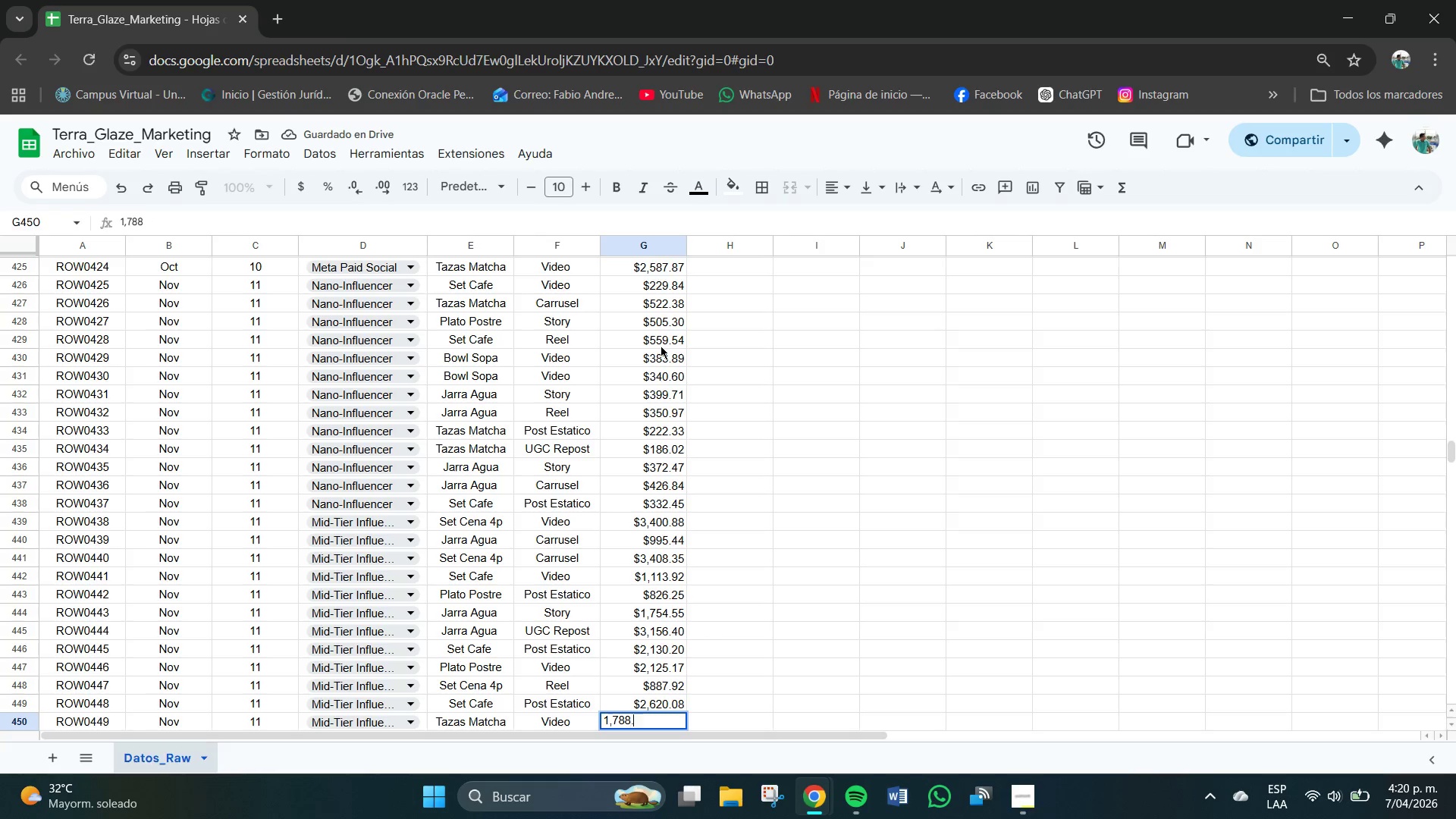 
key(NumpadDecimal)
 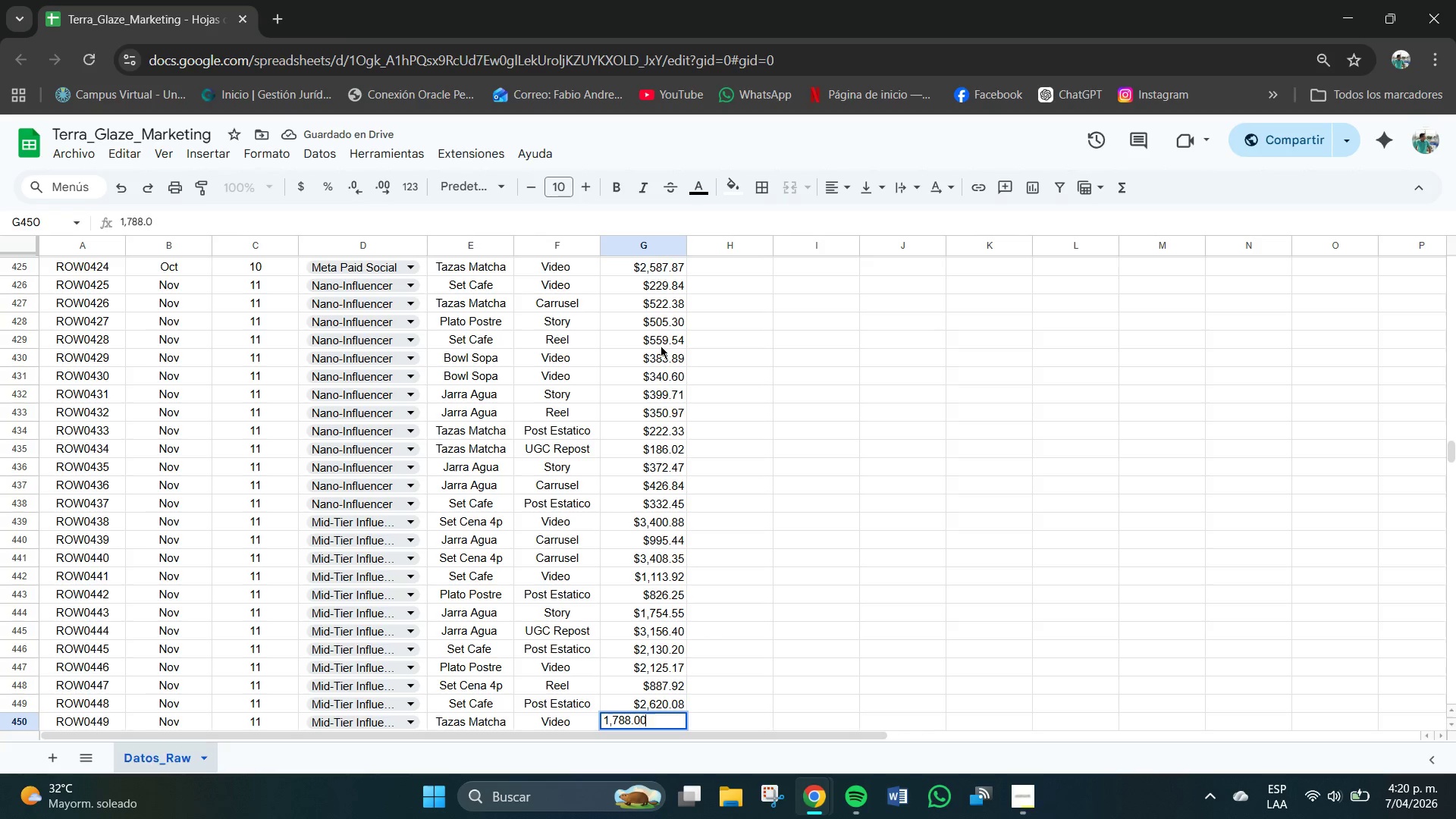 
key(Numpad0)
 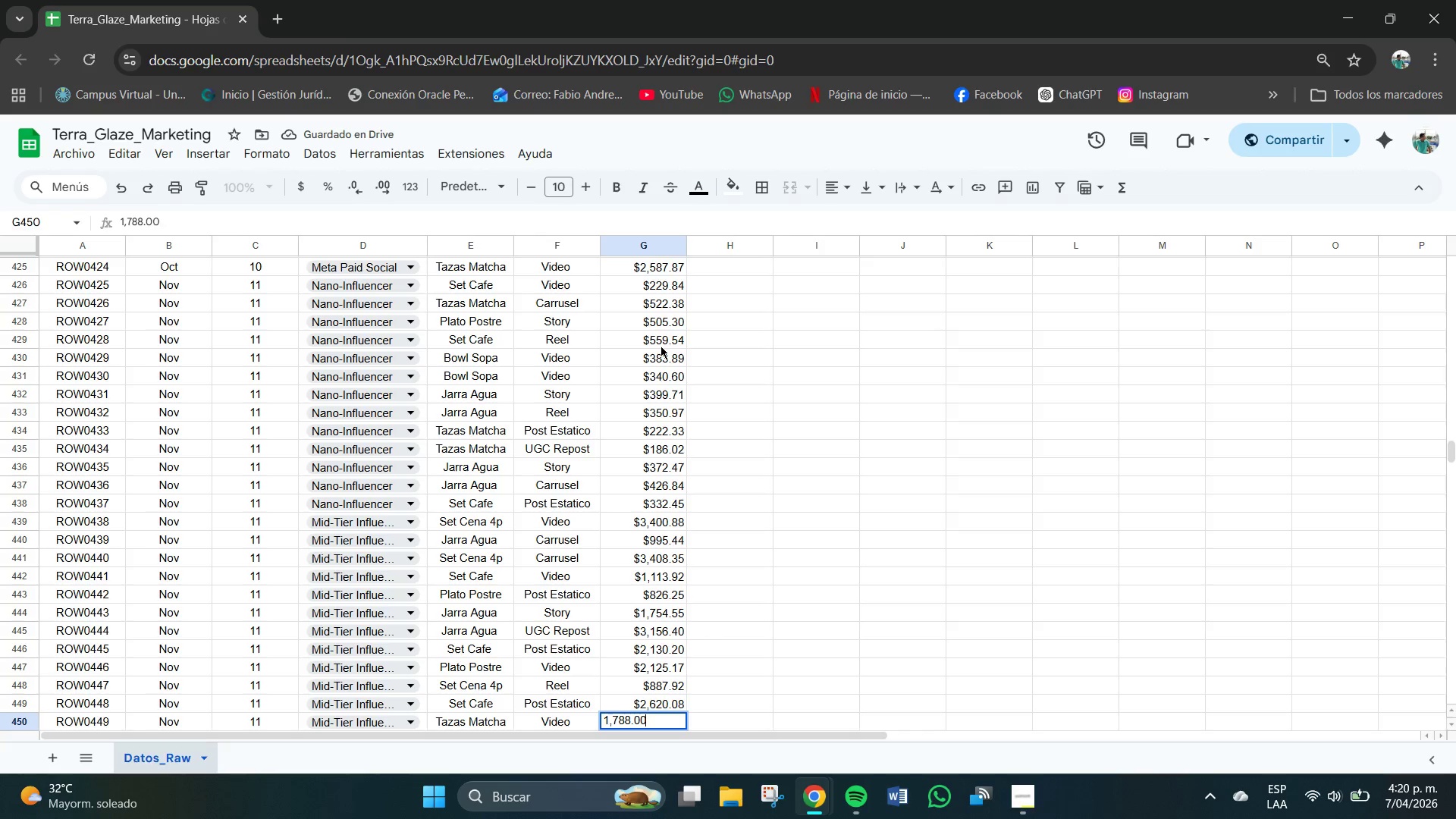 
key(Numpad0)
 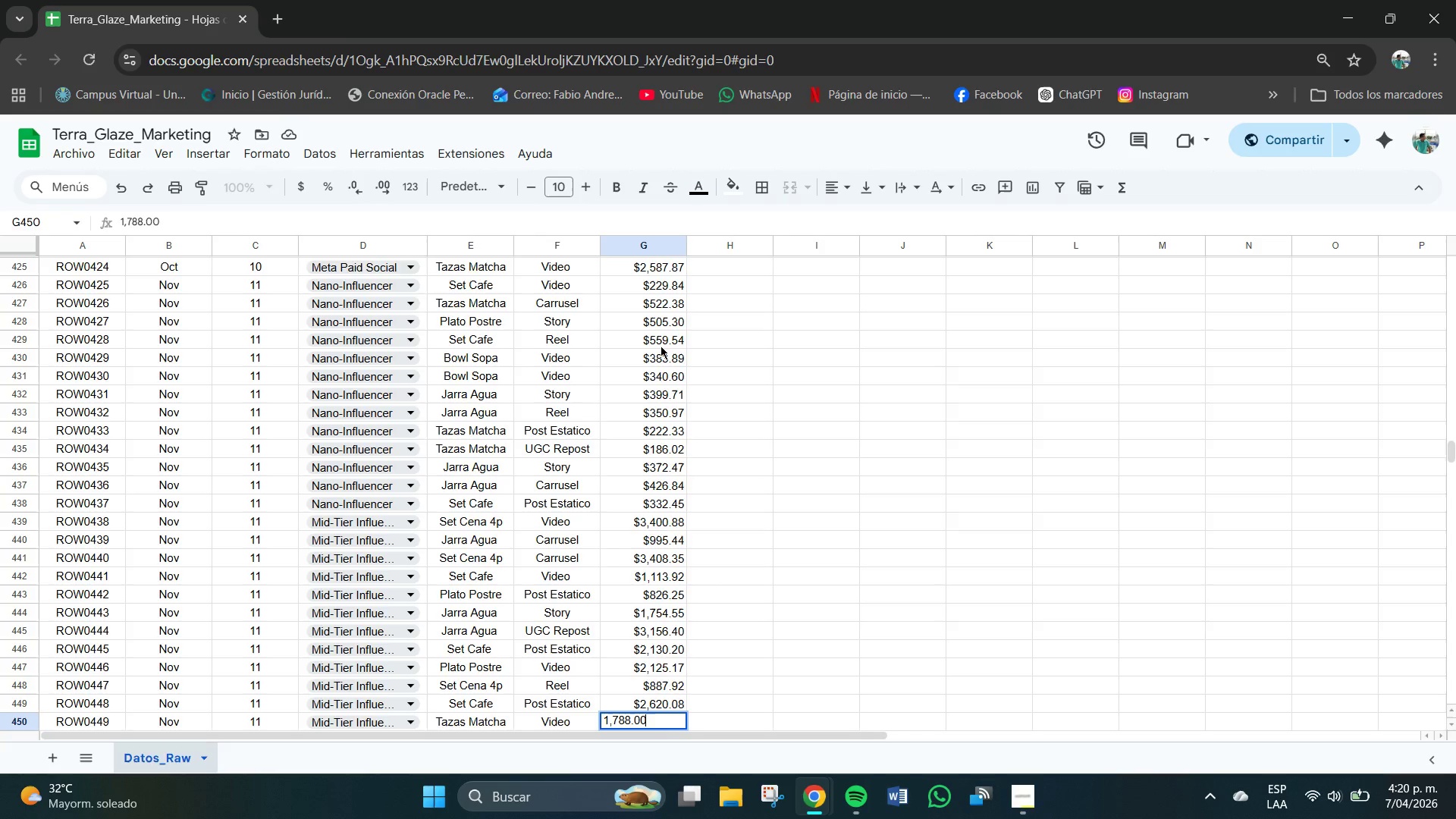 
key(NumpadEnter)
 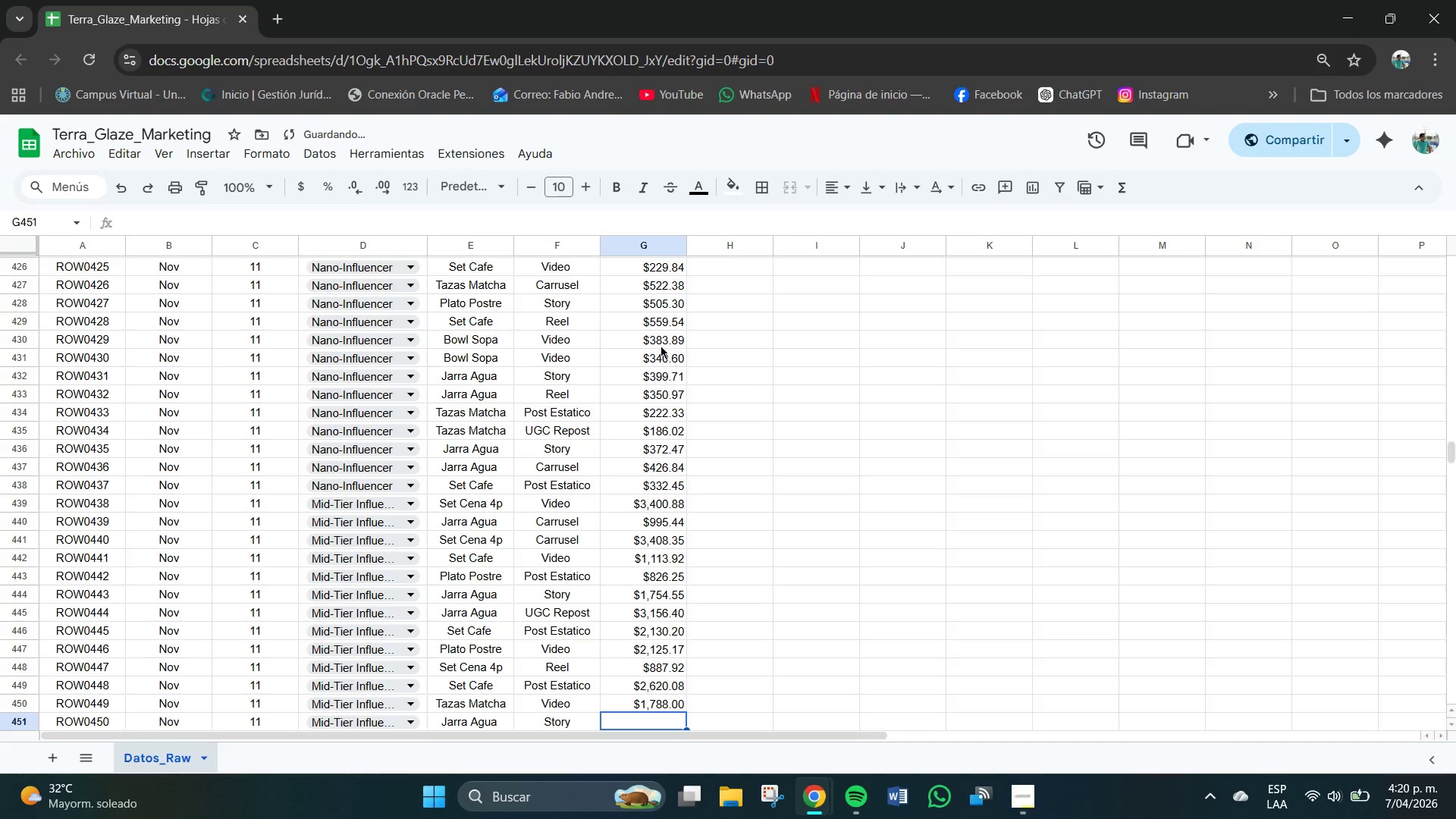 
key(Numpad2)
 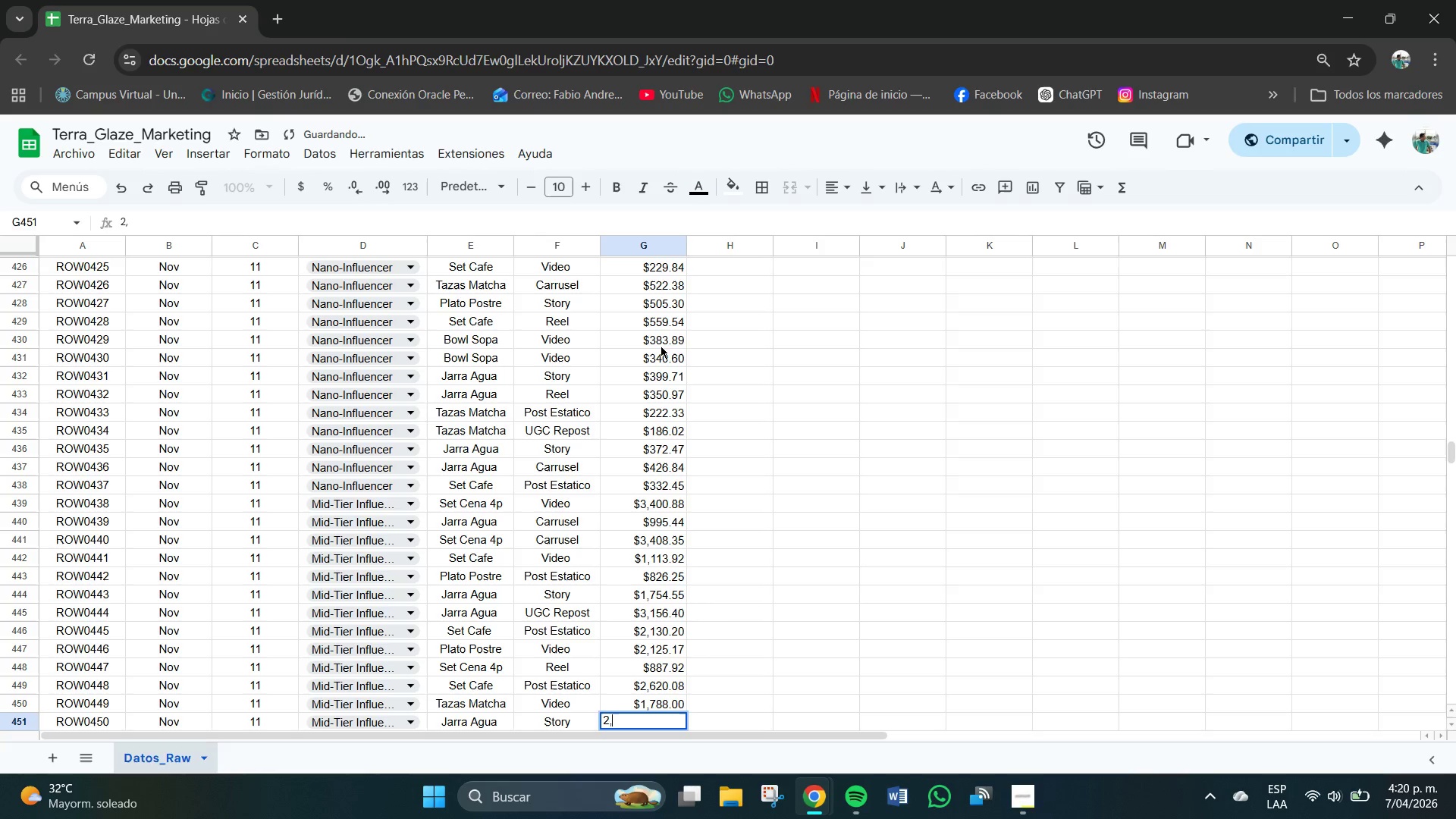 
key(Comma)
 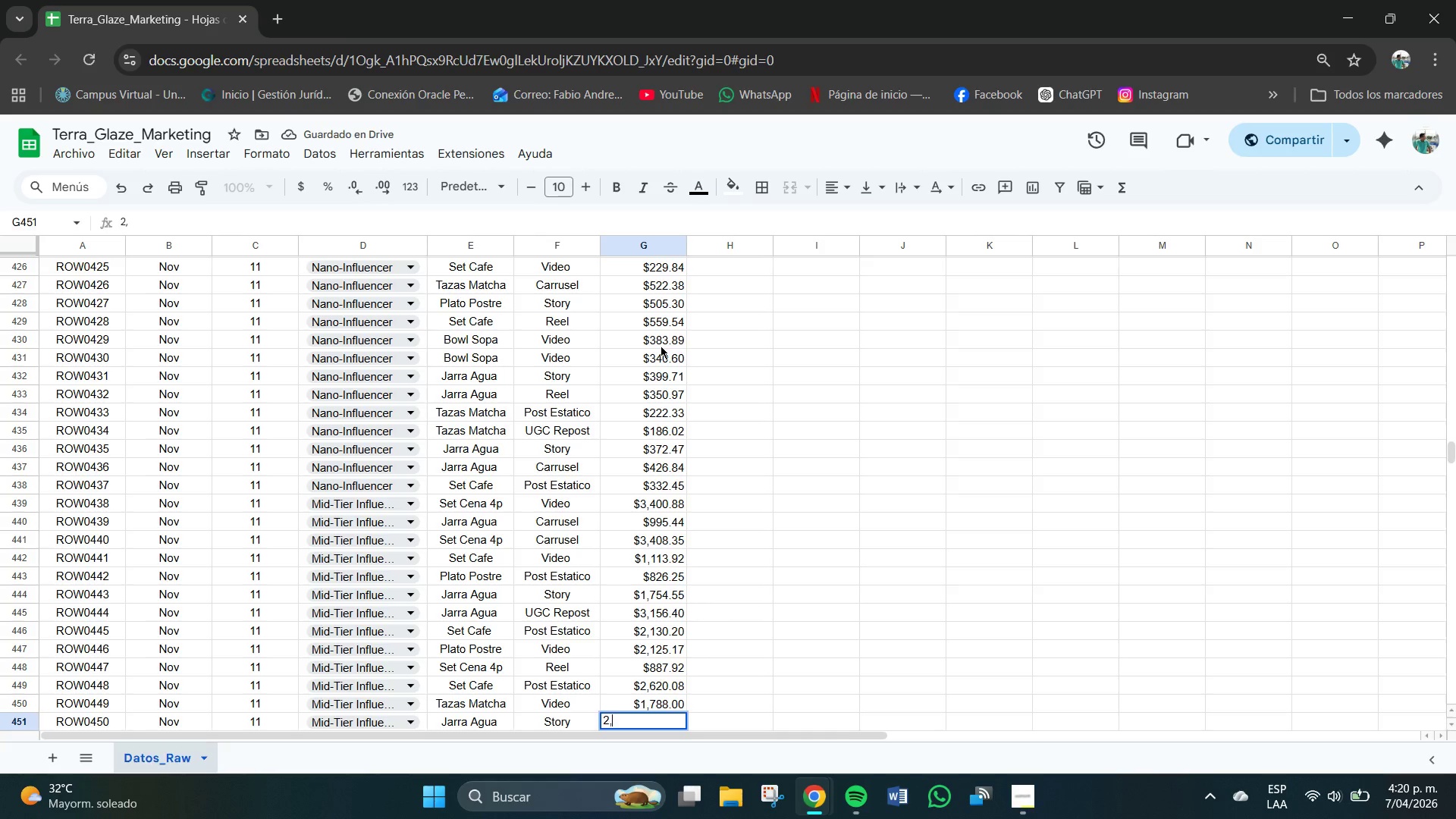 
key(Numpad6)
 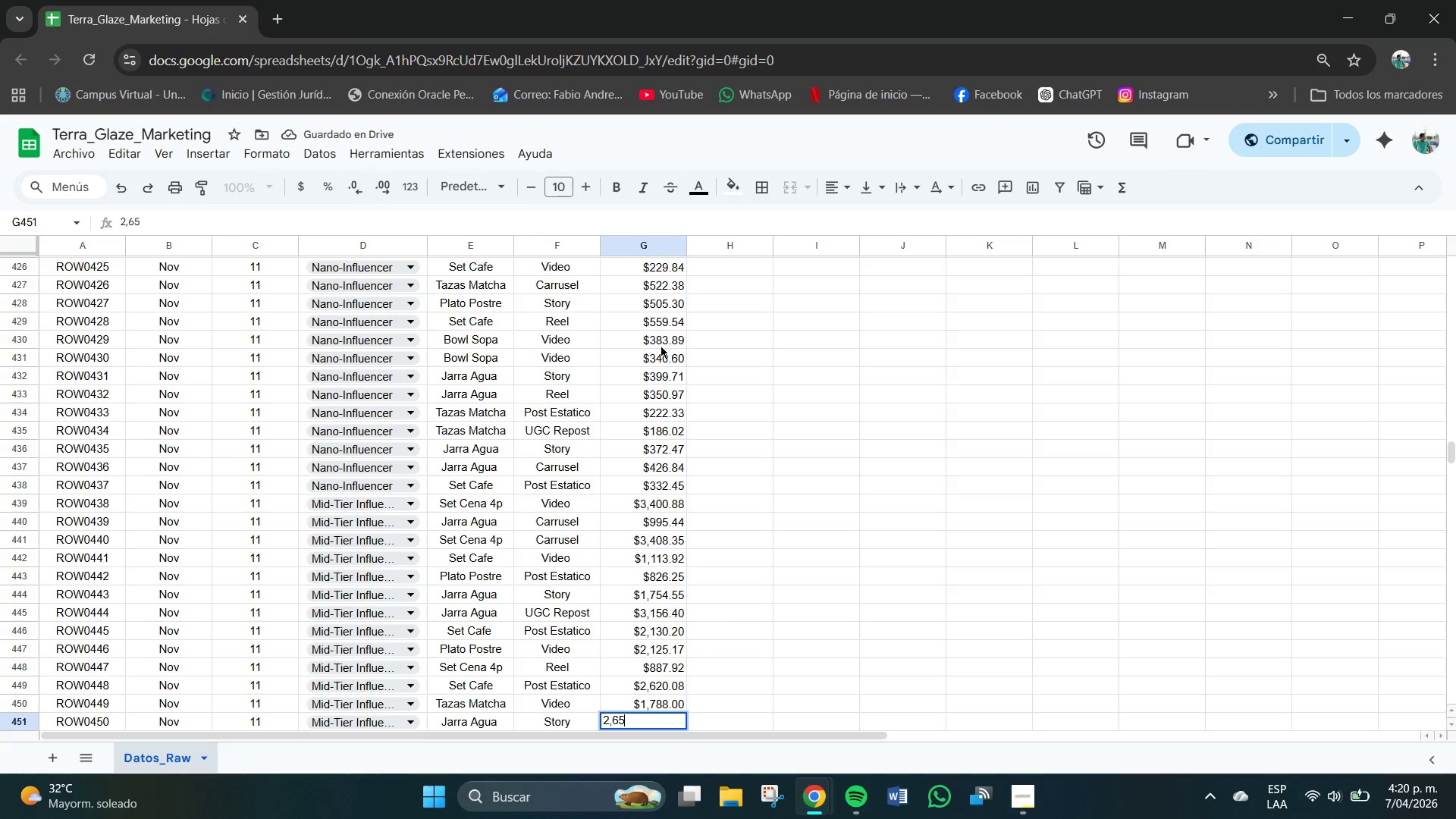 
key(Numpad5)
 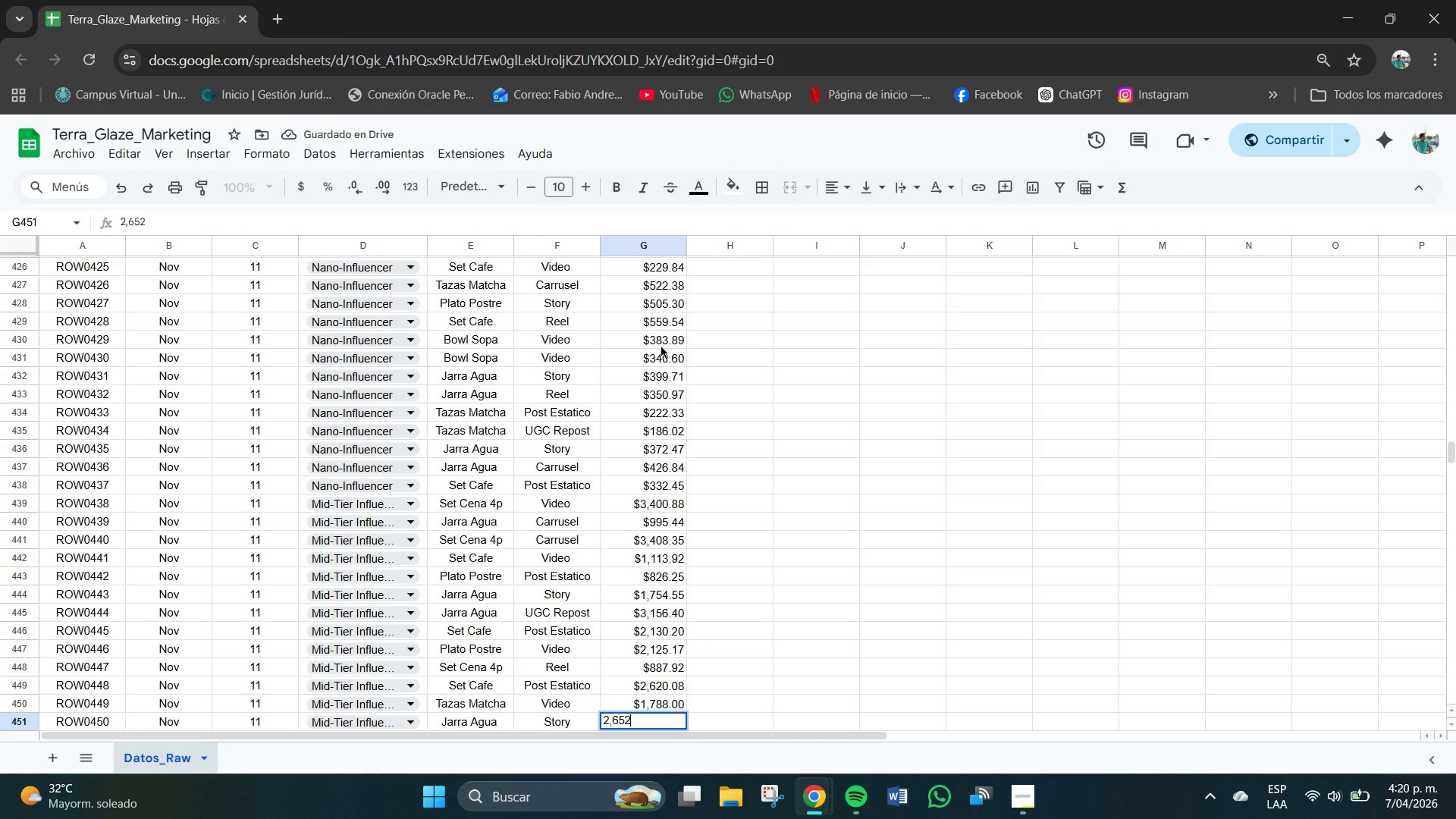 
key(Numpad2)
 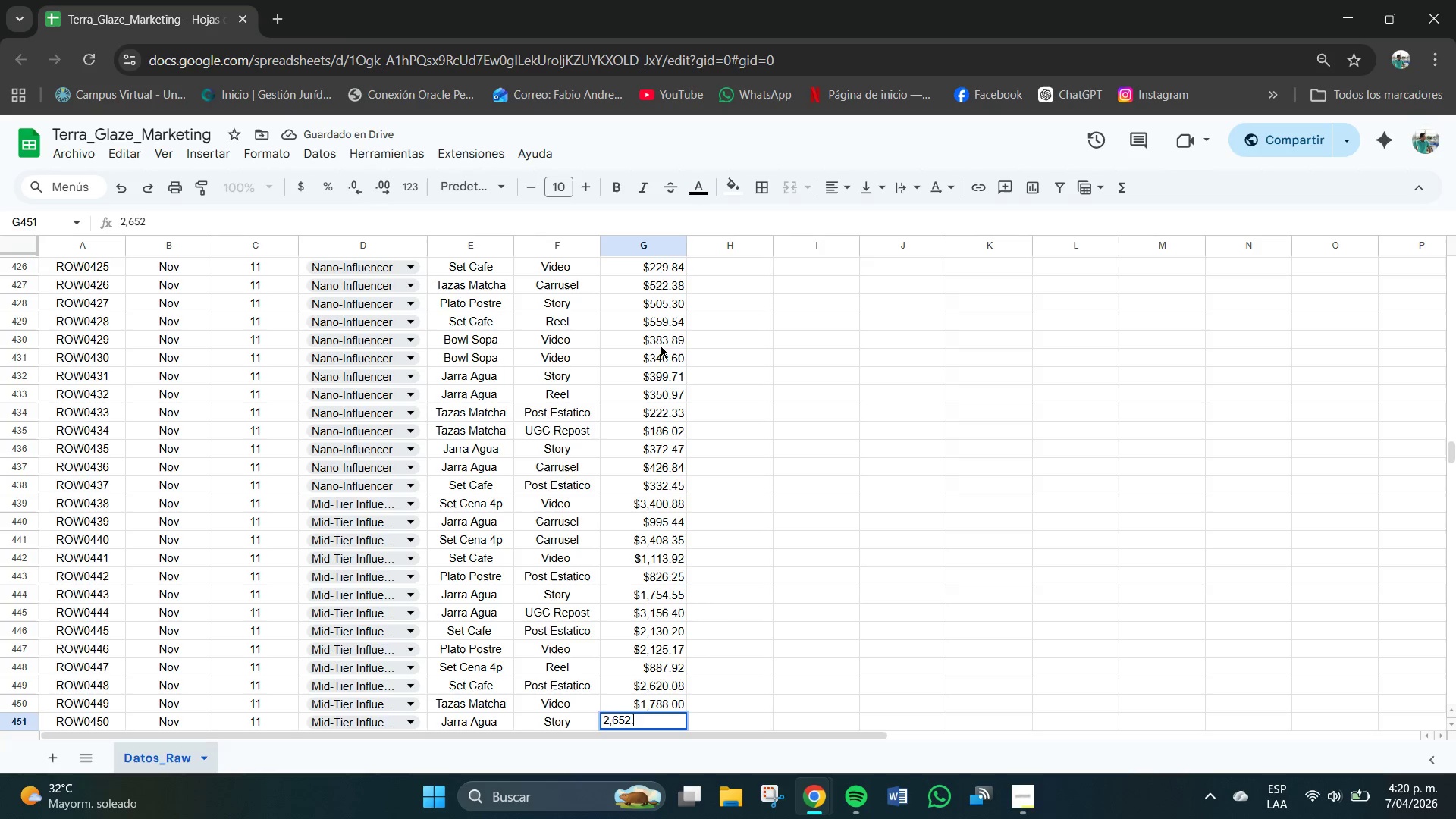 
key(NumpadDecimal)
 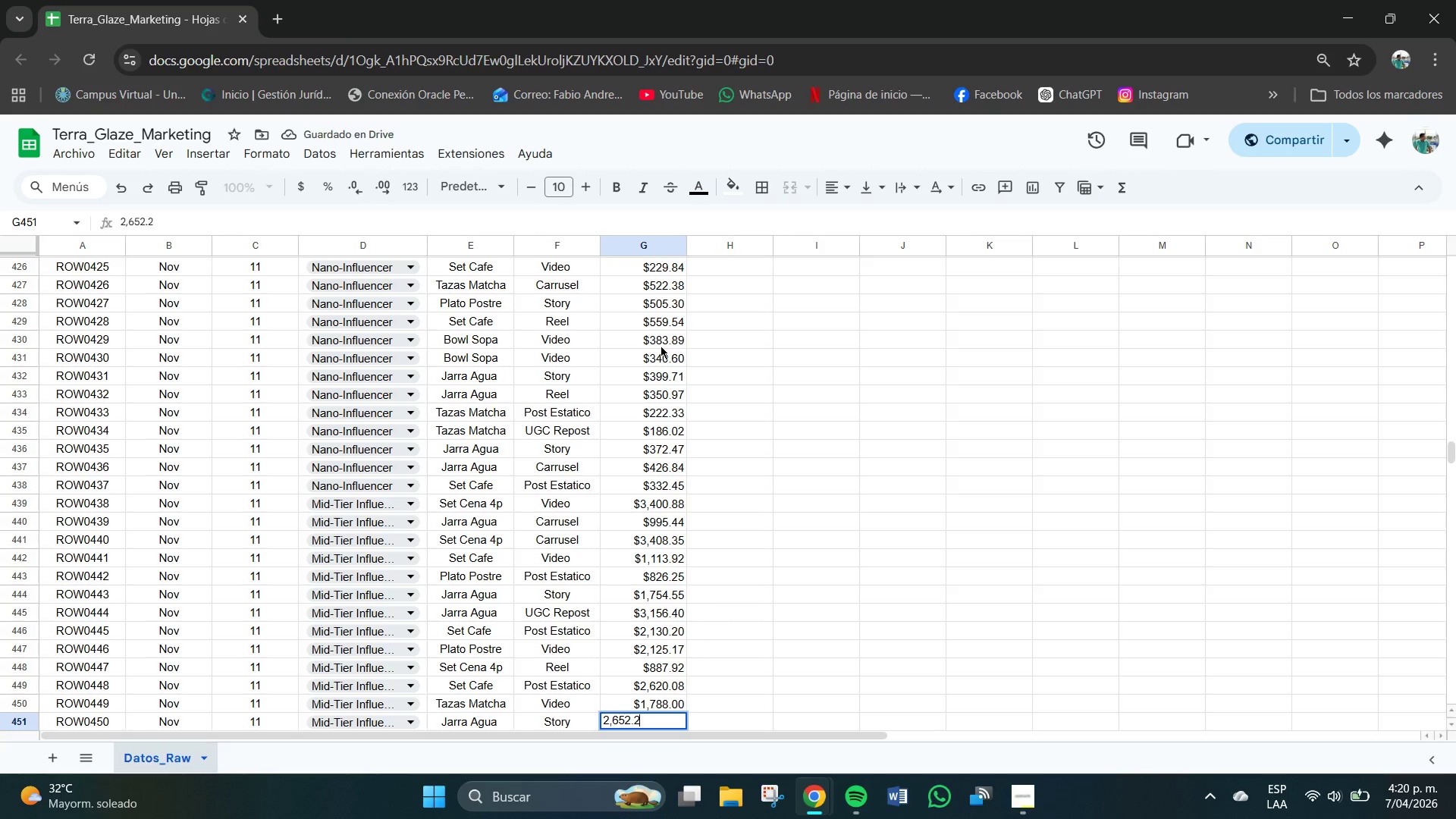 
key(Numpad2)
 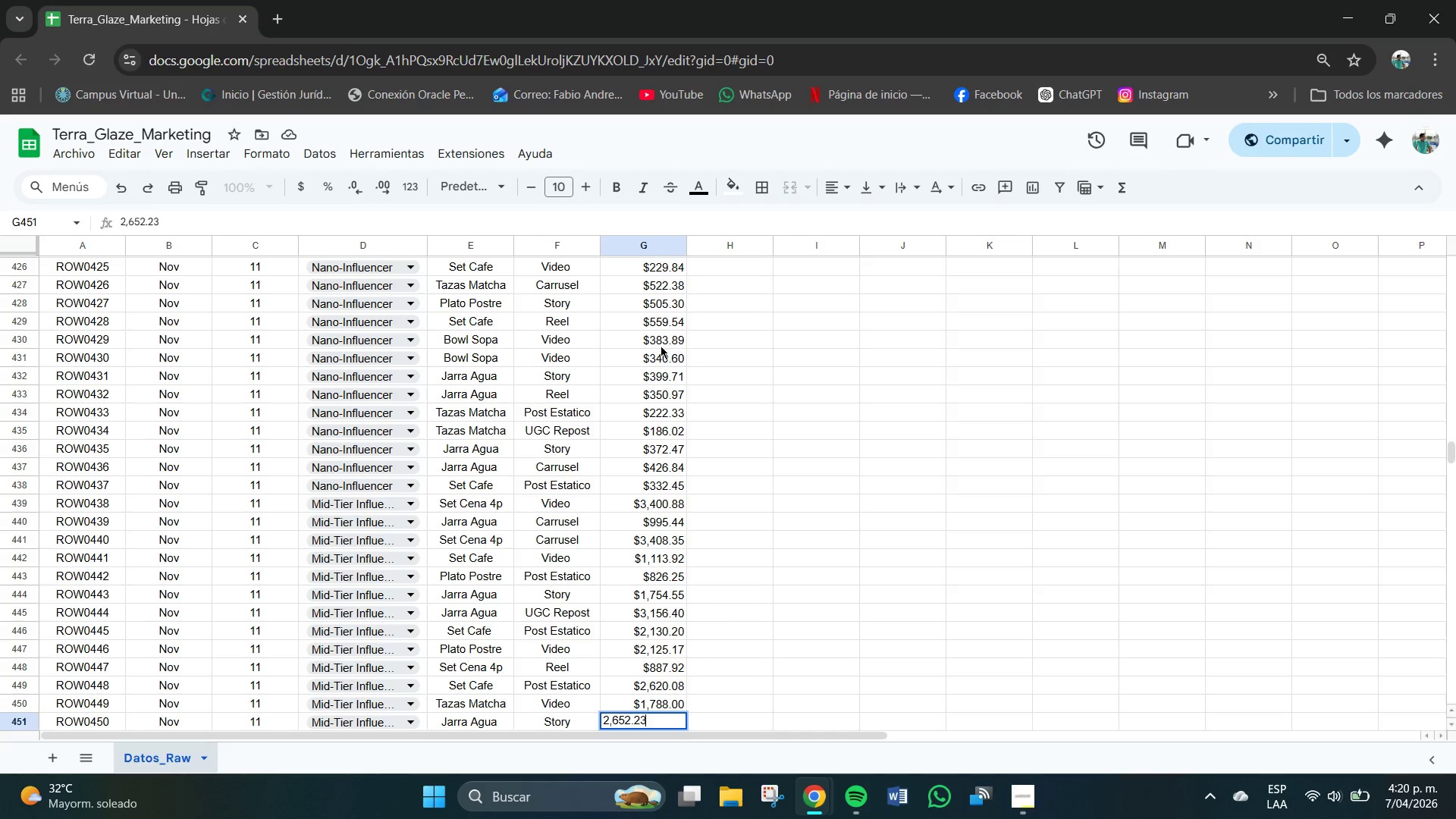 
key(Numpad3)
 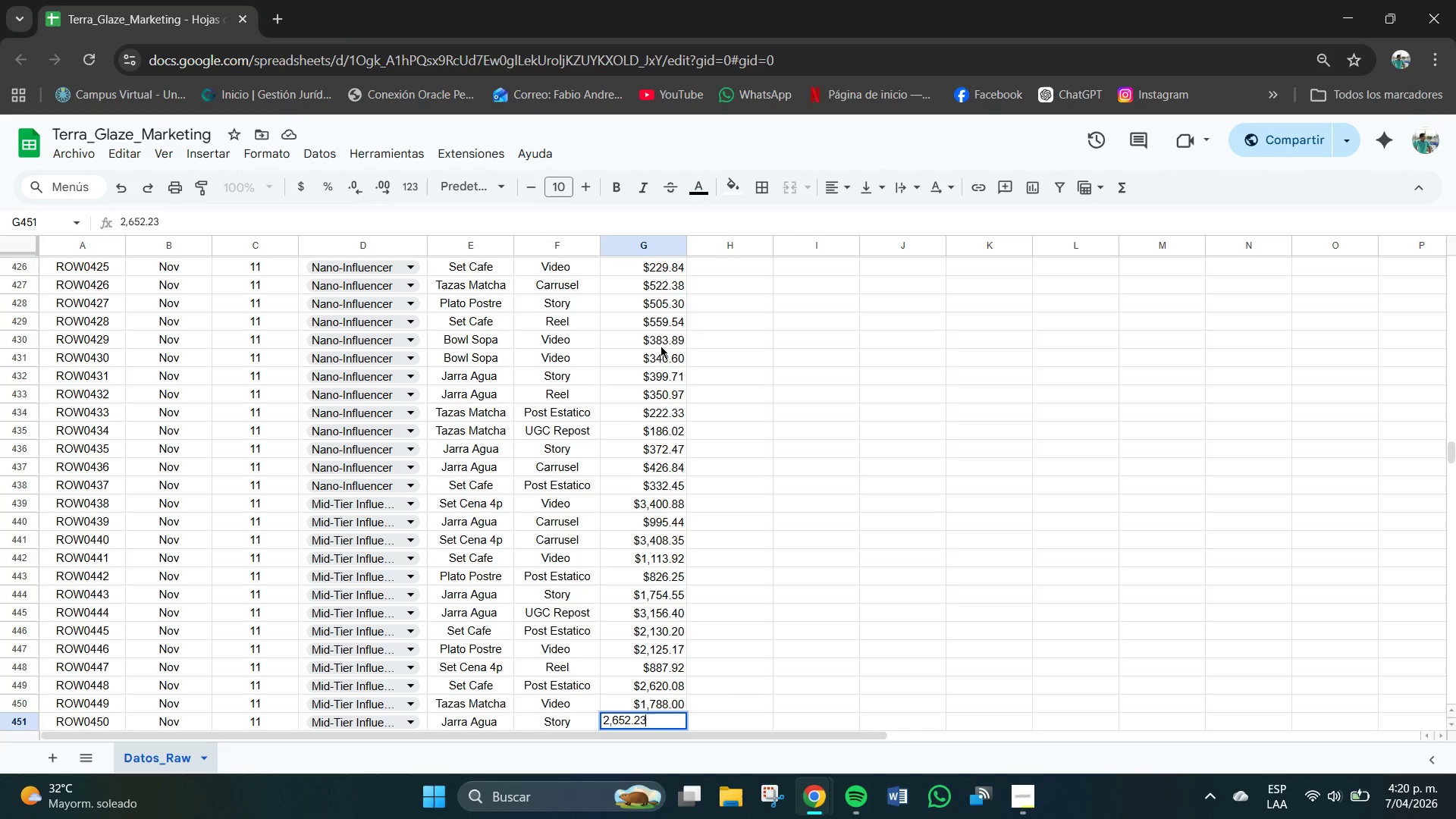 
key(NumpadEnter)
 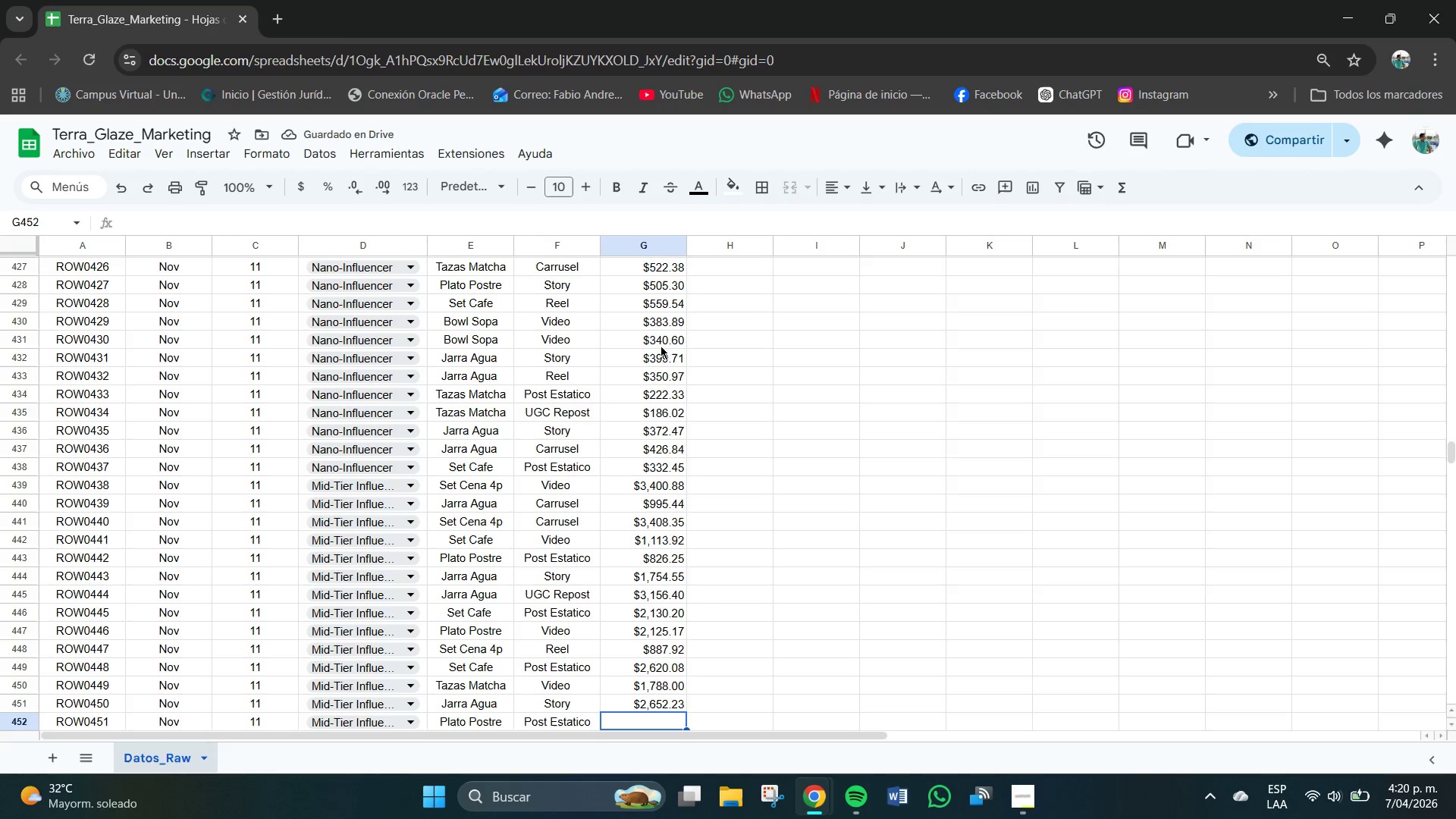 
key(Numpad2)
 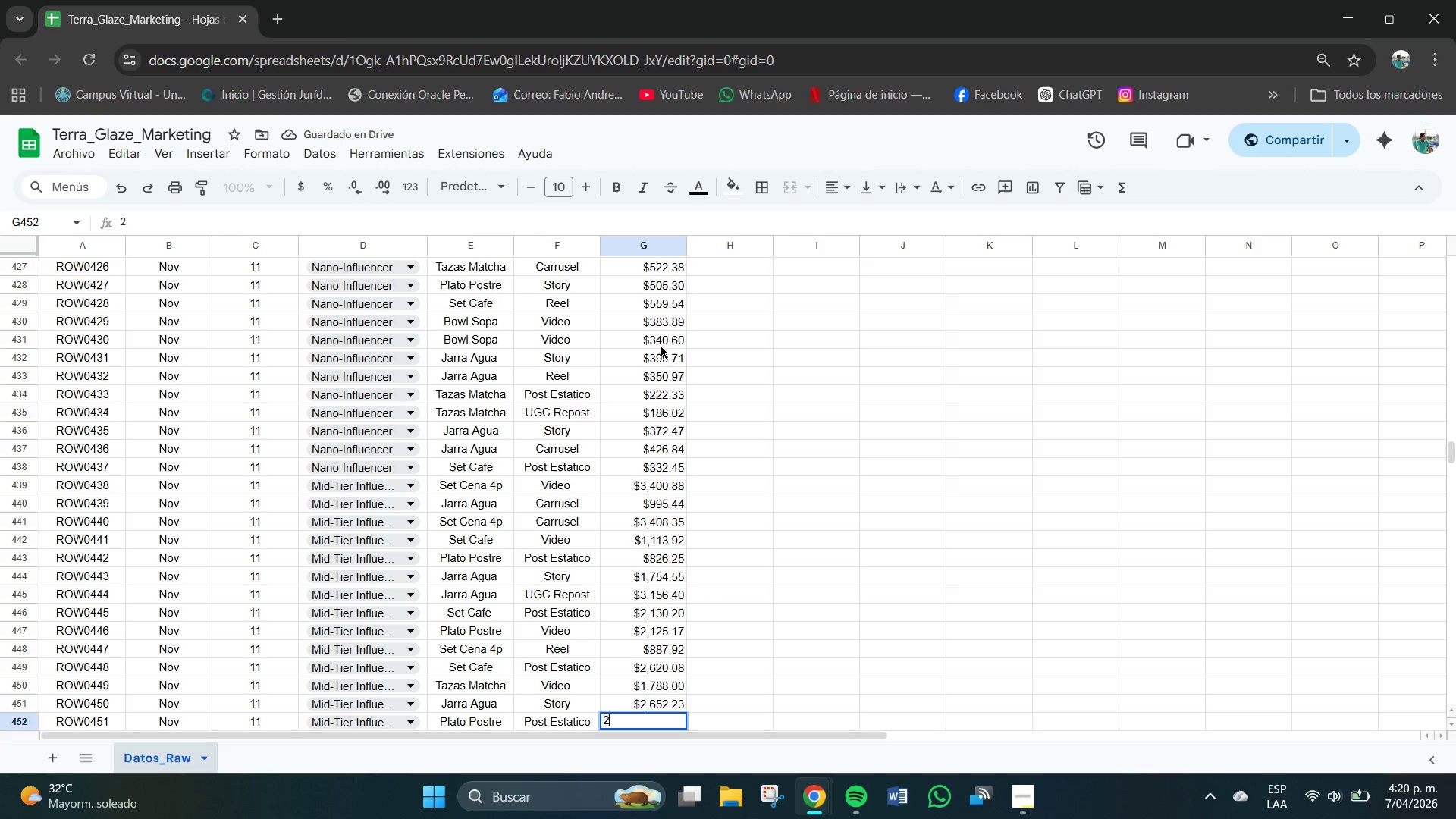 
key(NumpadDecimal)
 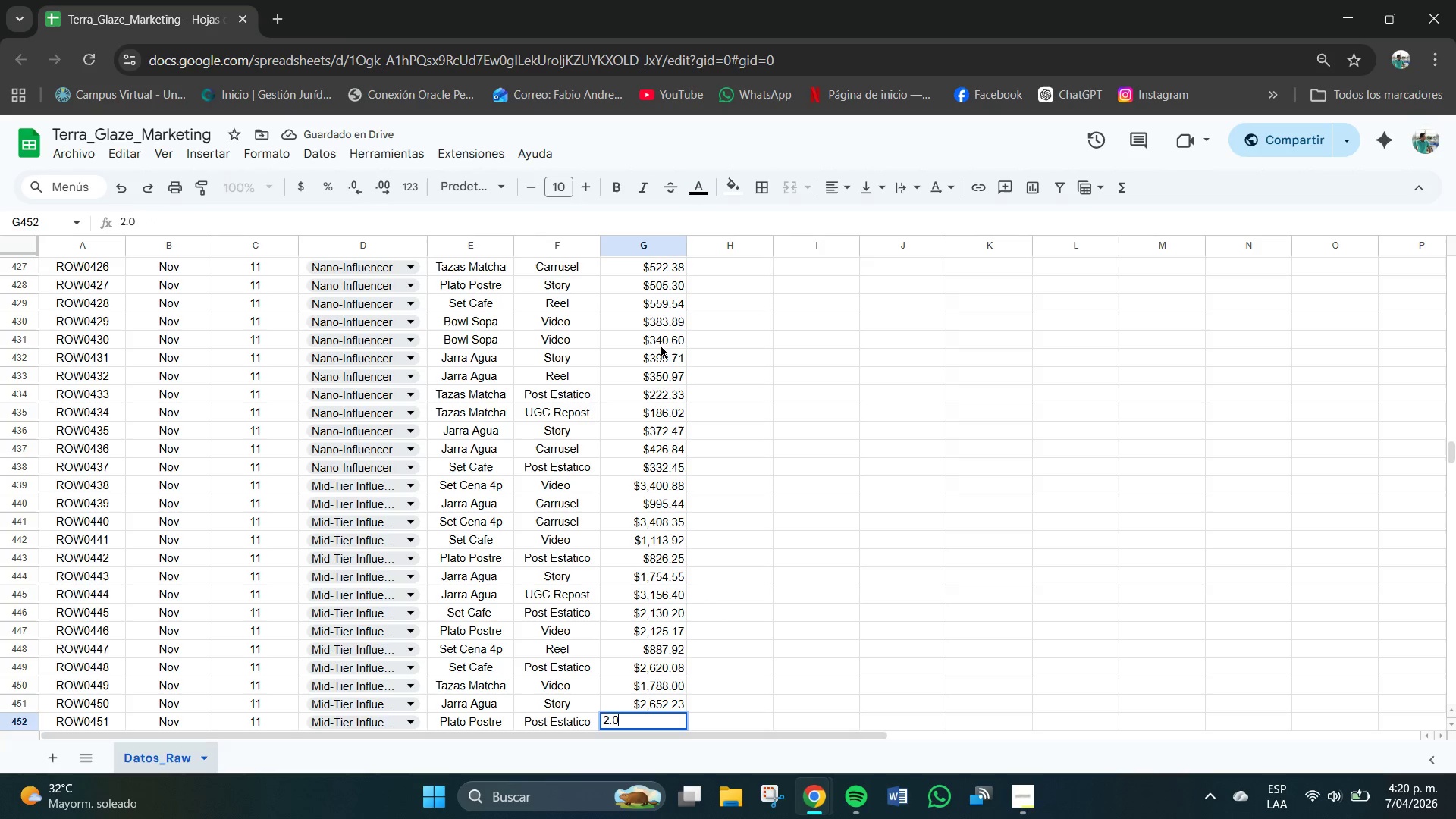 
key(Numpad0)
 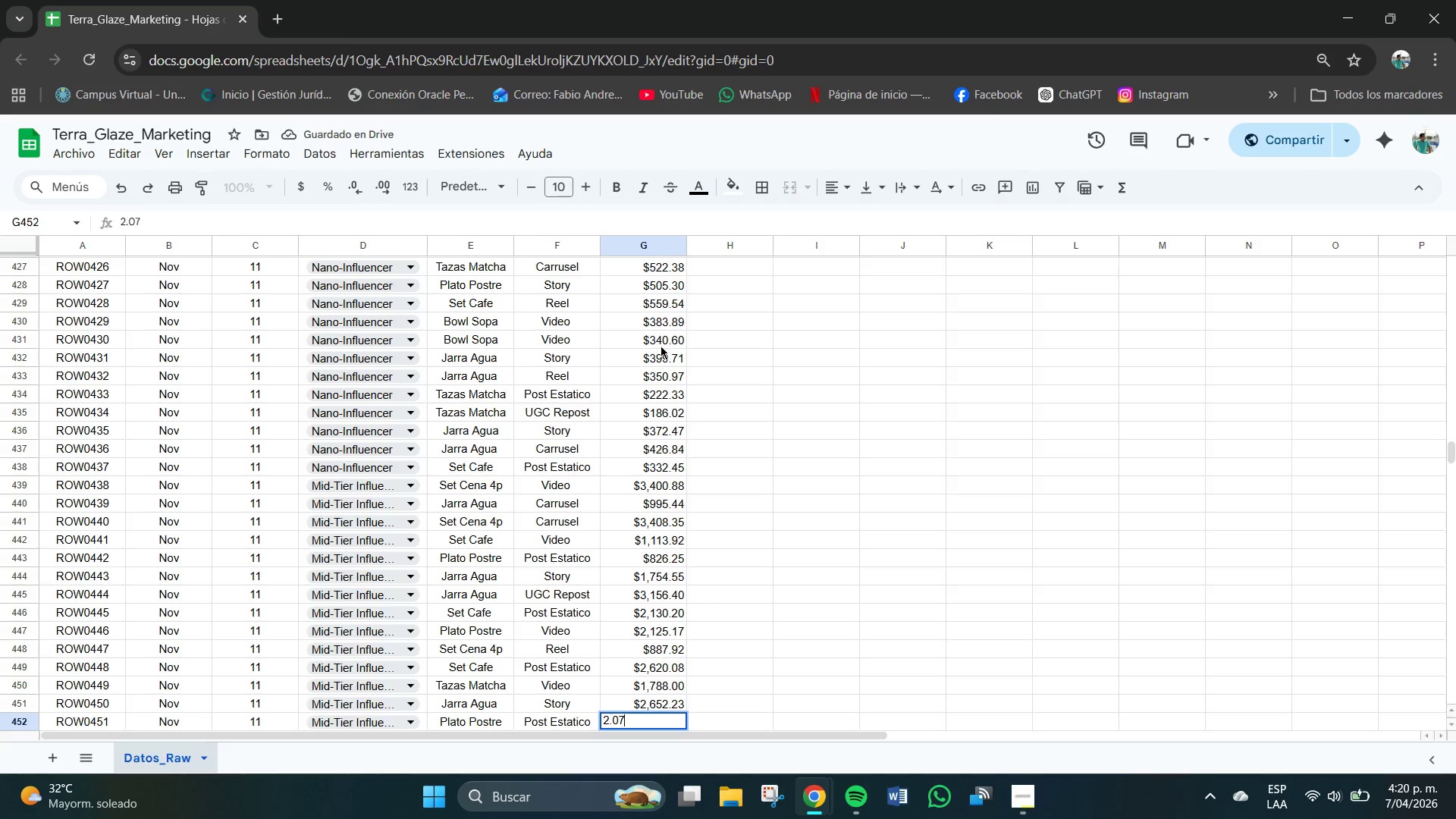 
key(Numpad7)
 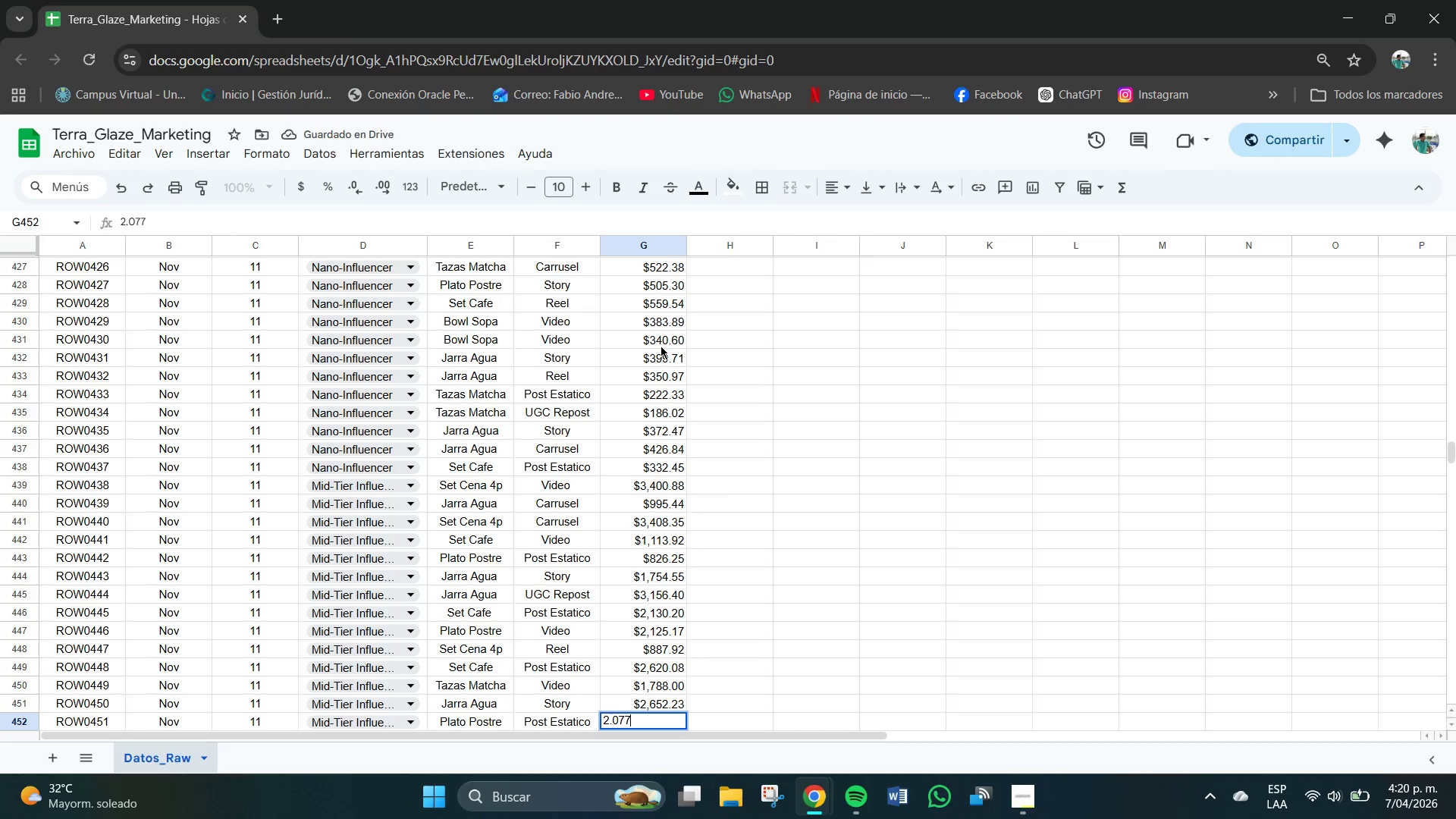 
key(Numpad7)
 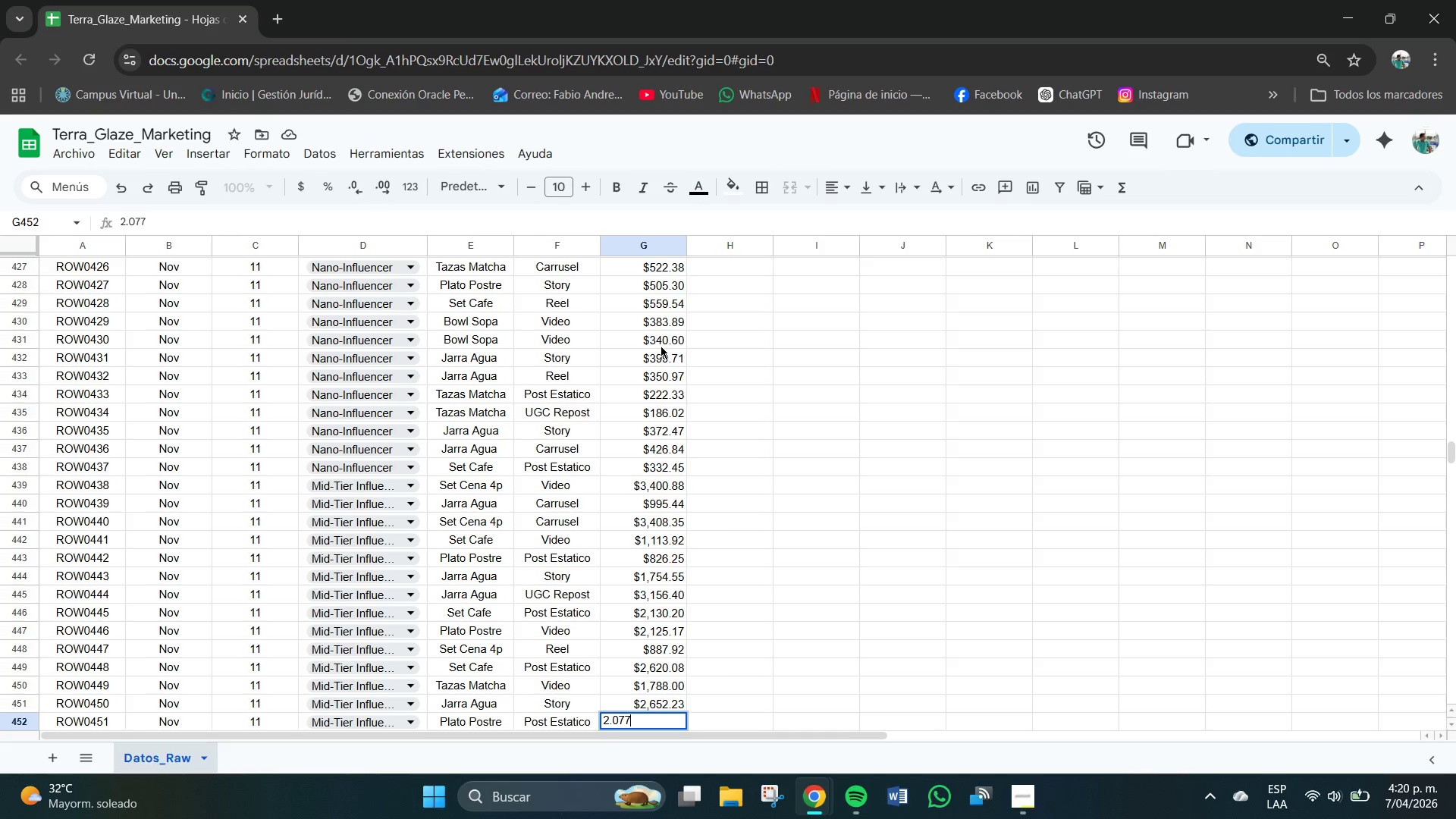 
key(NumpadDecimal)
 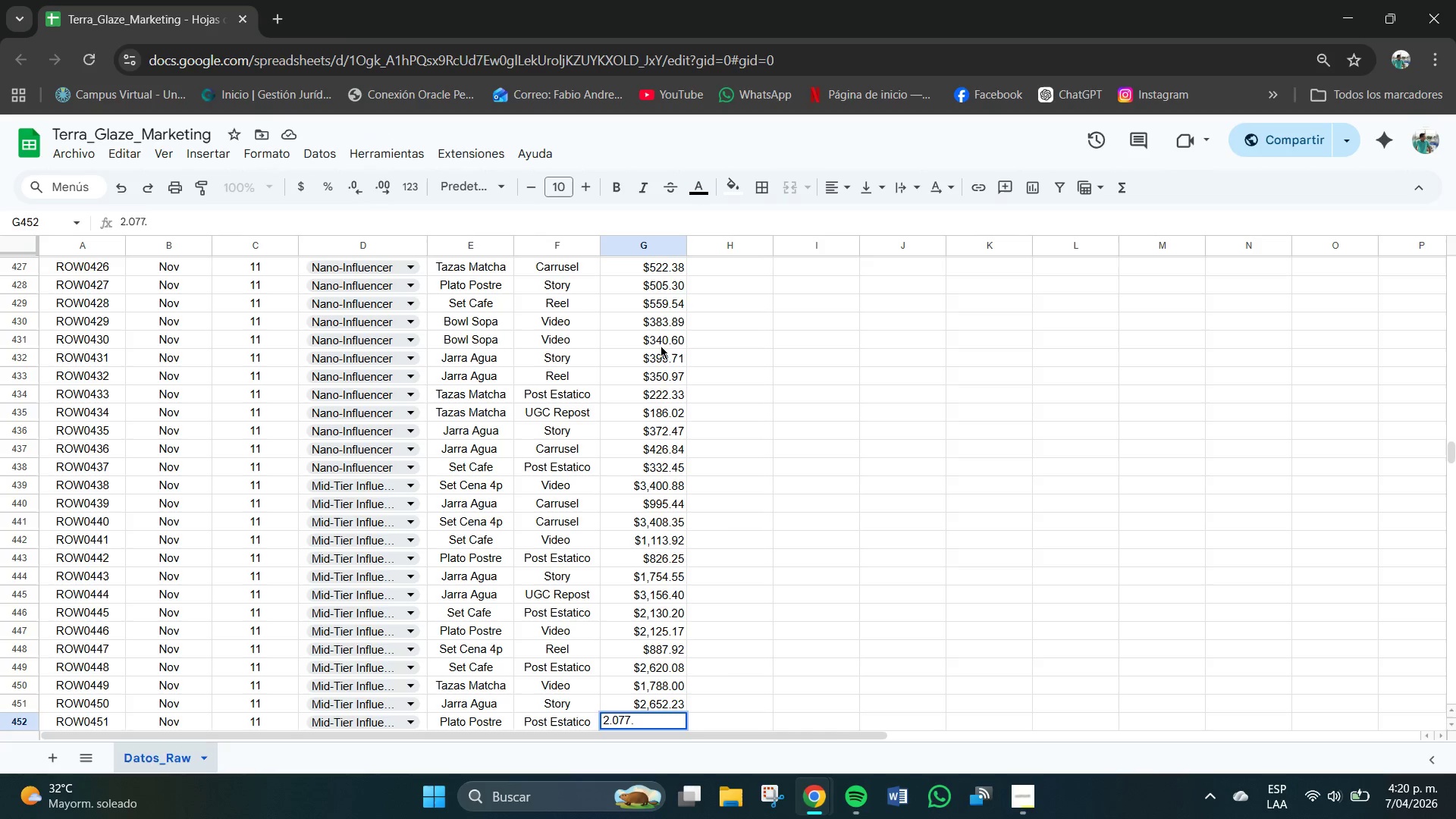 
key(Backspace)
 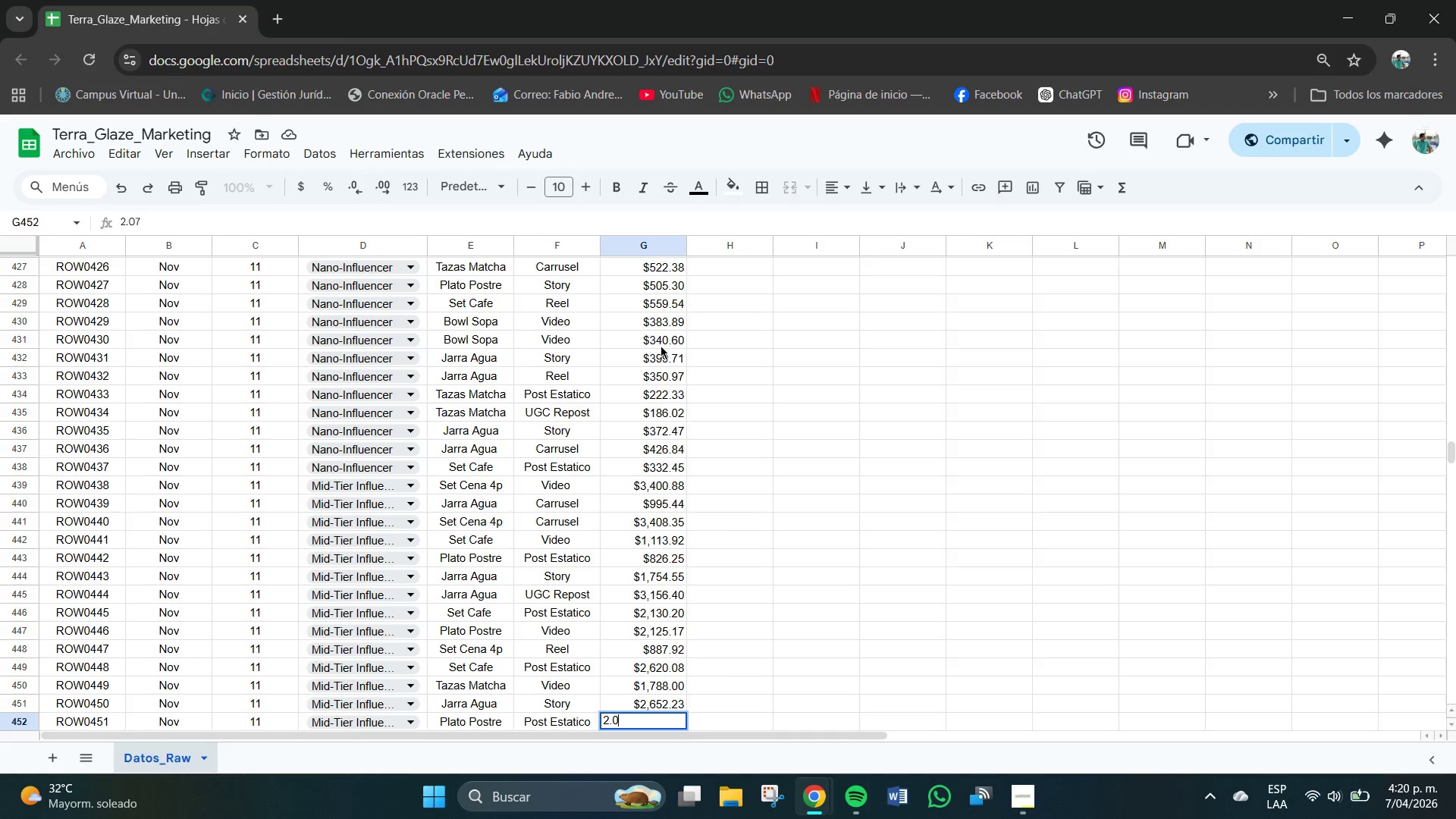 
key(Backspace)
 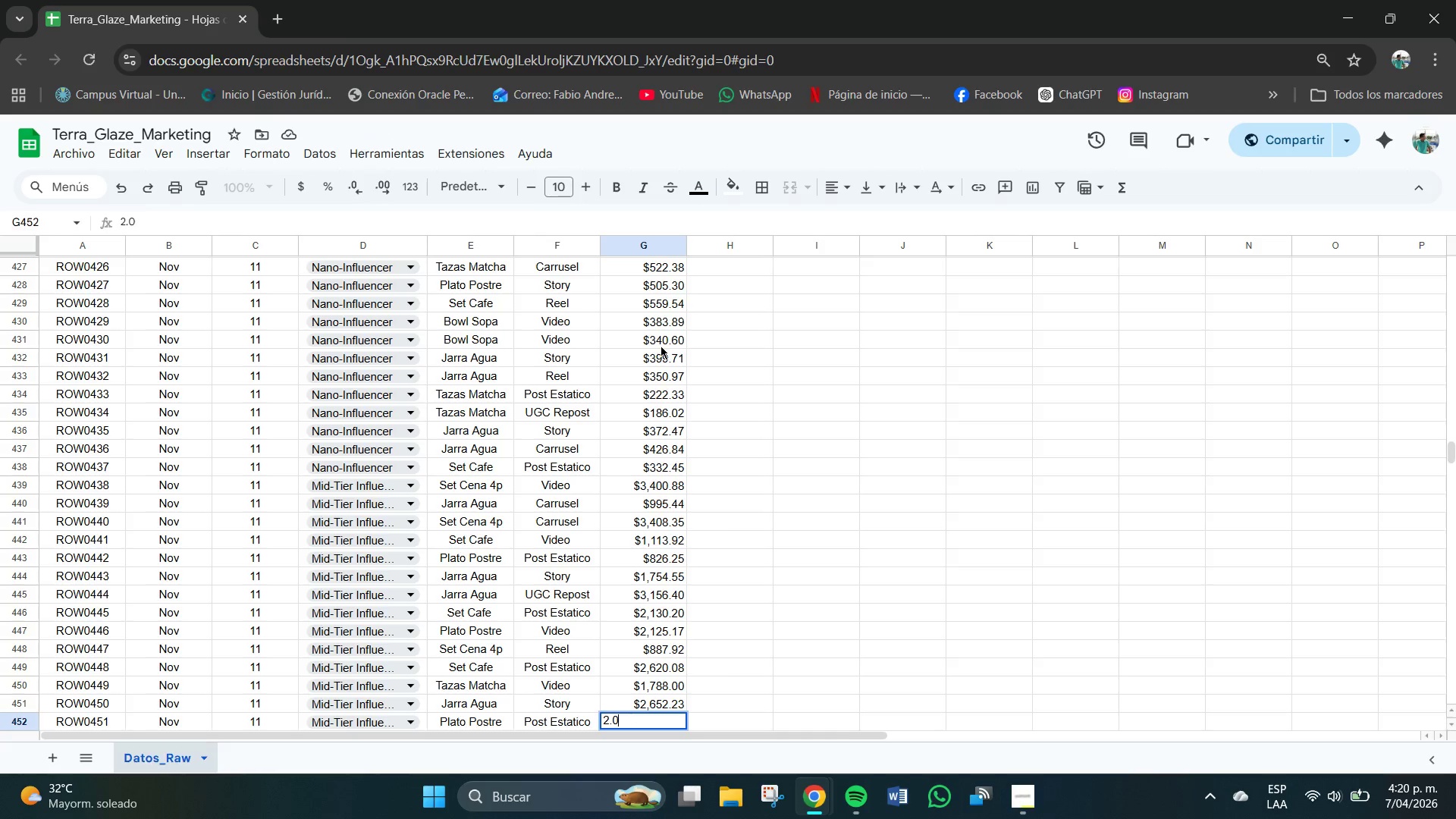 
key(Backspace)
 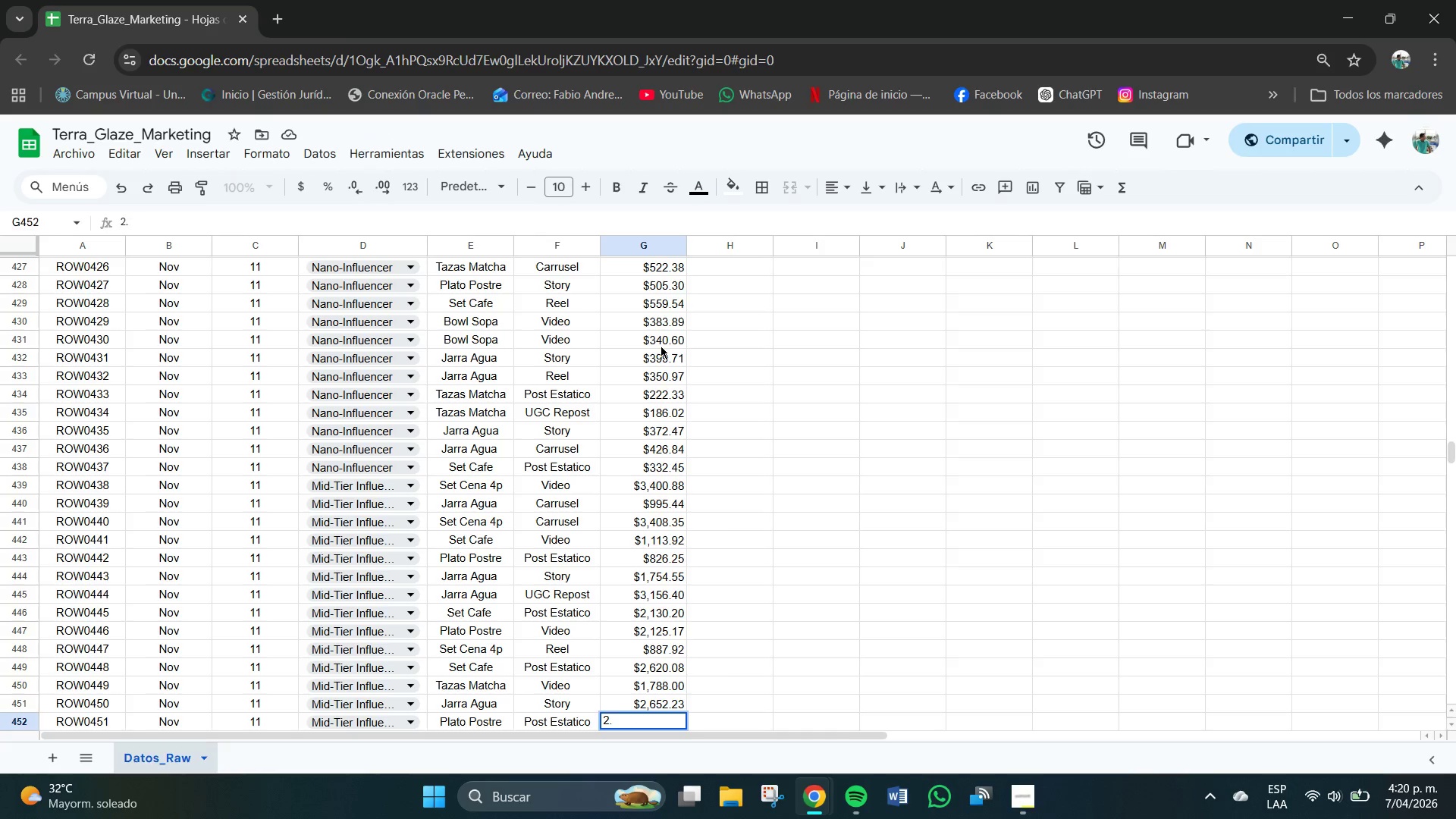 
key(Backspace)
 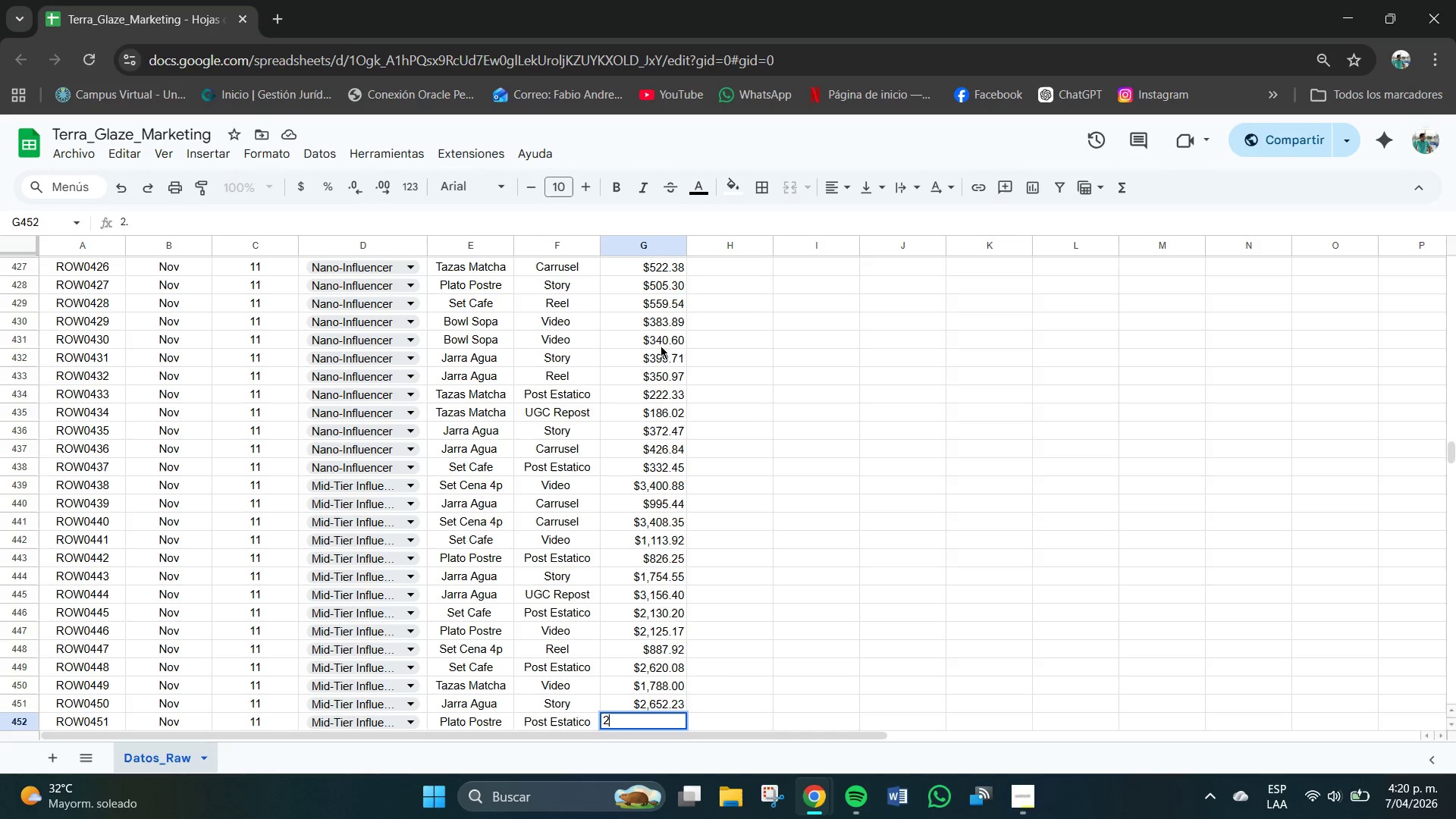 
key(Backspace)
 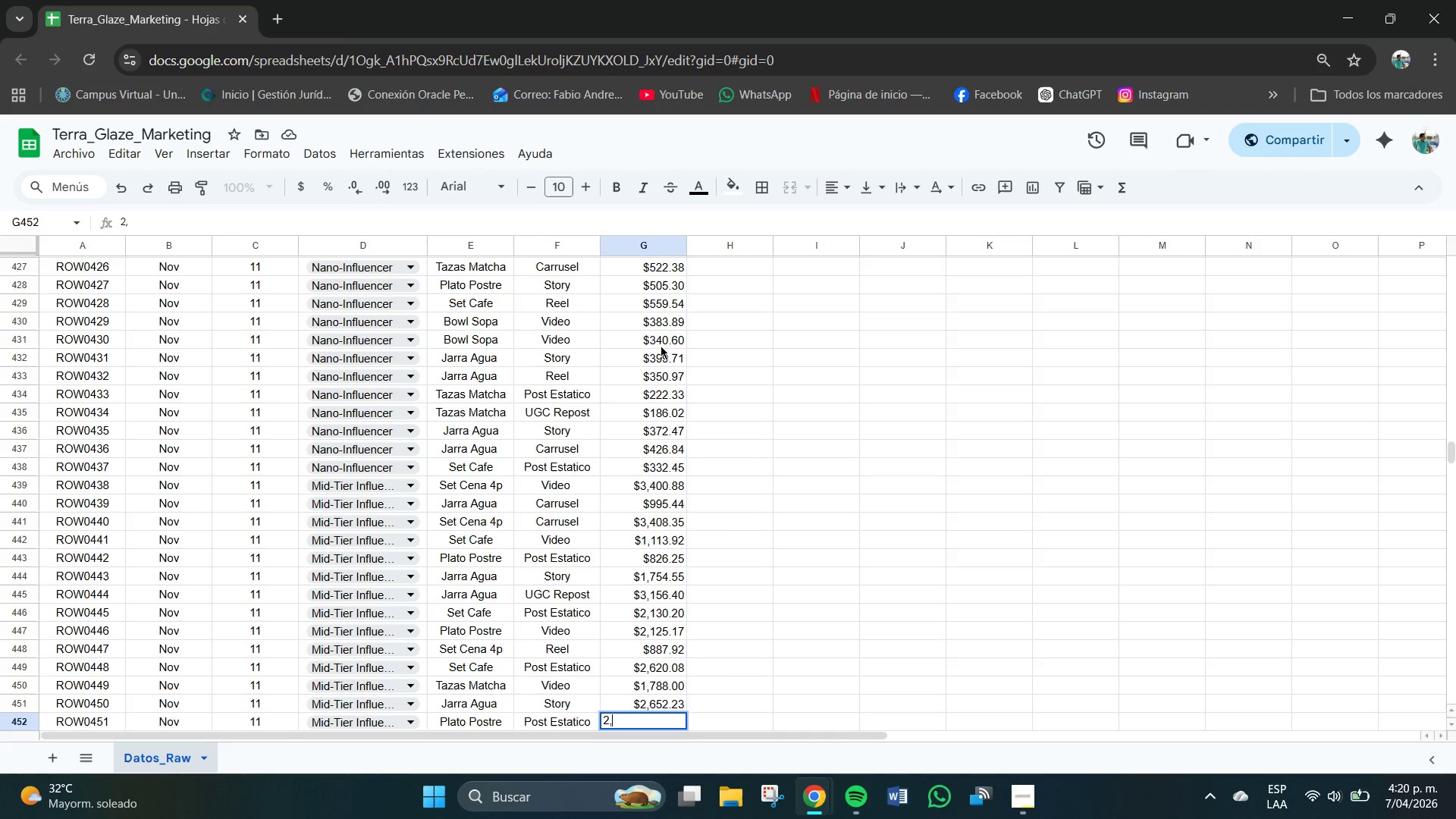 
key(Comma)
 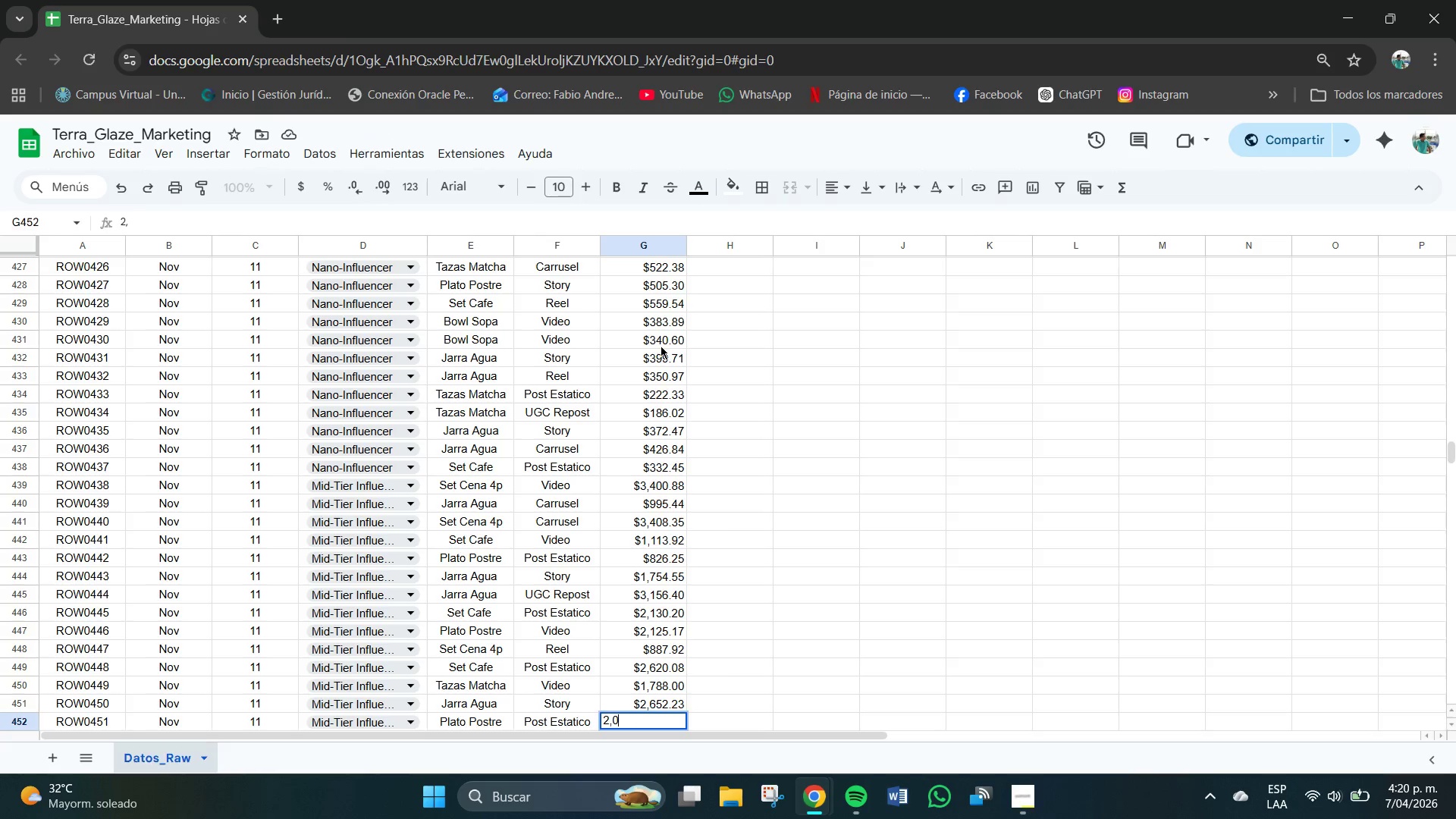 
key(Numpad0)
 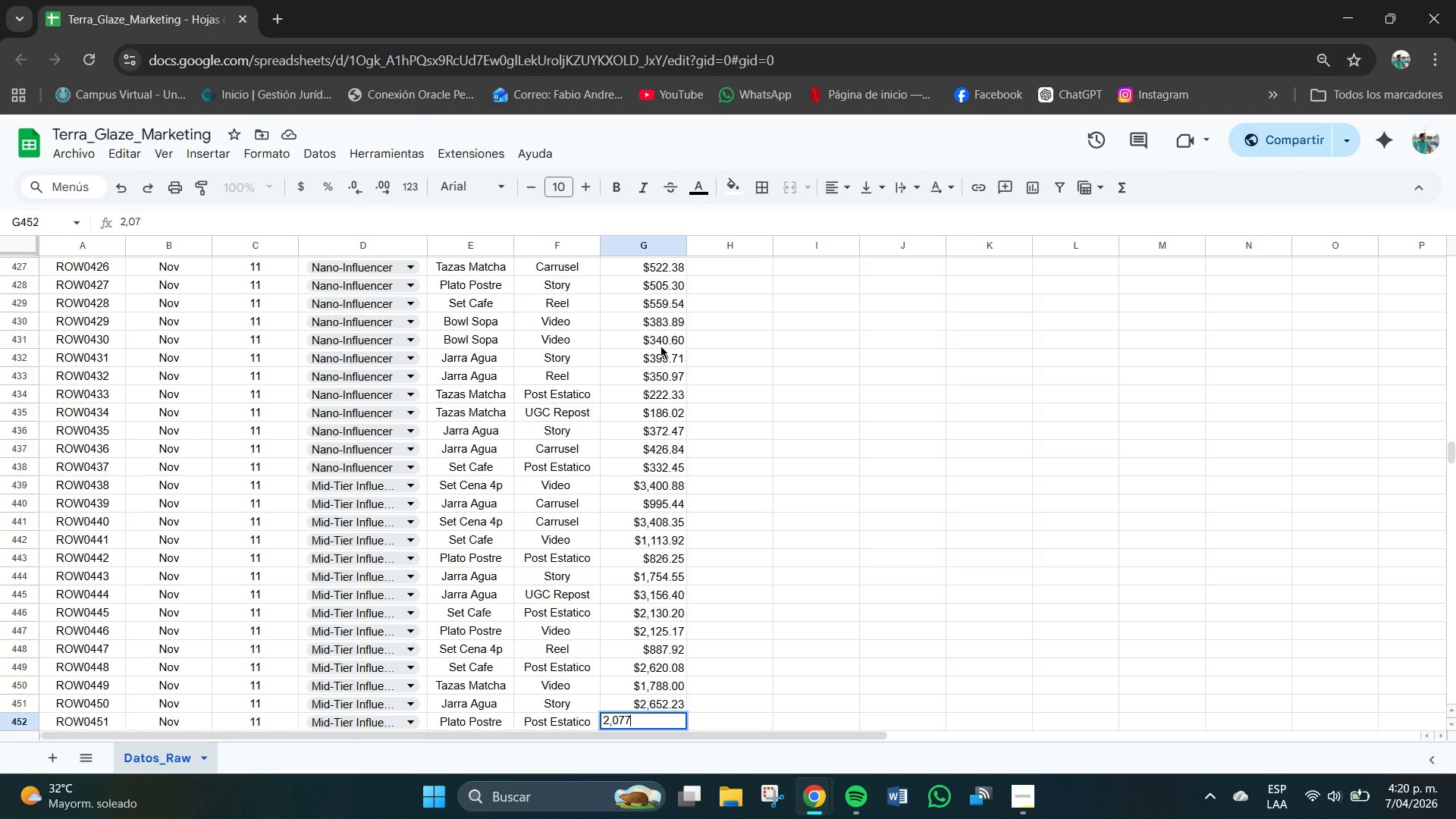 
key(Numpad7)
 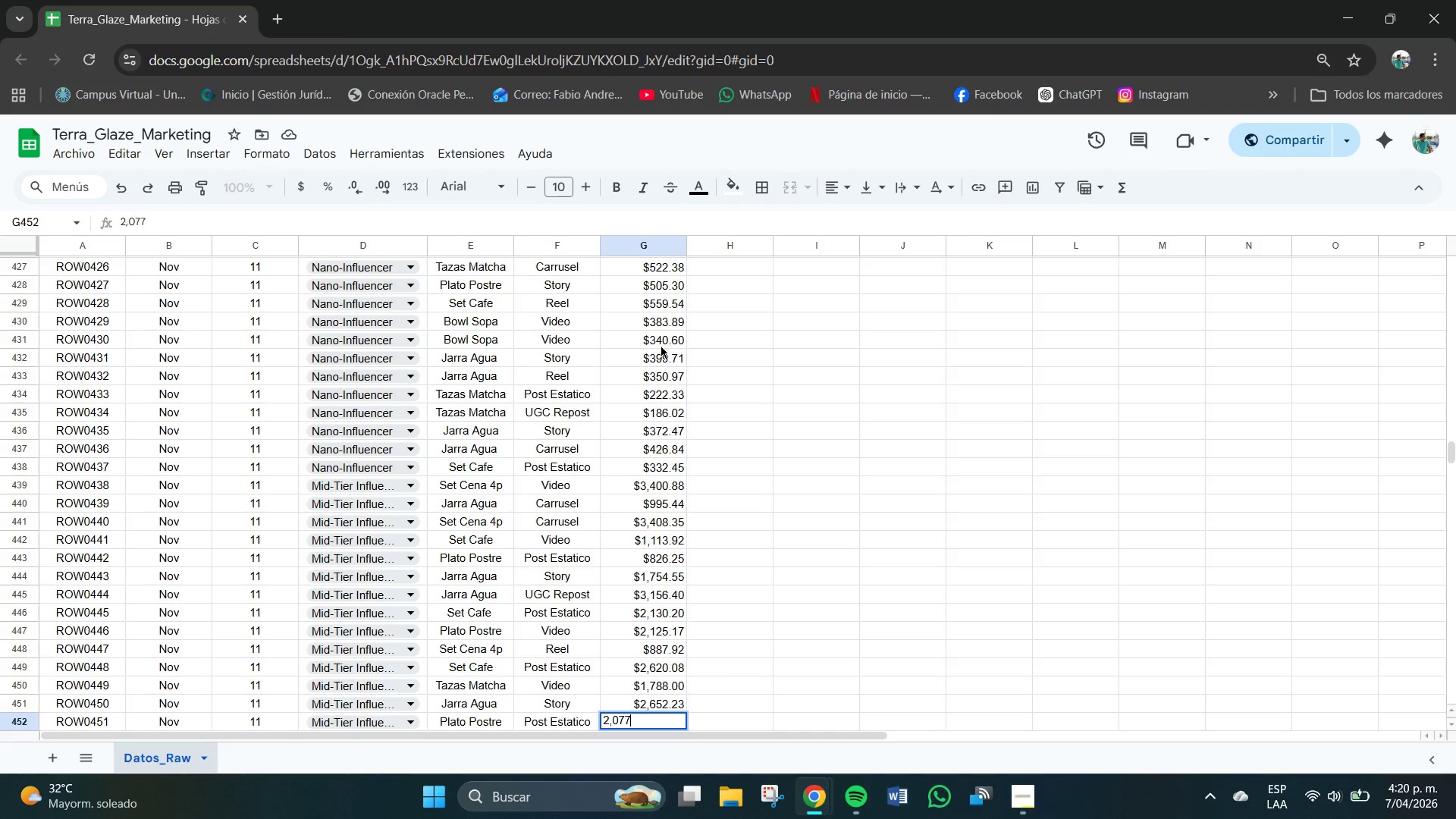 
key(Numpad7)
 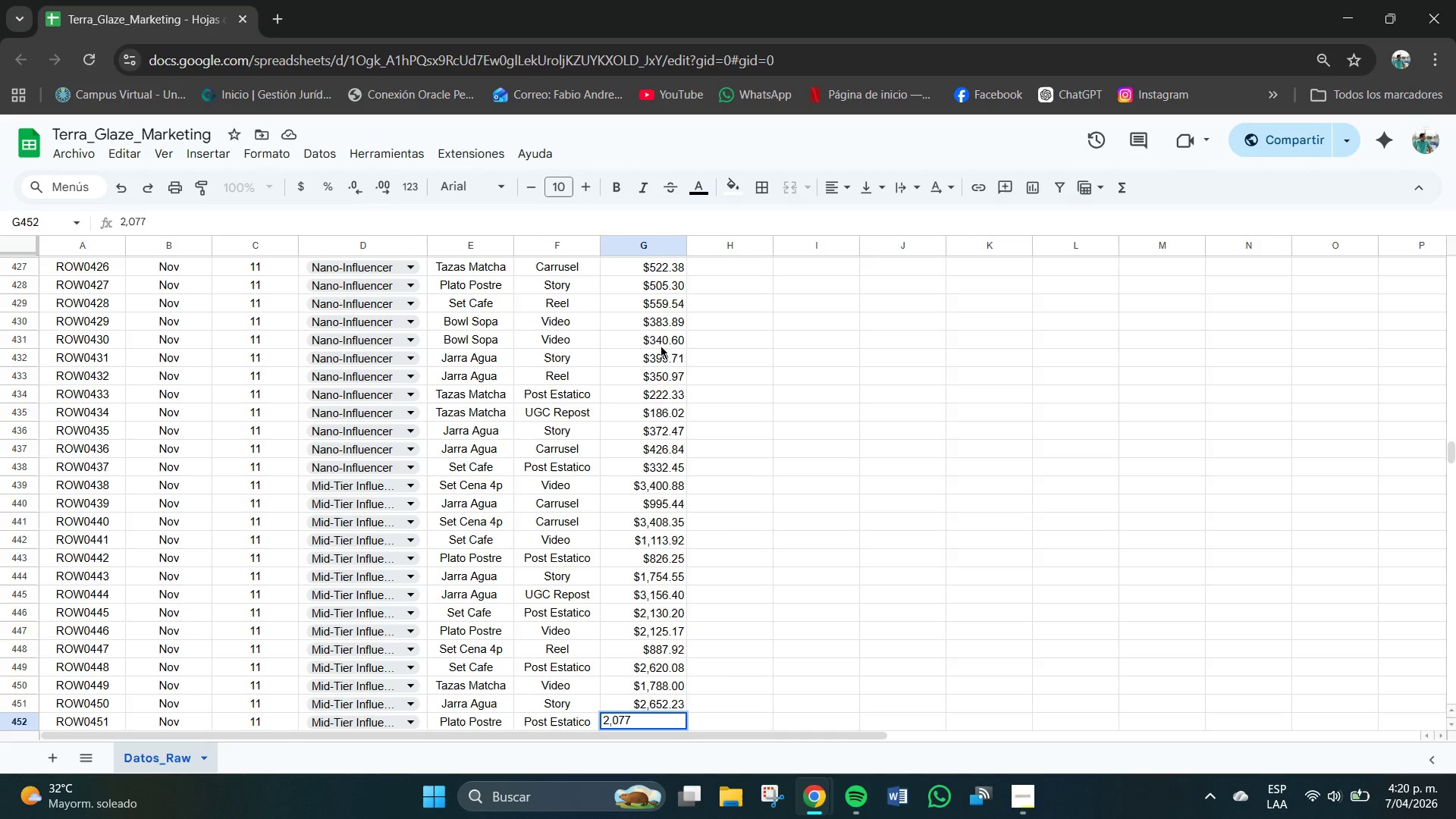 
key(NumpadDecimal)
 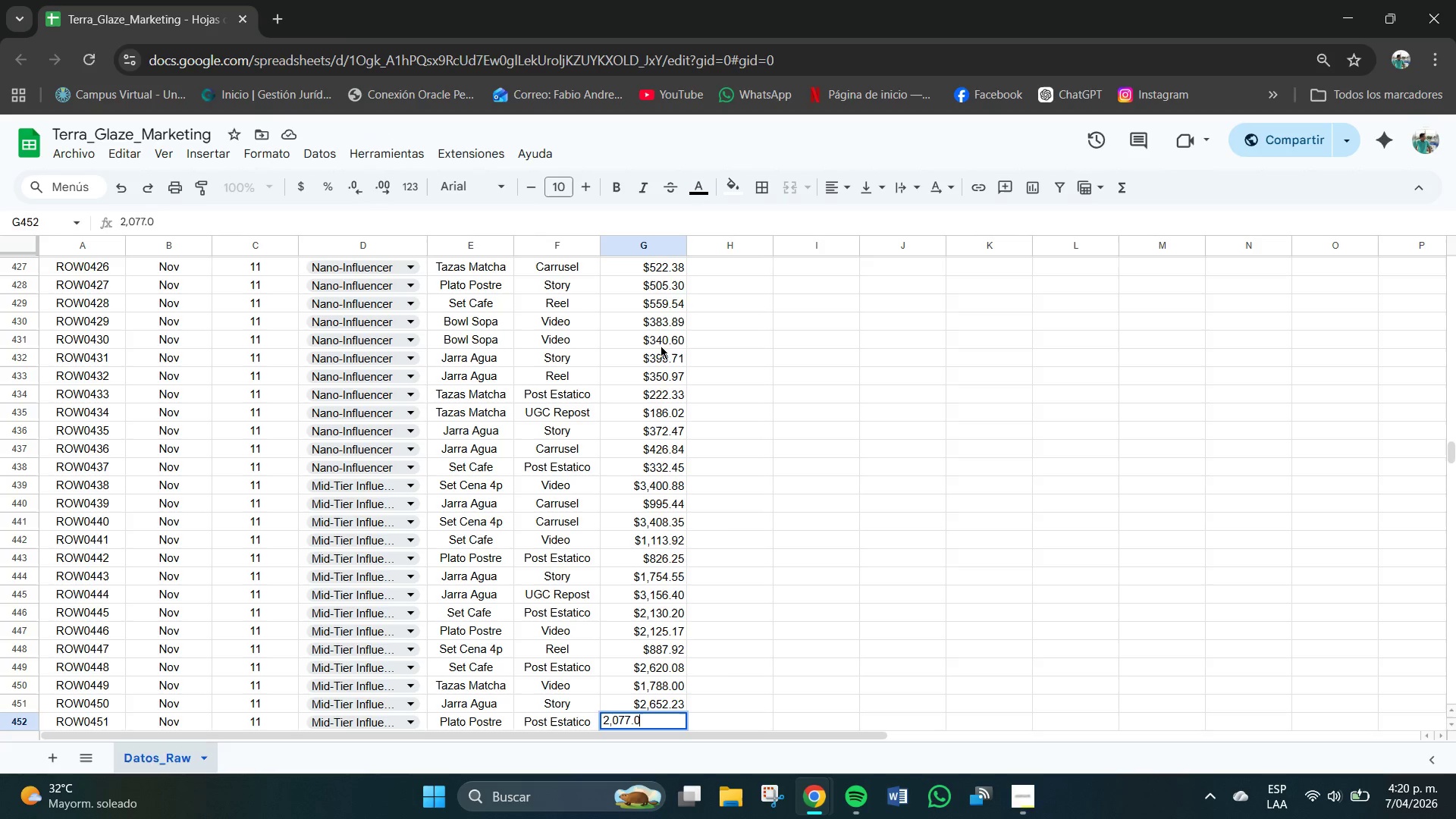 
key(Numpad0)
 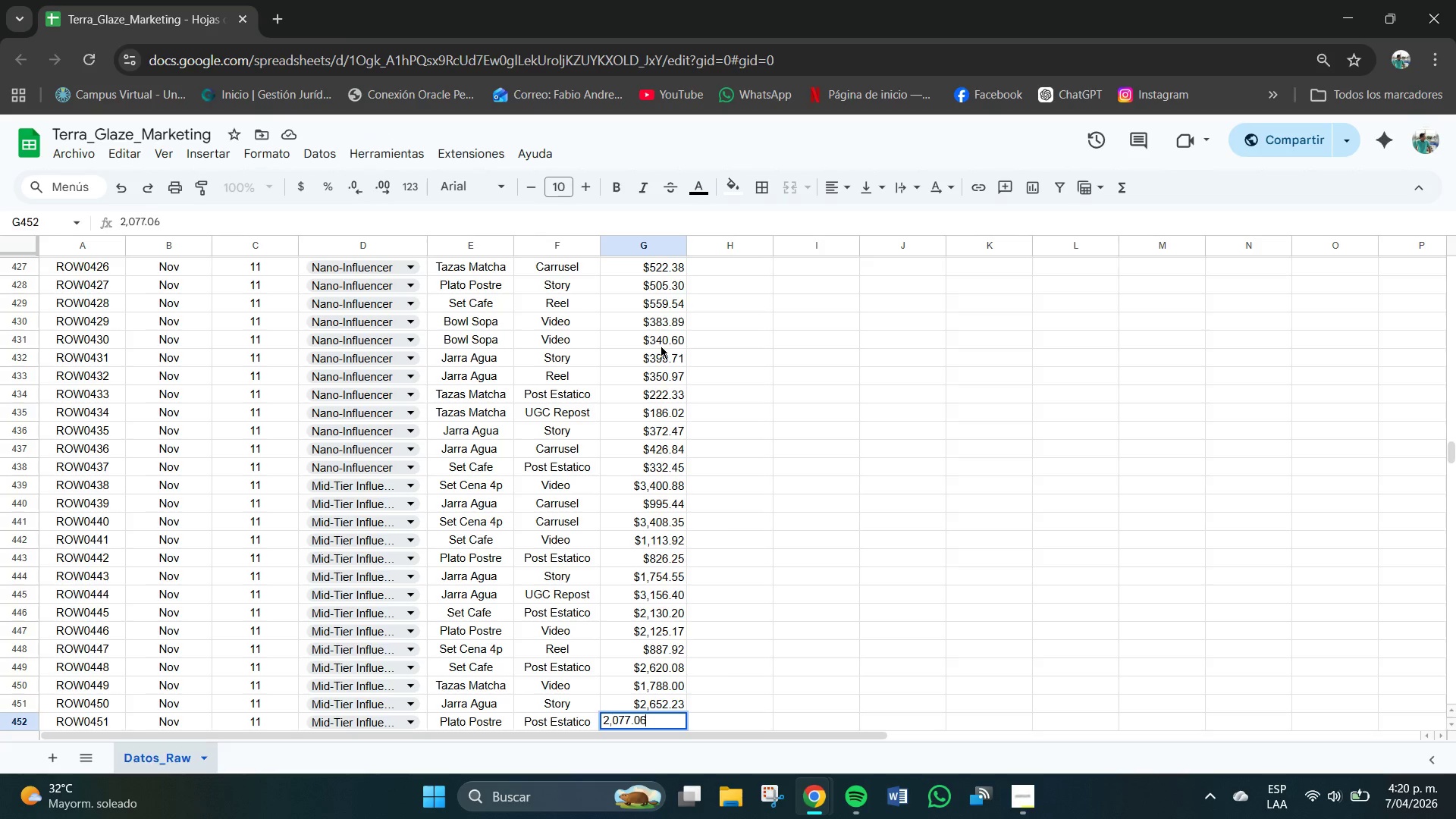 
key(Numpad6)
 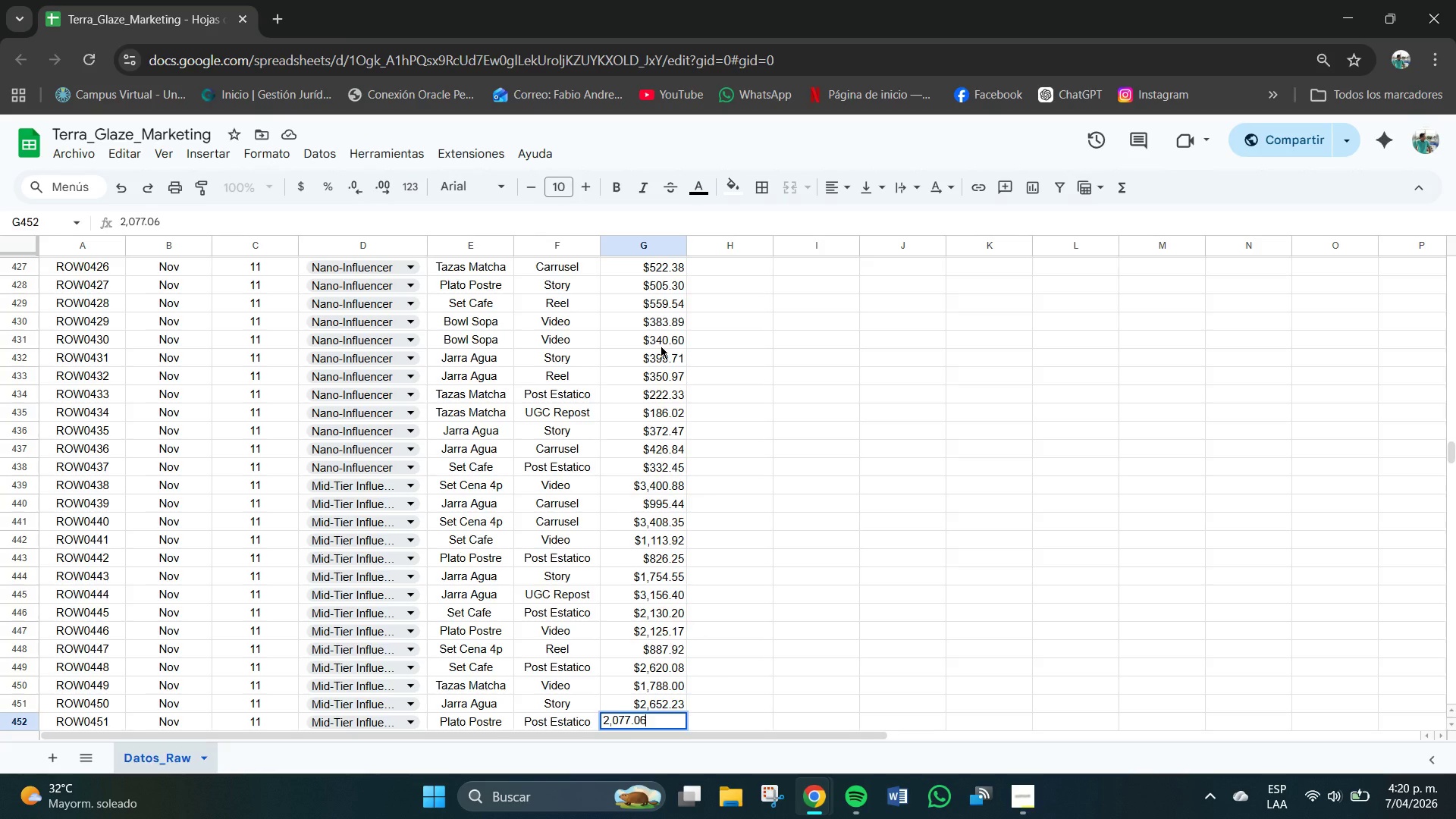 
key(NumpadEnter)
 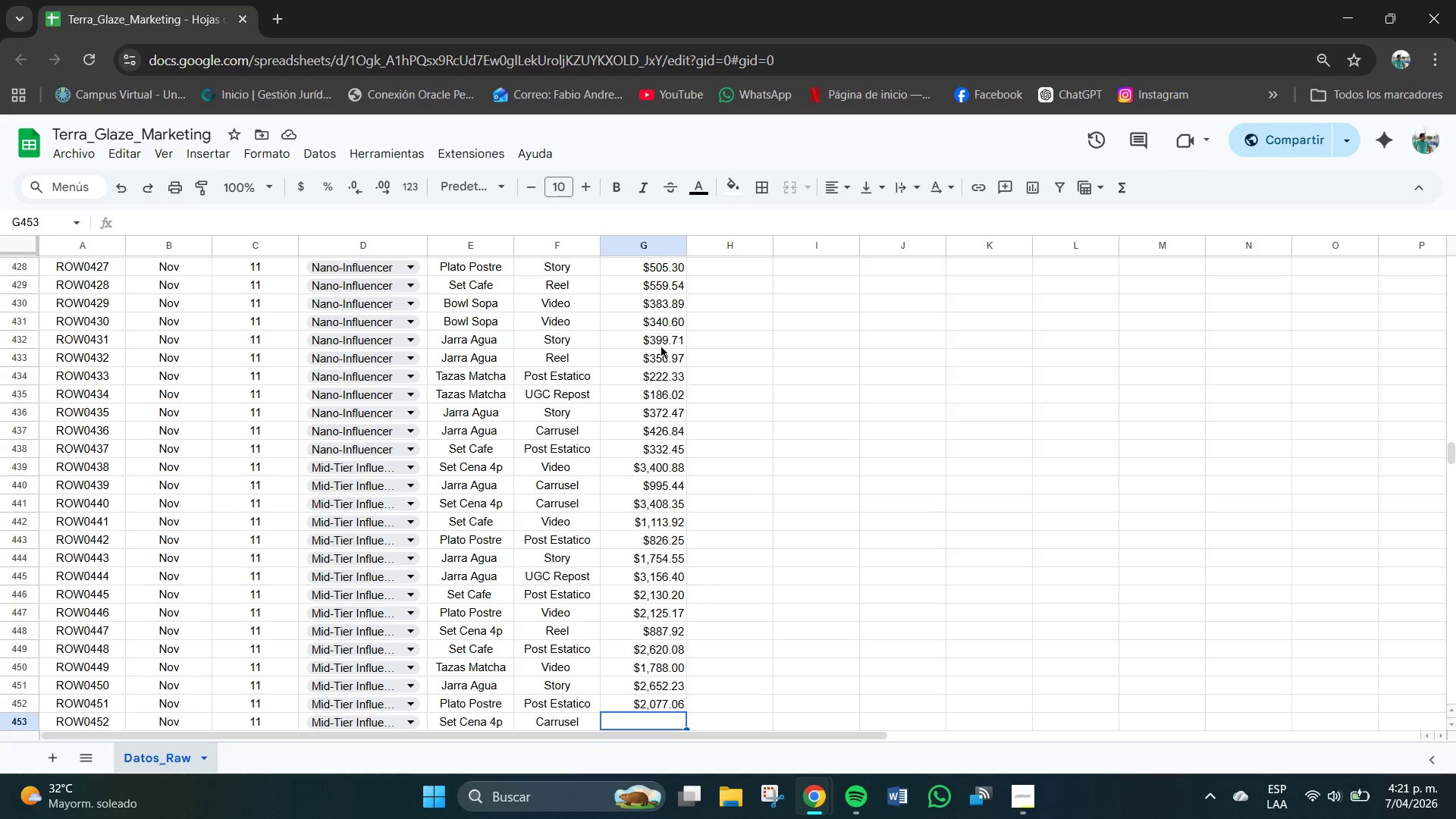 
wait(11.97)
 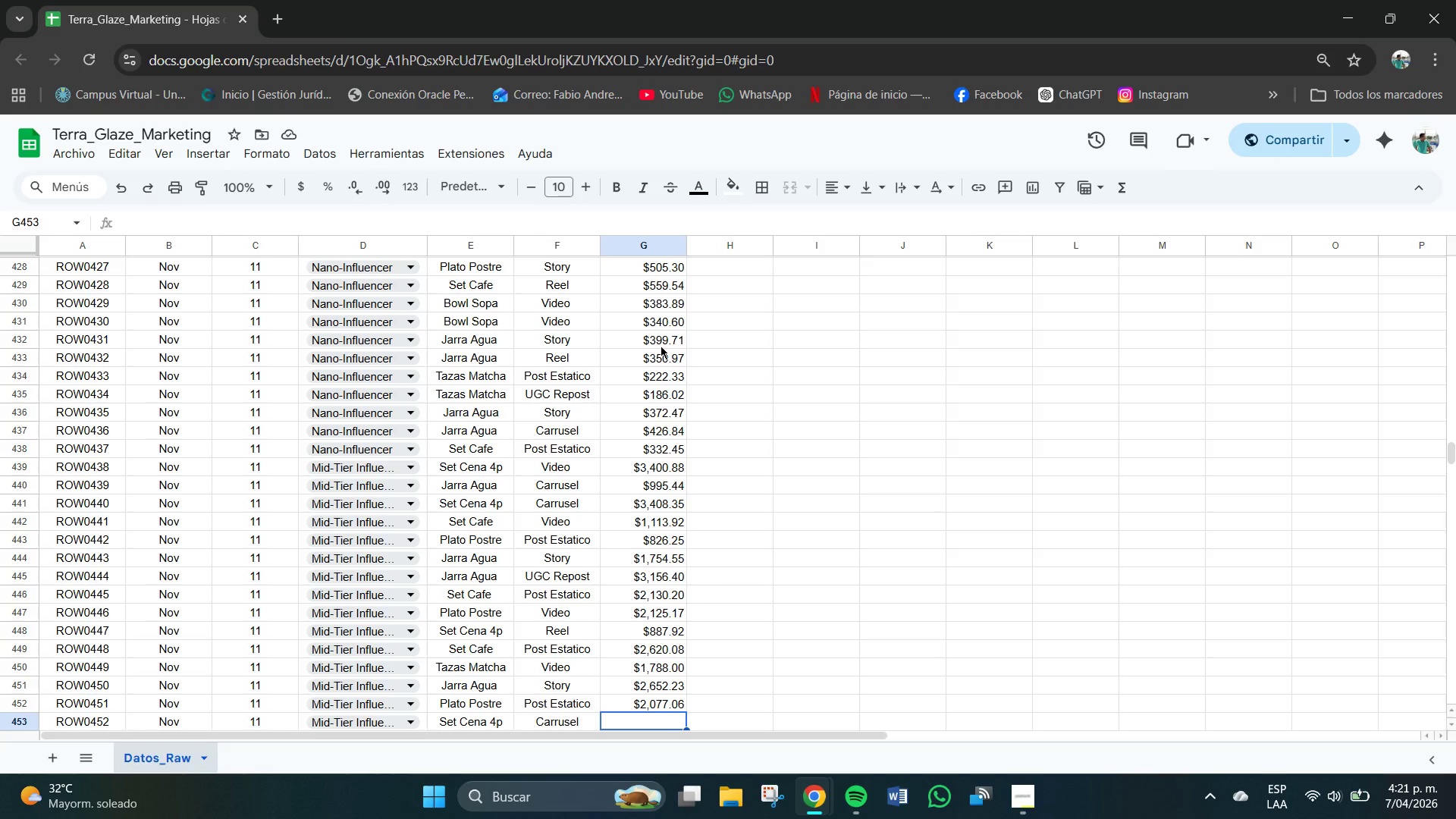 
key(Numpad1)
 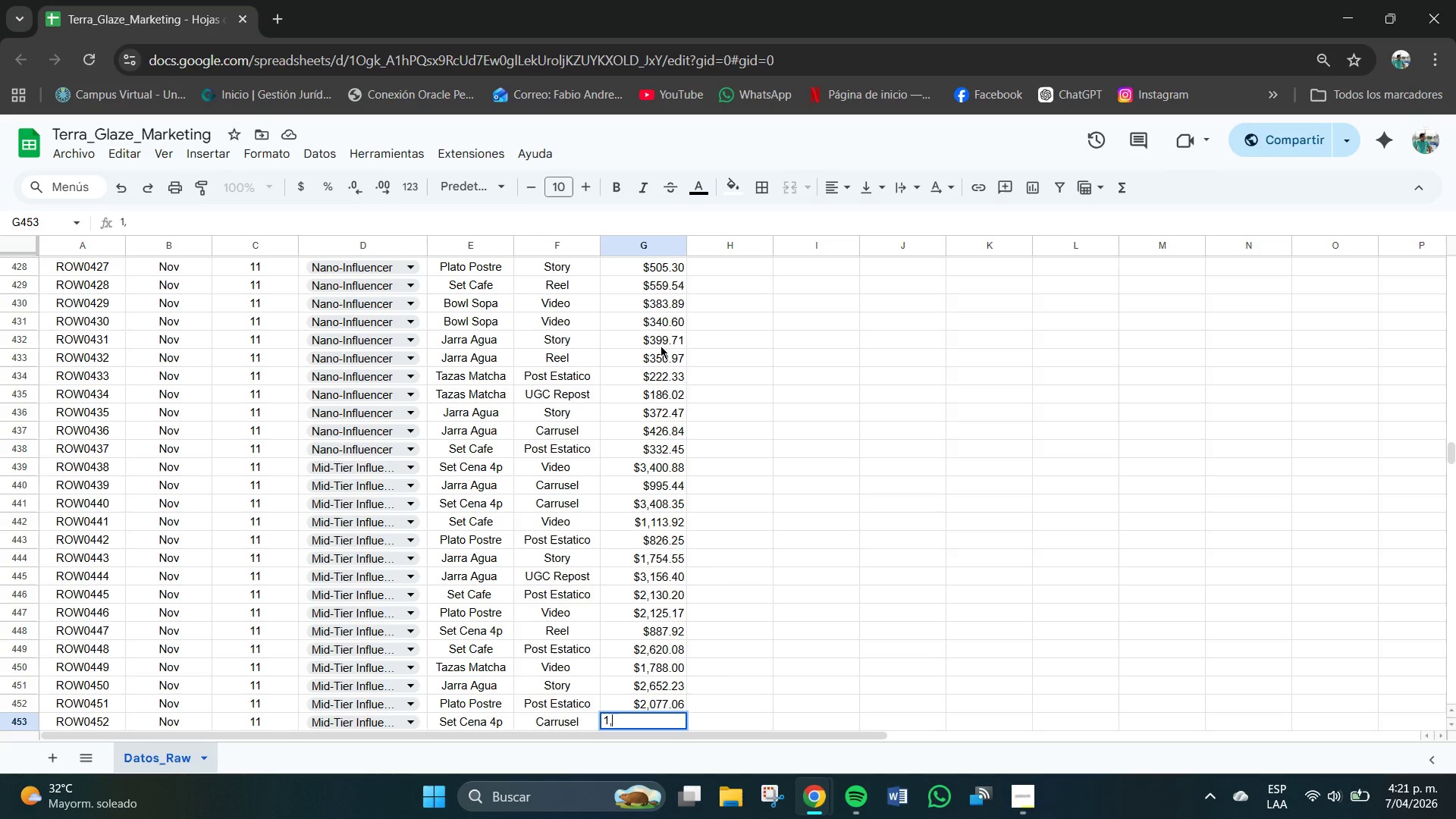 
key(Comma)
 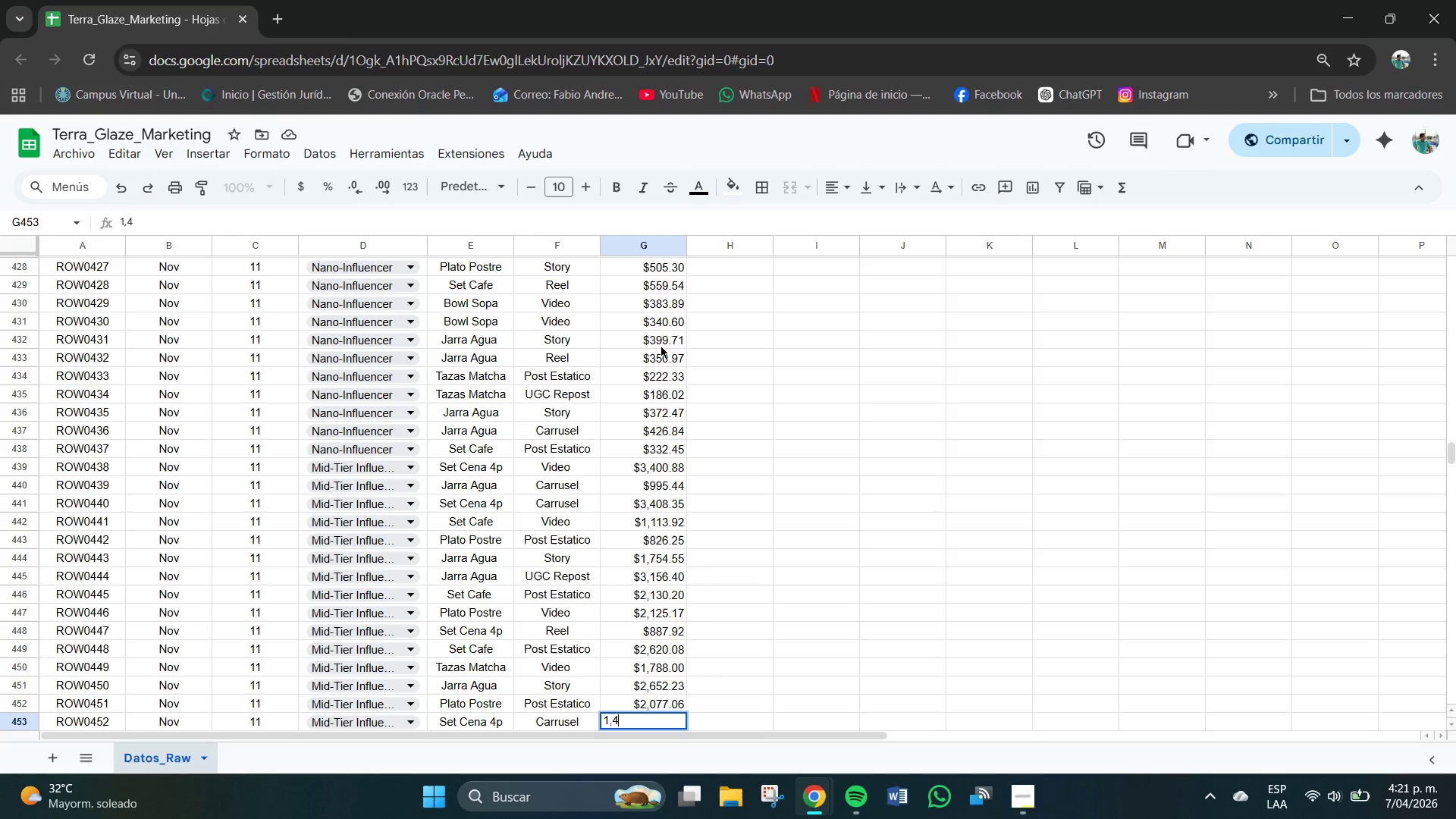 
key(Numpad4)
 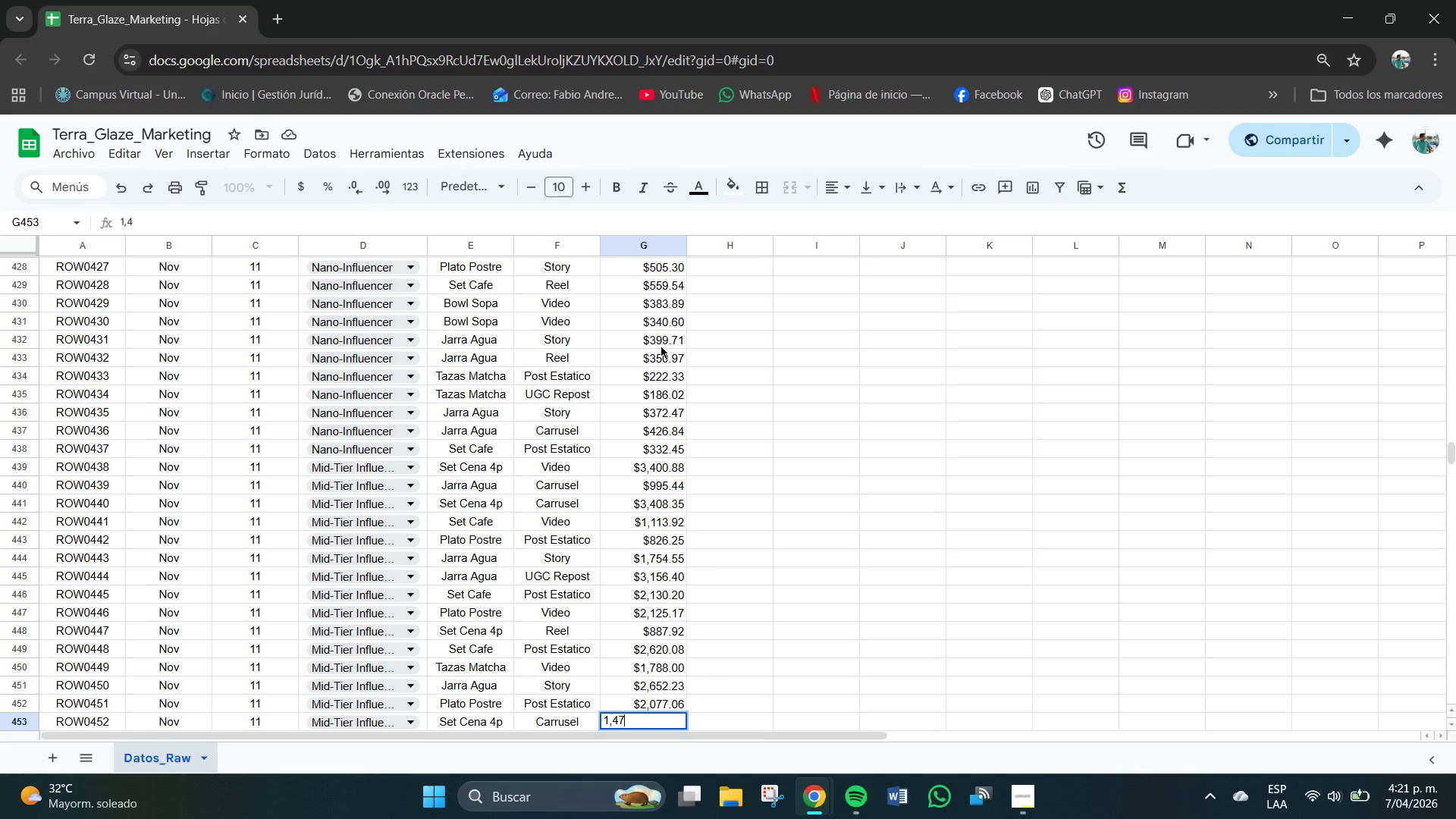 
key(Numpad7)
 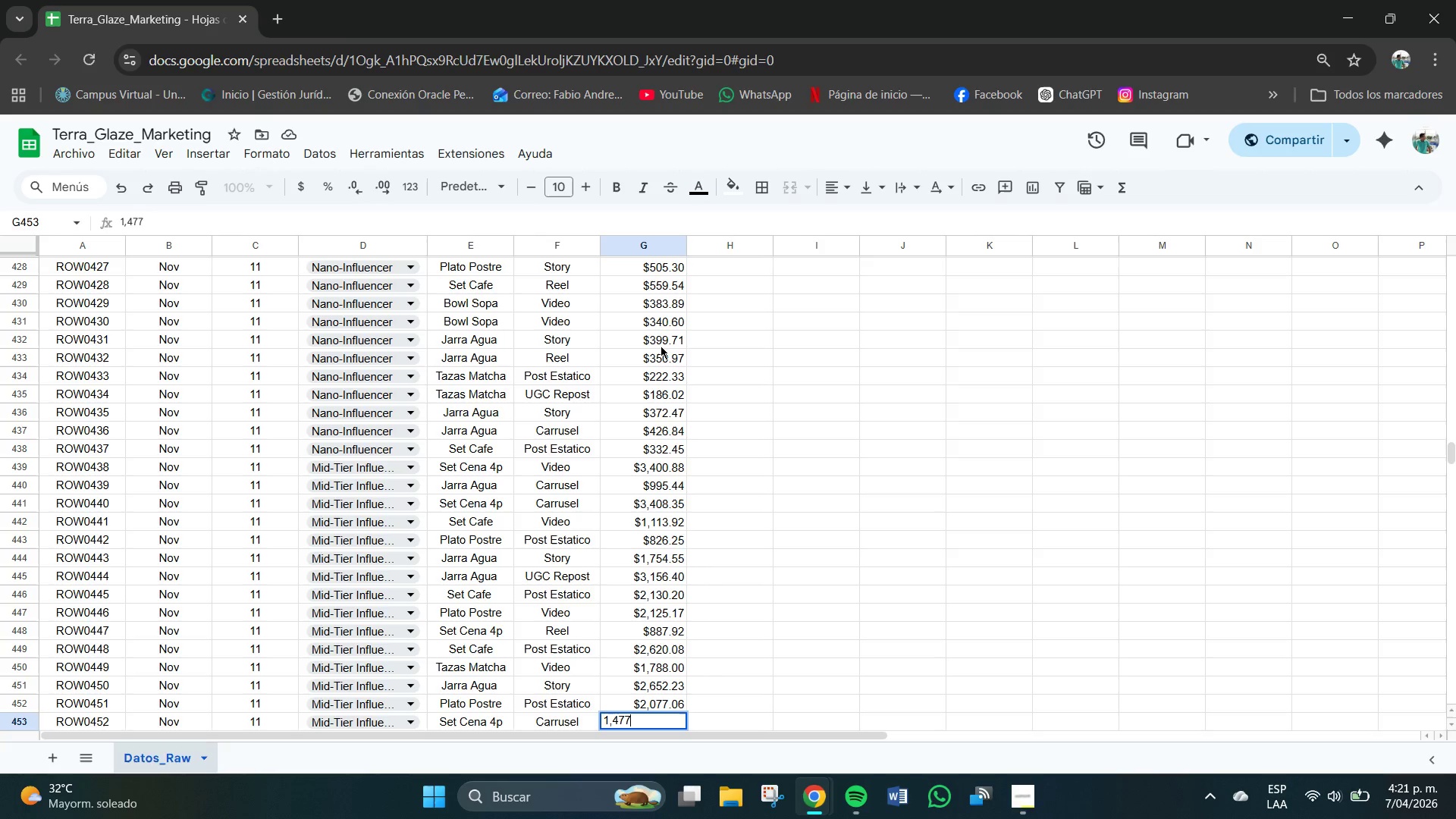 
key(Numpad7)
 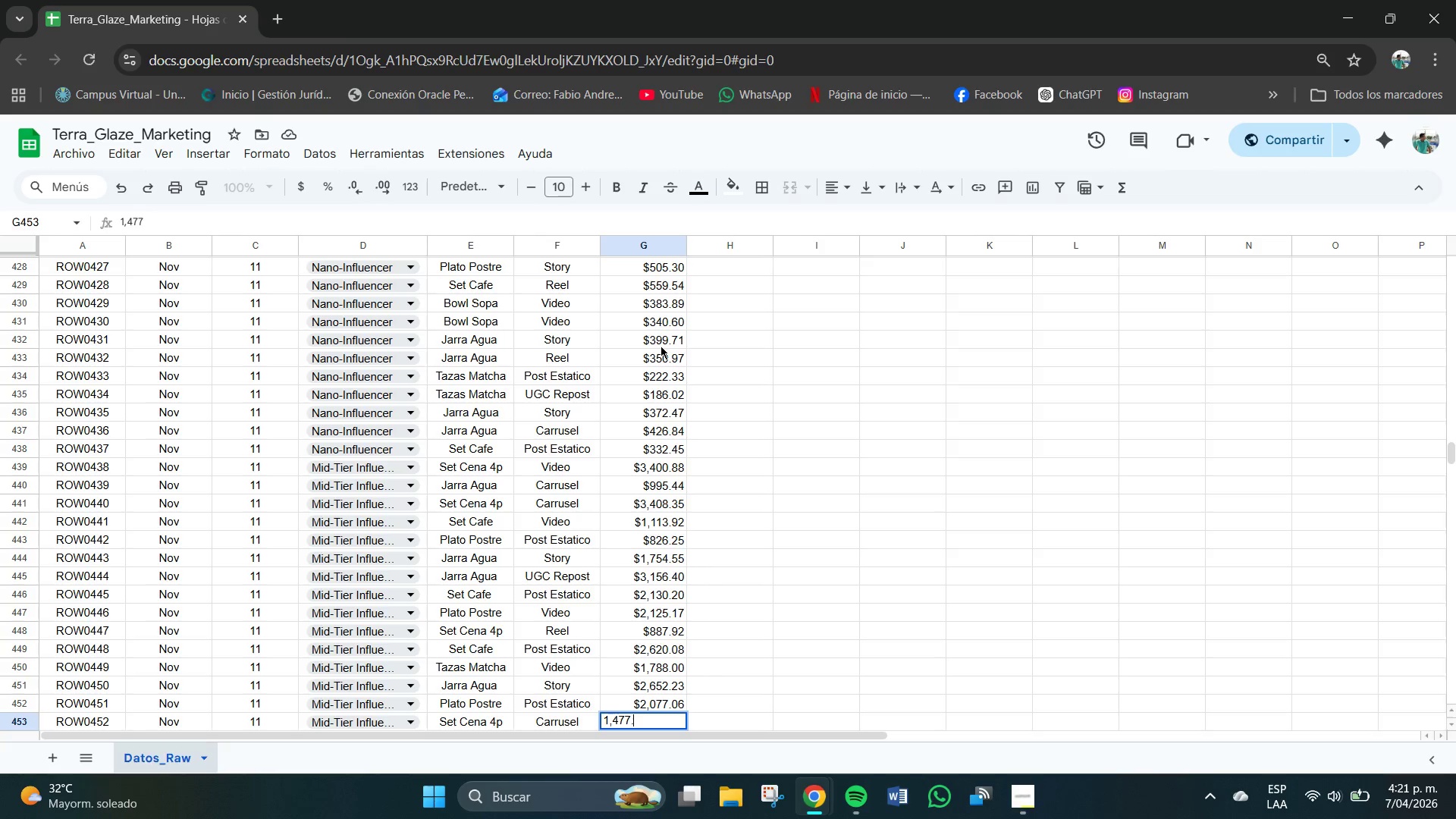 
key(NumpadDecimal)
 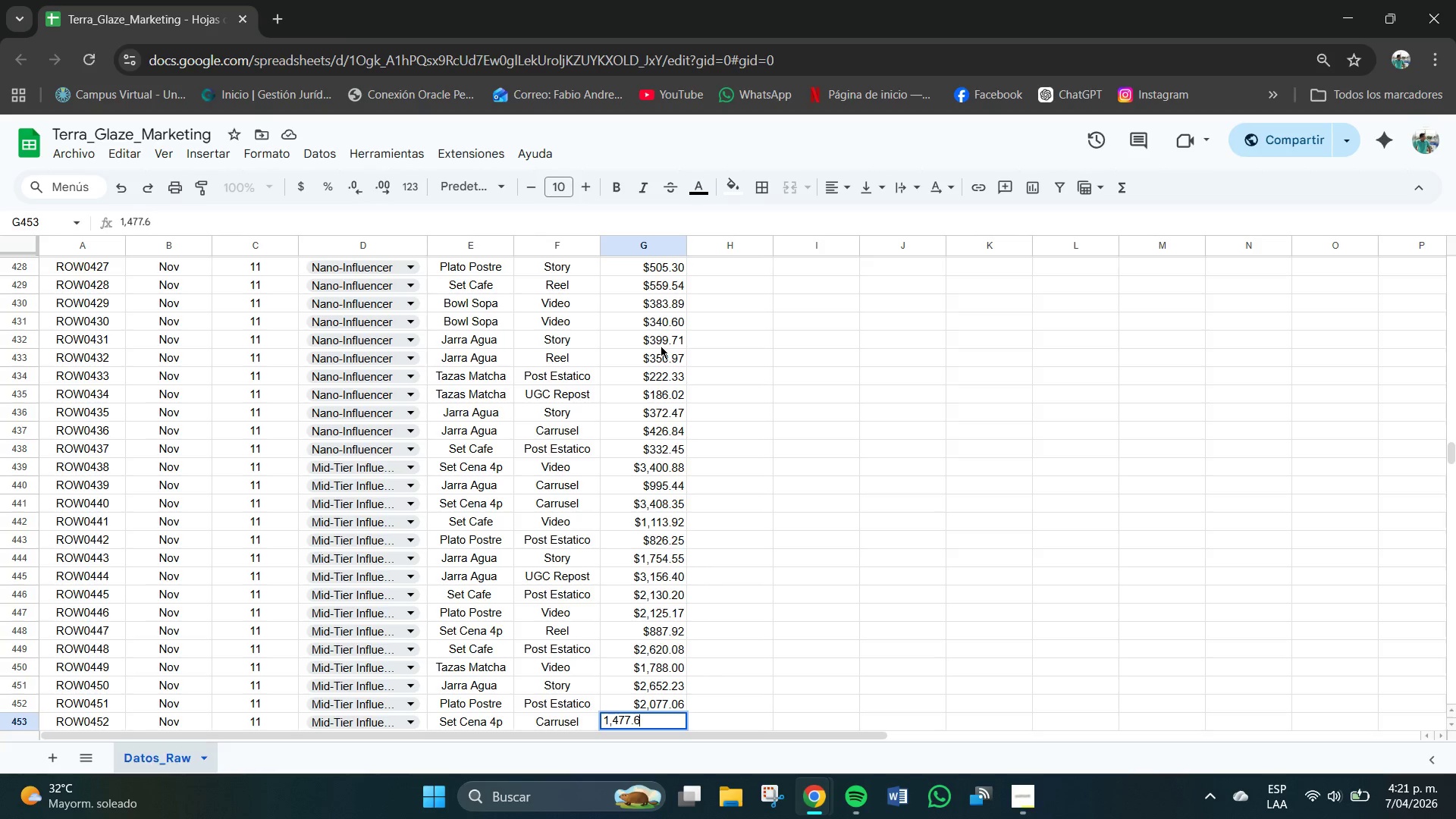 
key(Numpad6)
 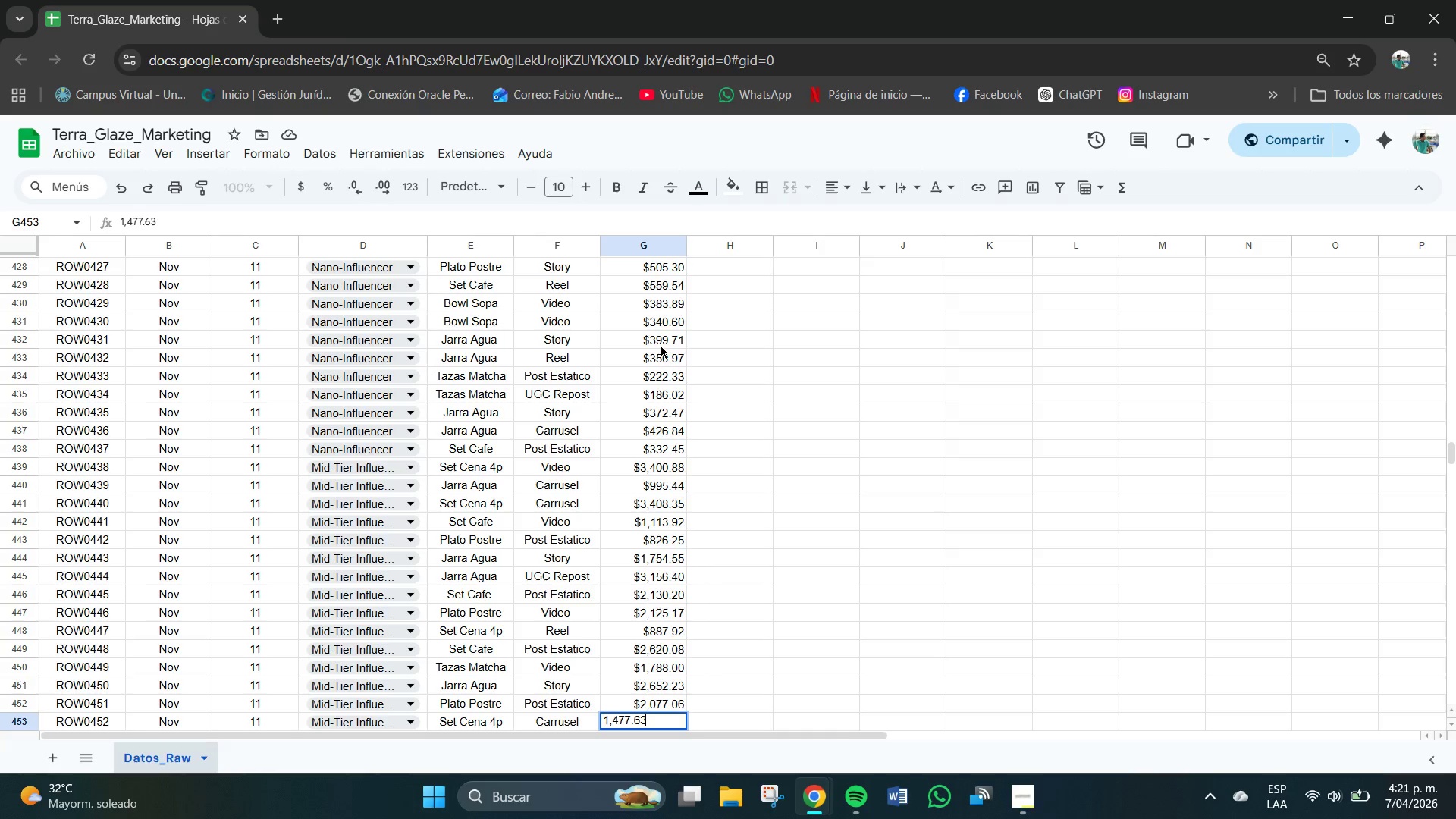 
key(Numpad3)
 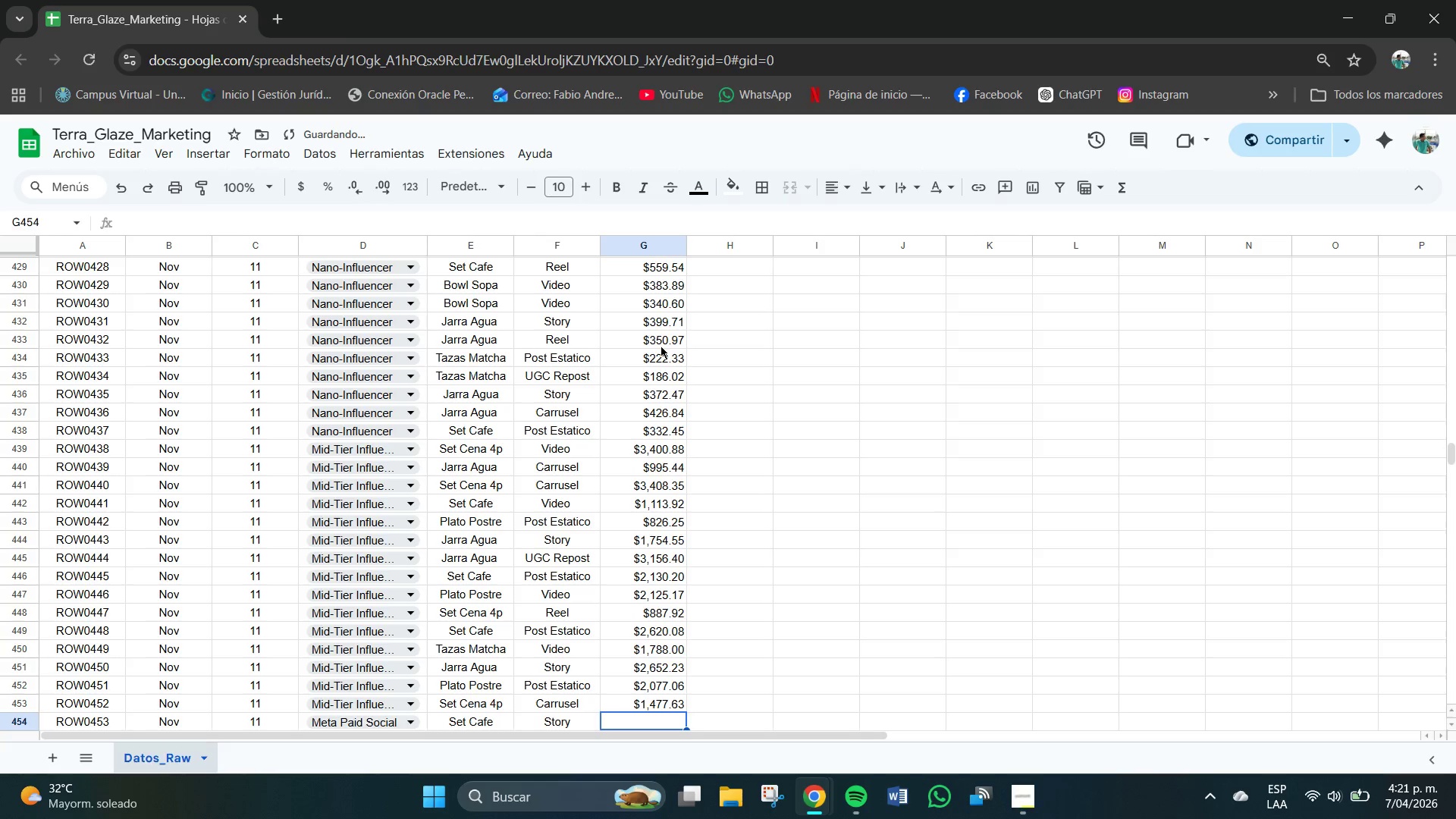 
key(NumpadEnter)
 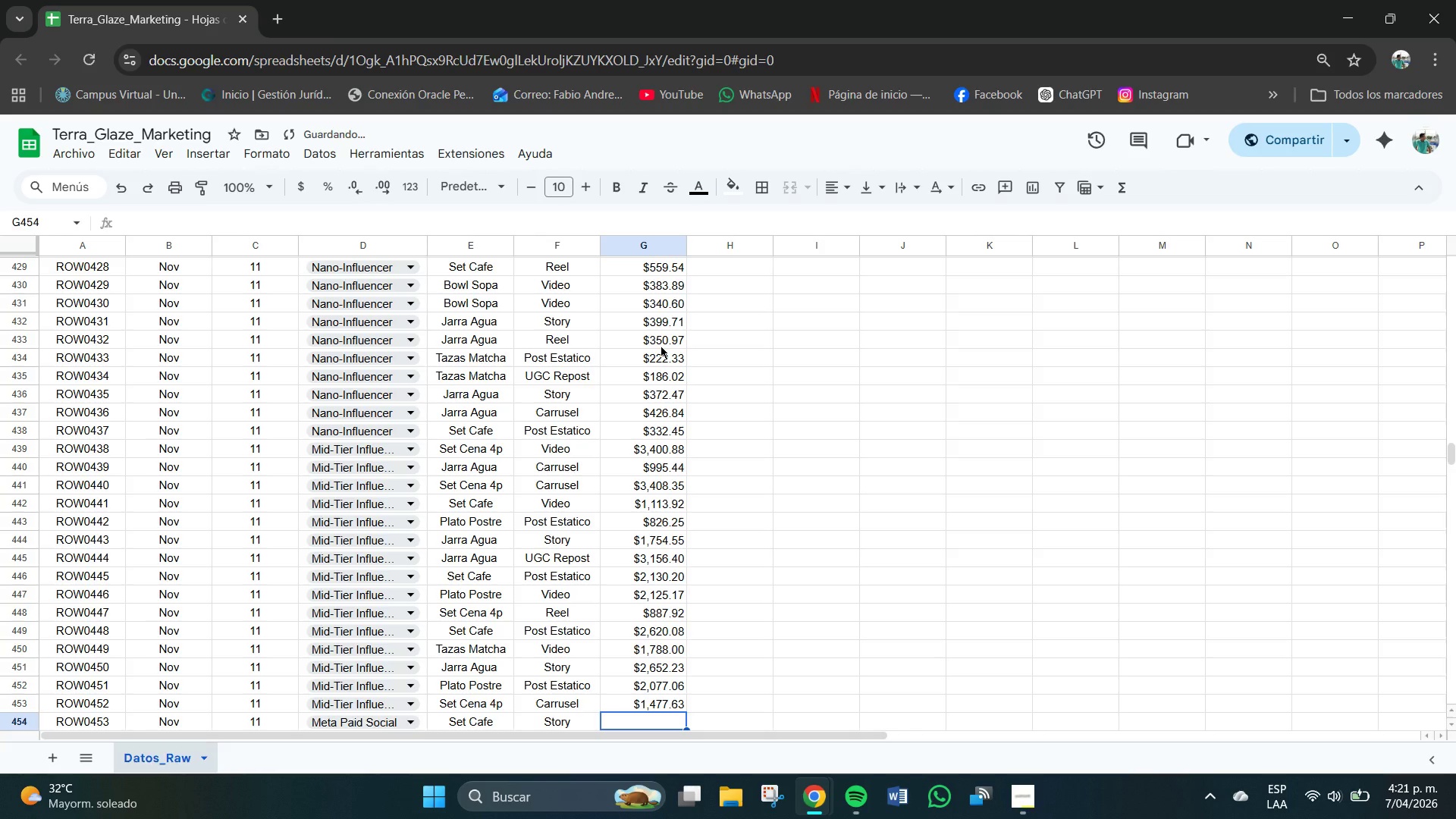 
key(Numpad1)
 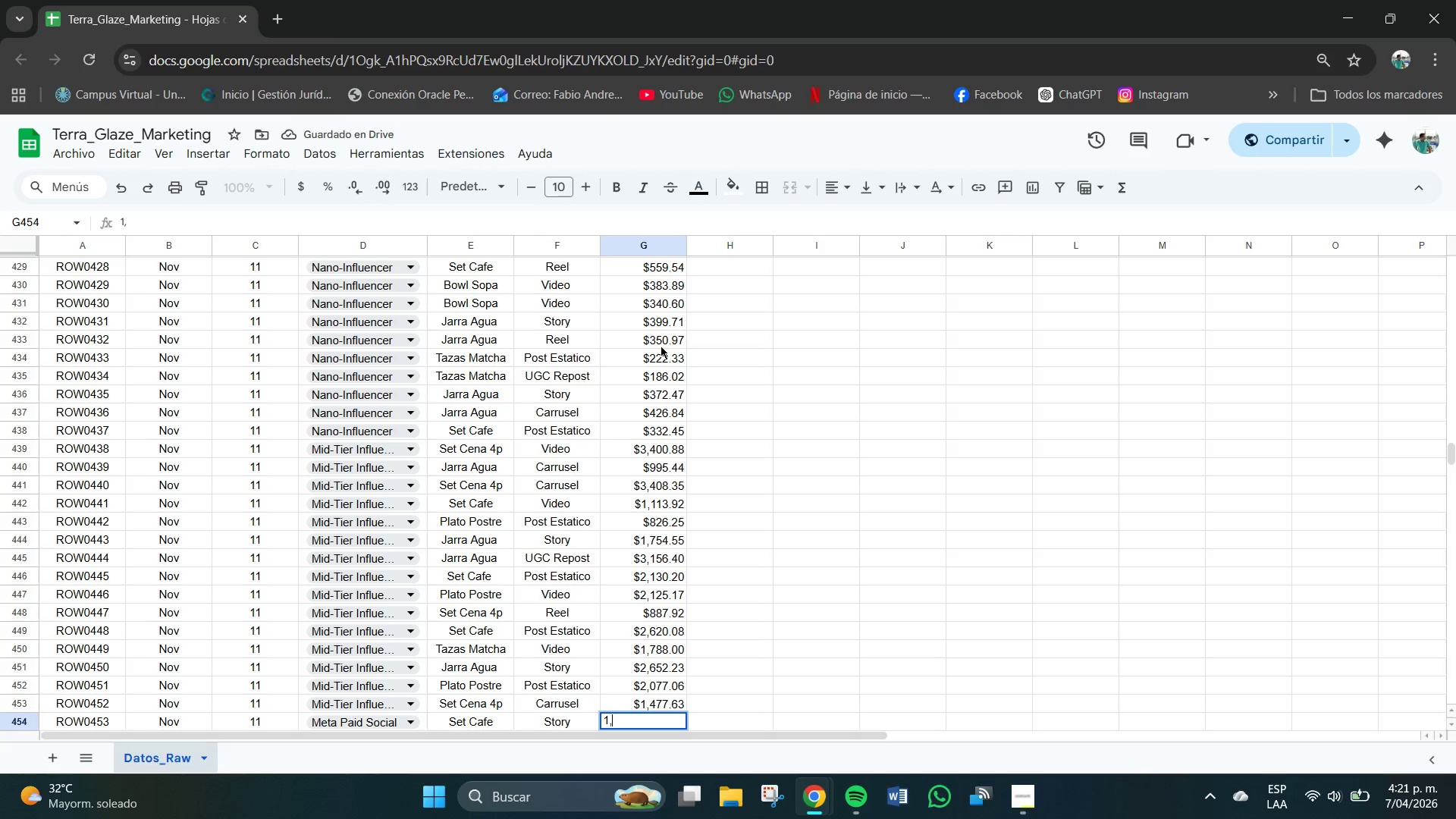 
key(Comma)
 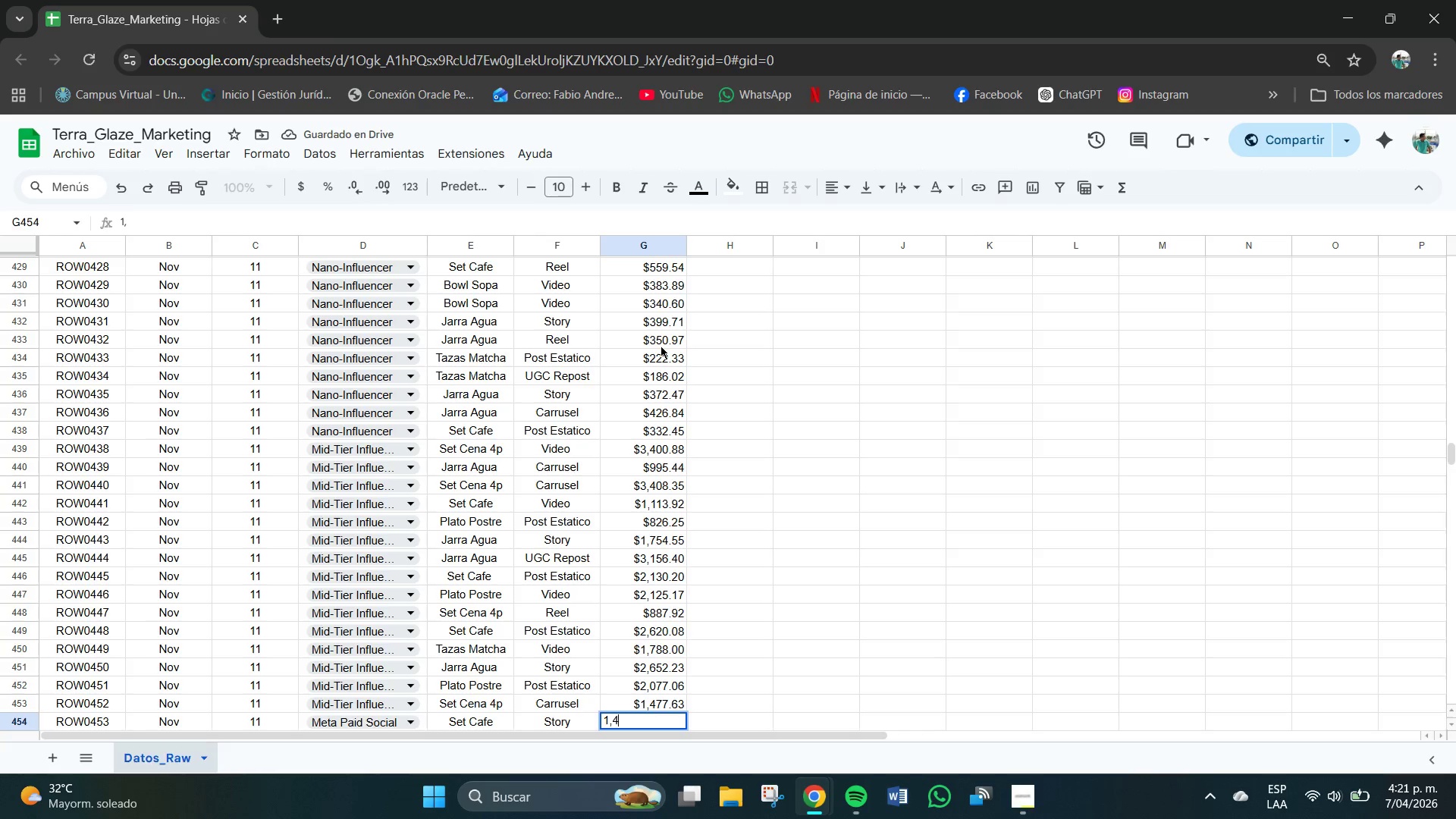 
key(Numpad4)
 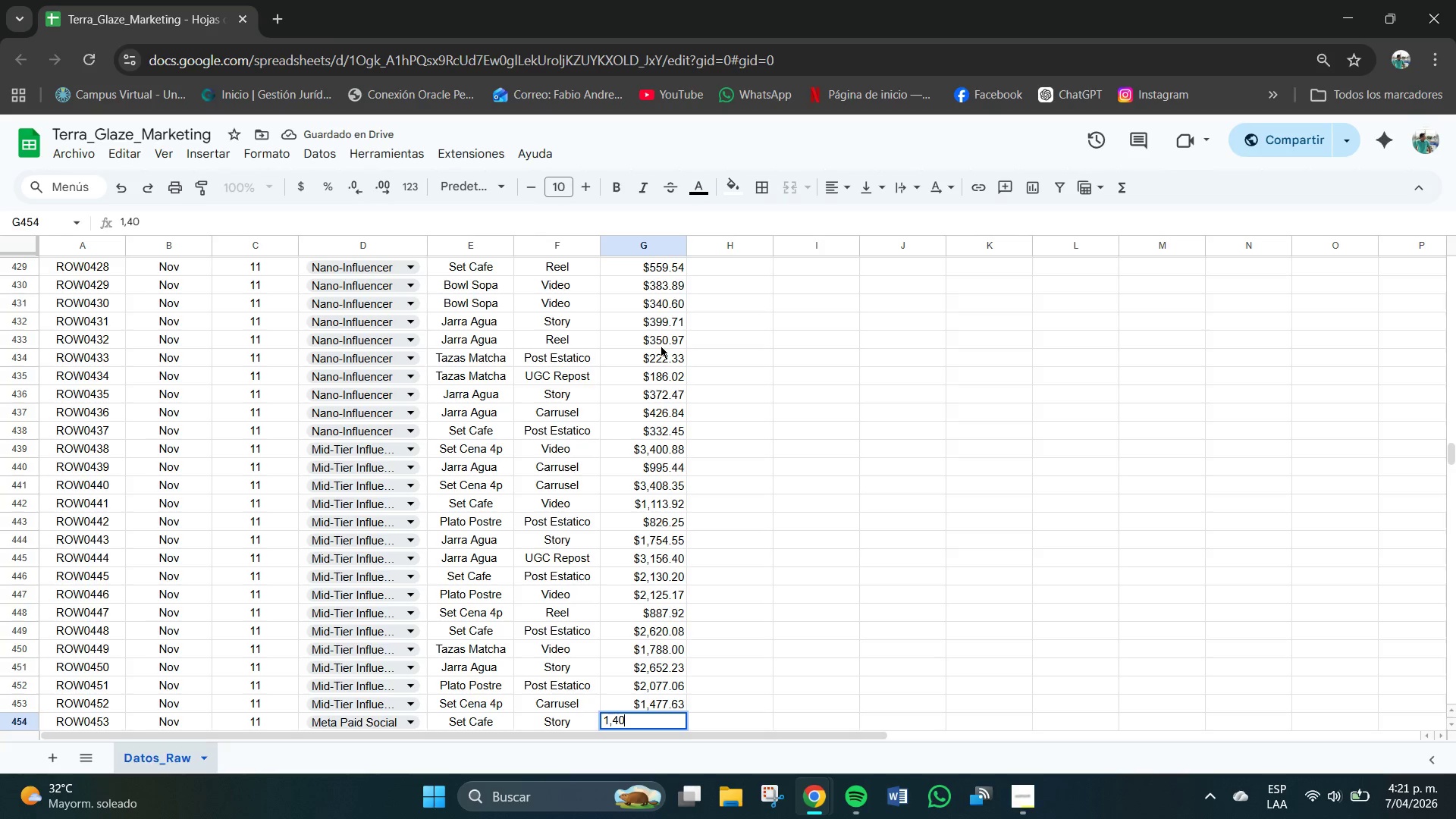 
key(Numpad0)
 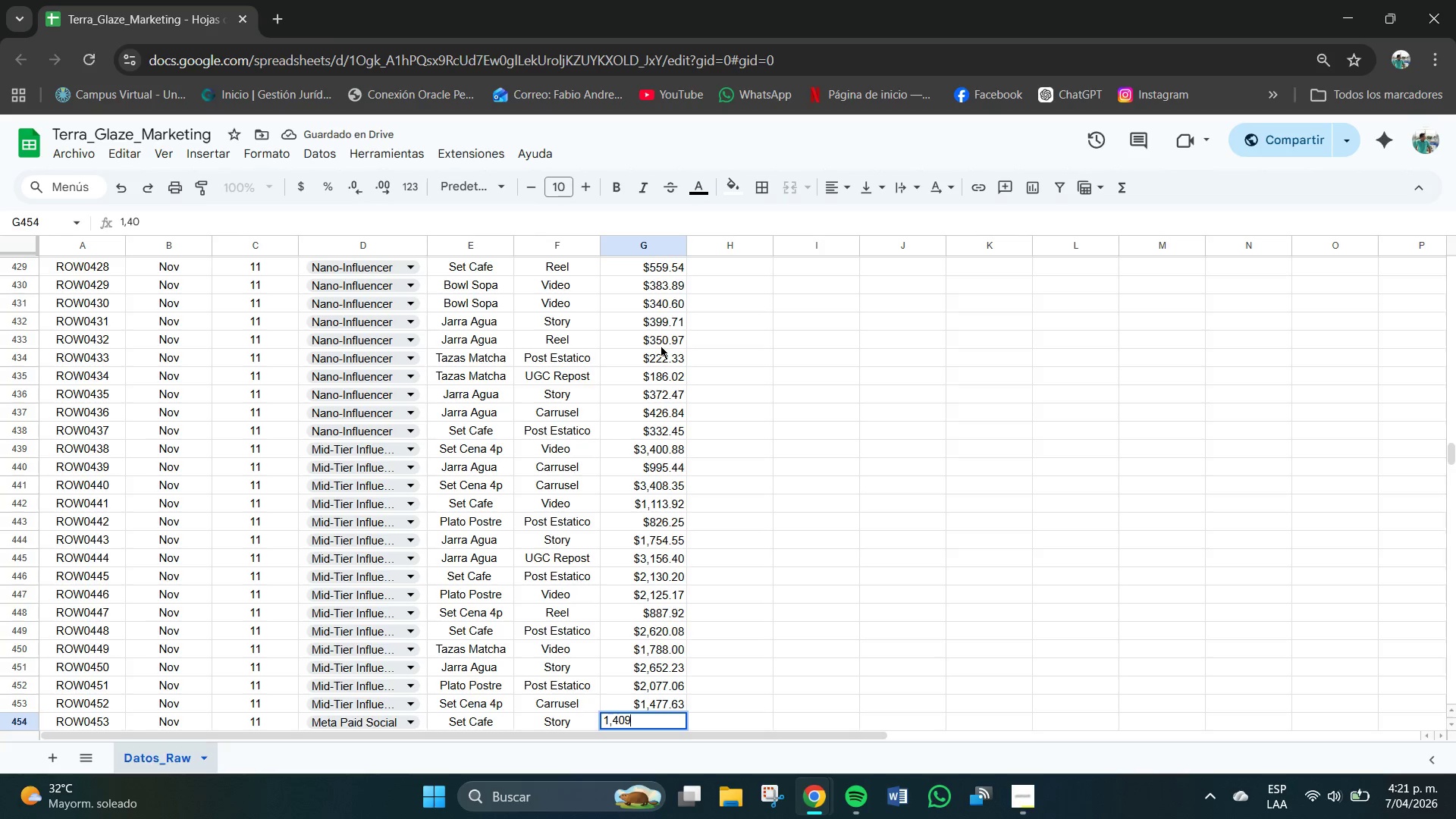 
key(Numpad9)
 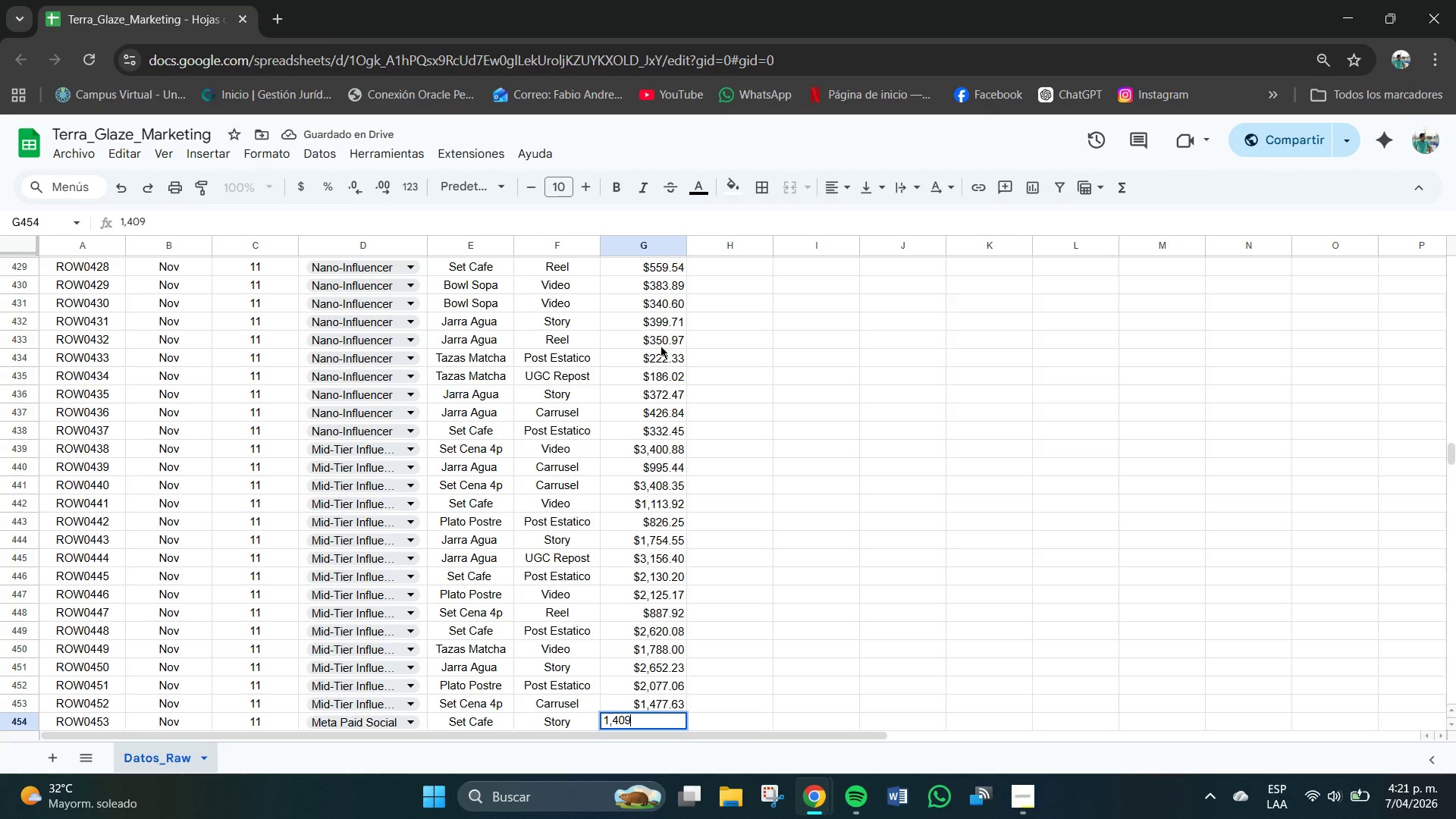 
key(NumpadDecimal)
 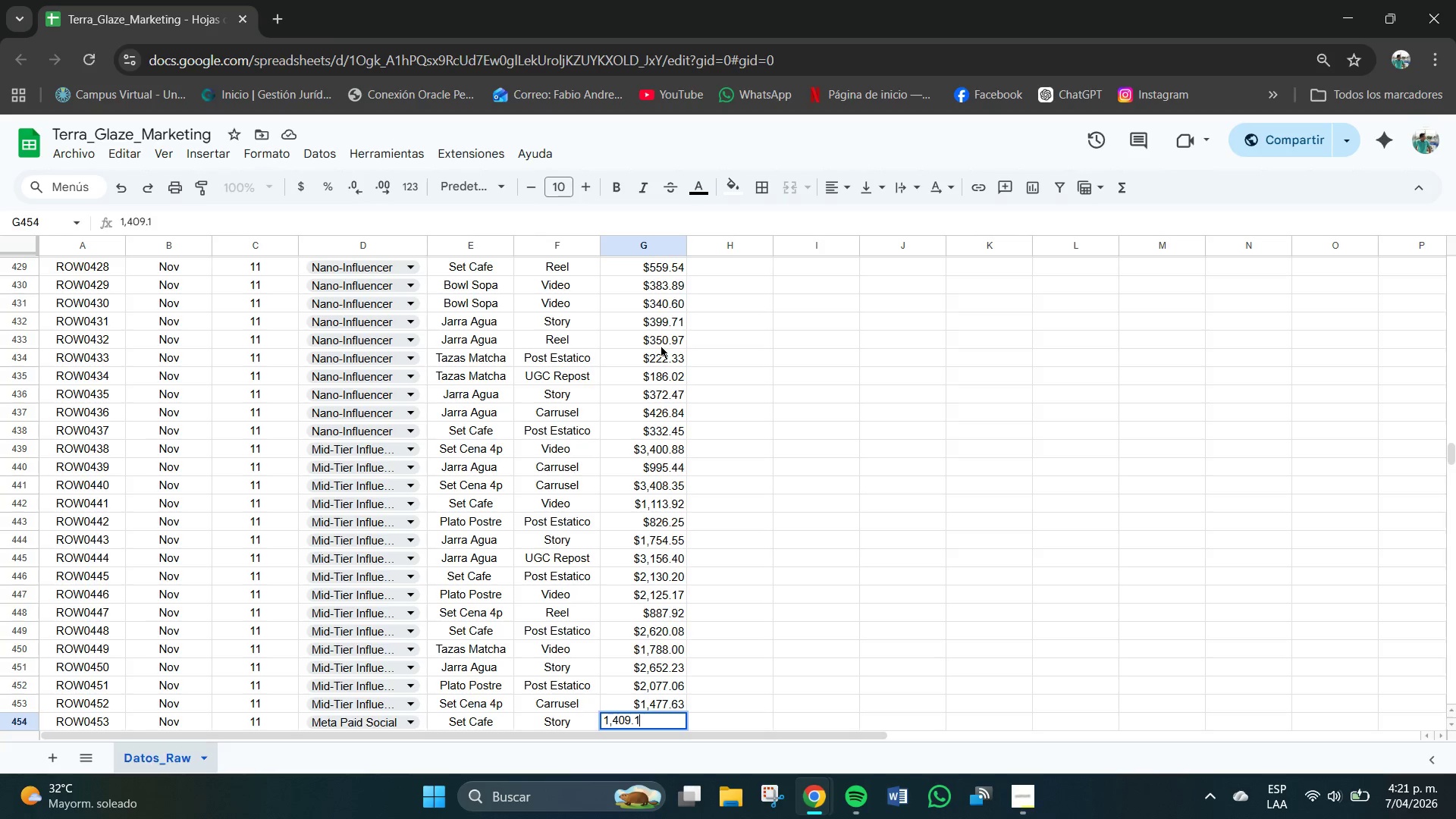 
key(Numpad1)
 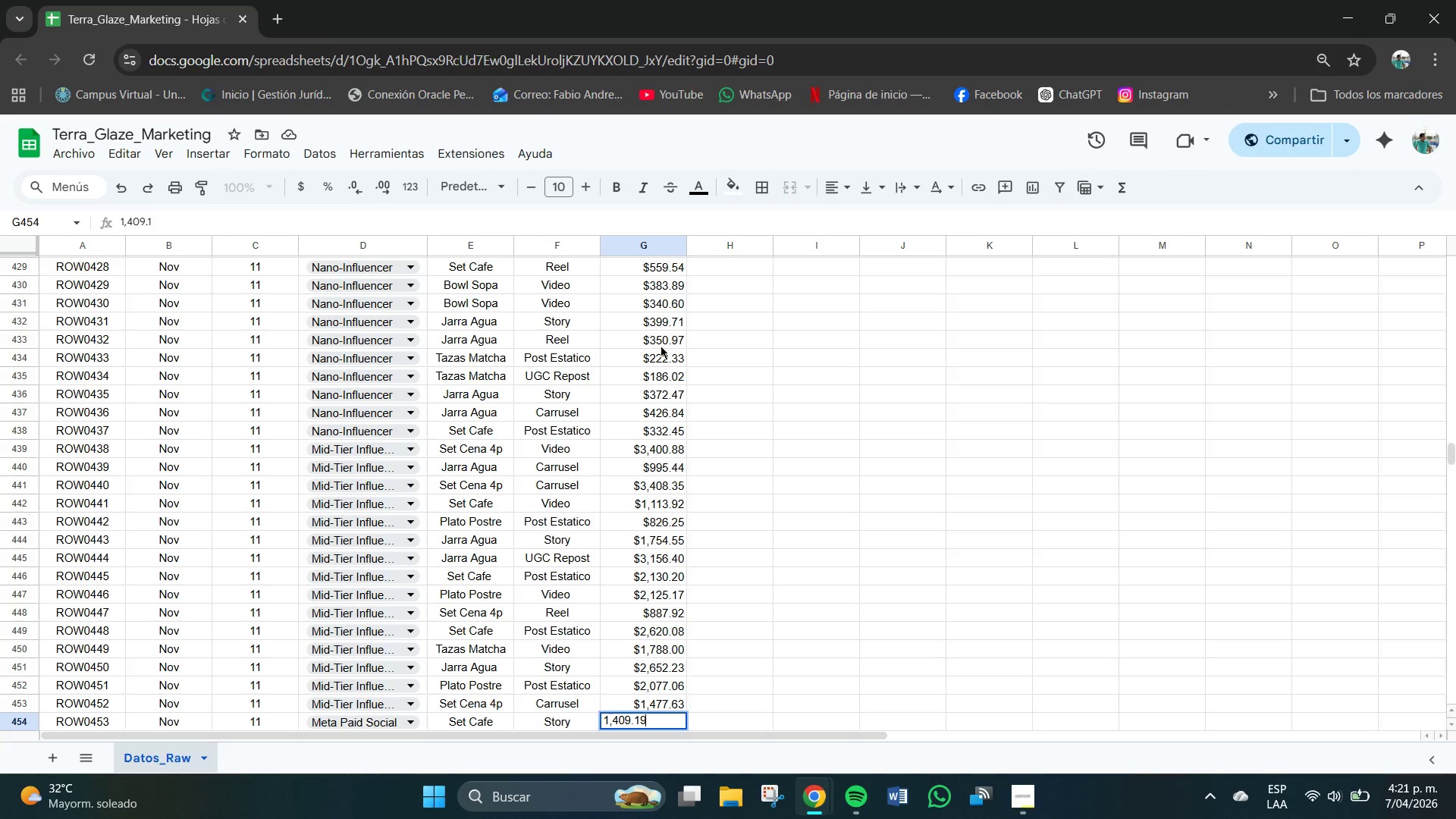 
key(Numpad9)
 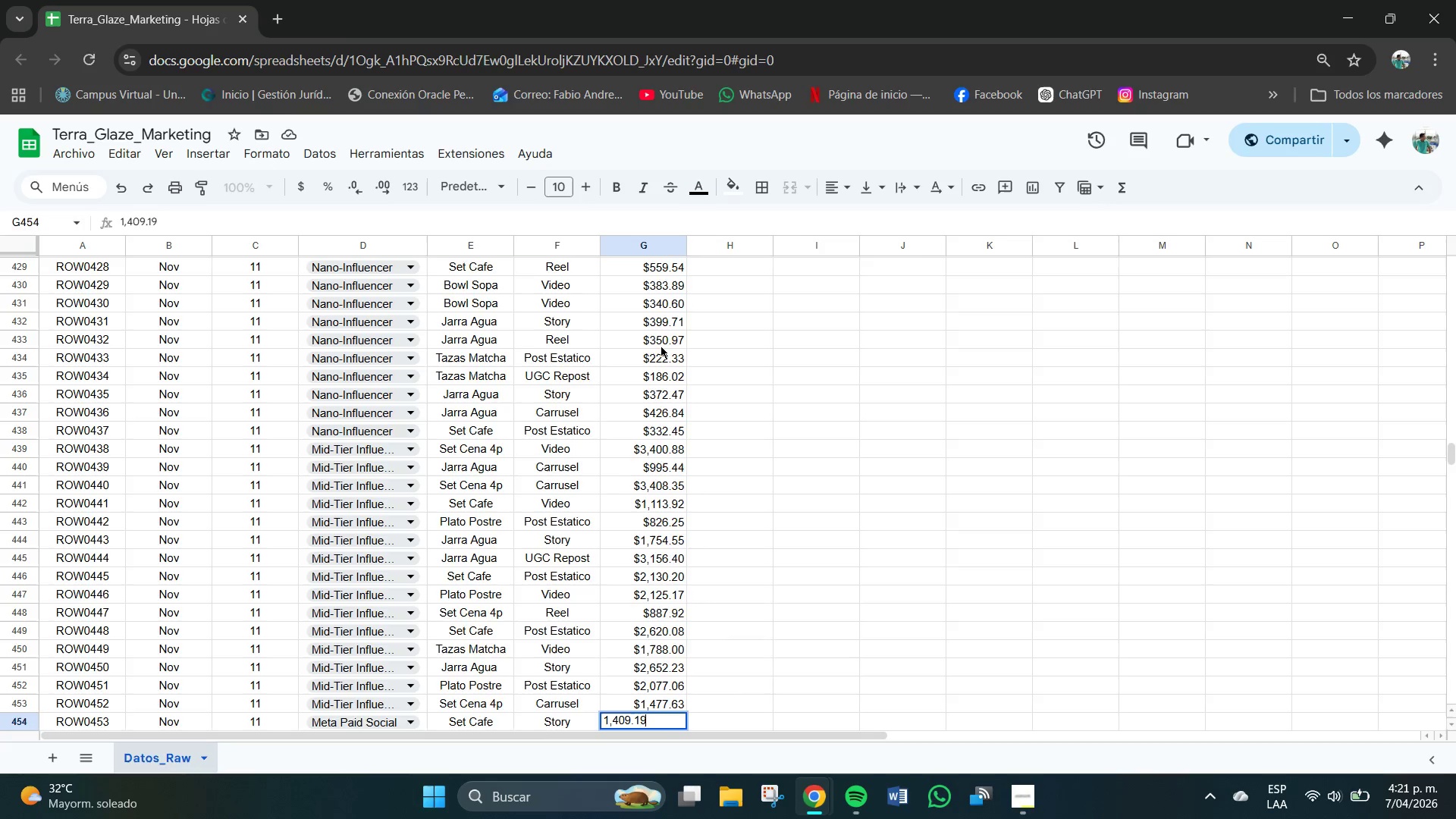 
key(NumpadEnter)
 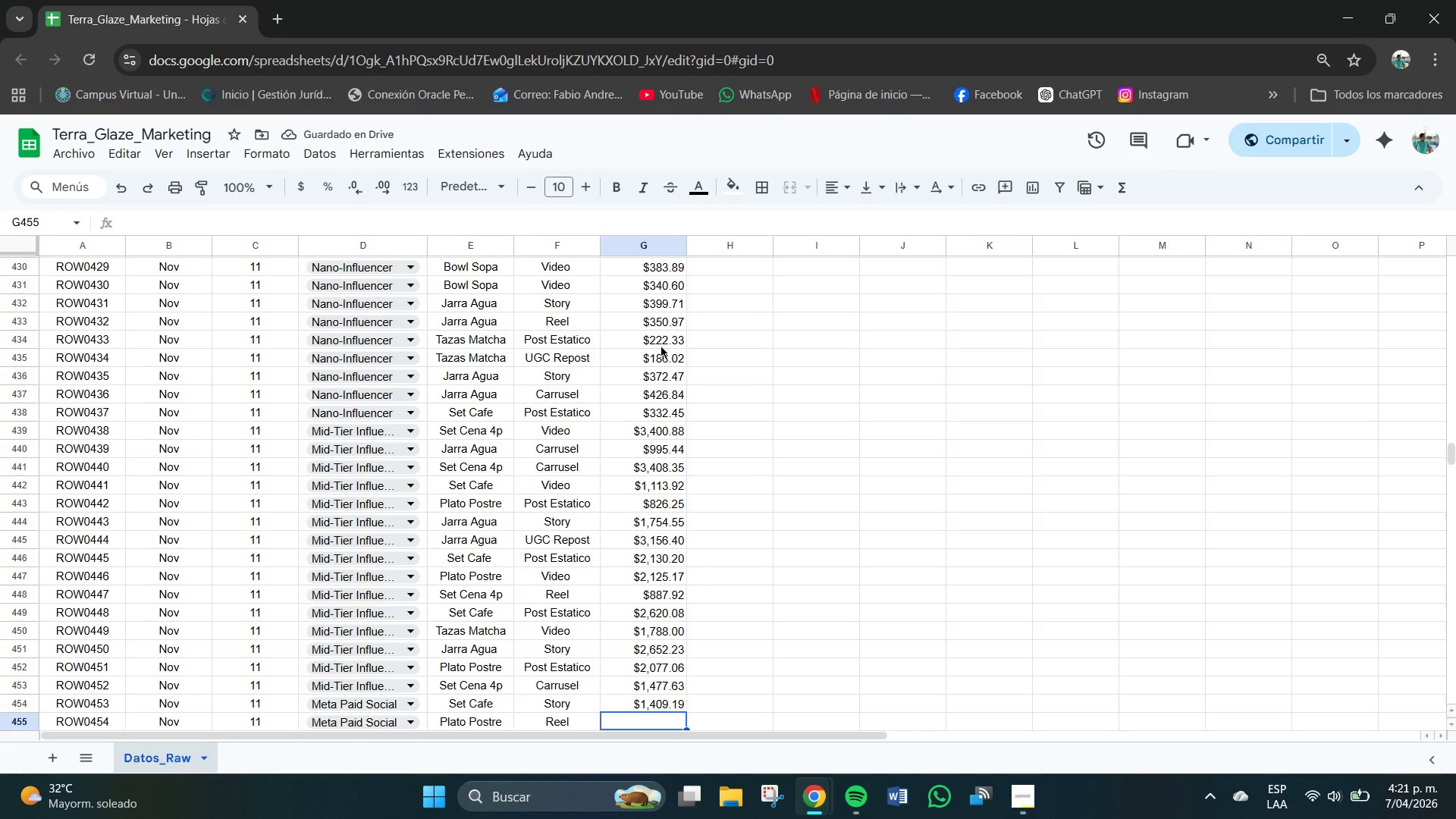 
key(Numpad2)
 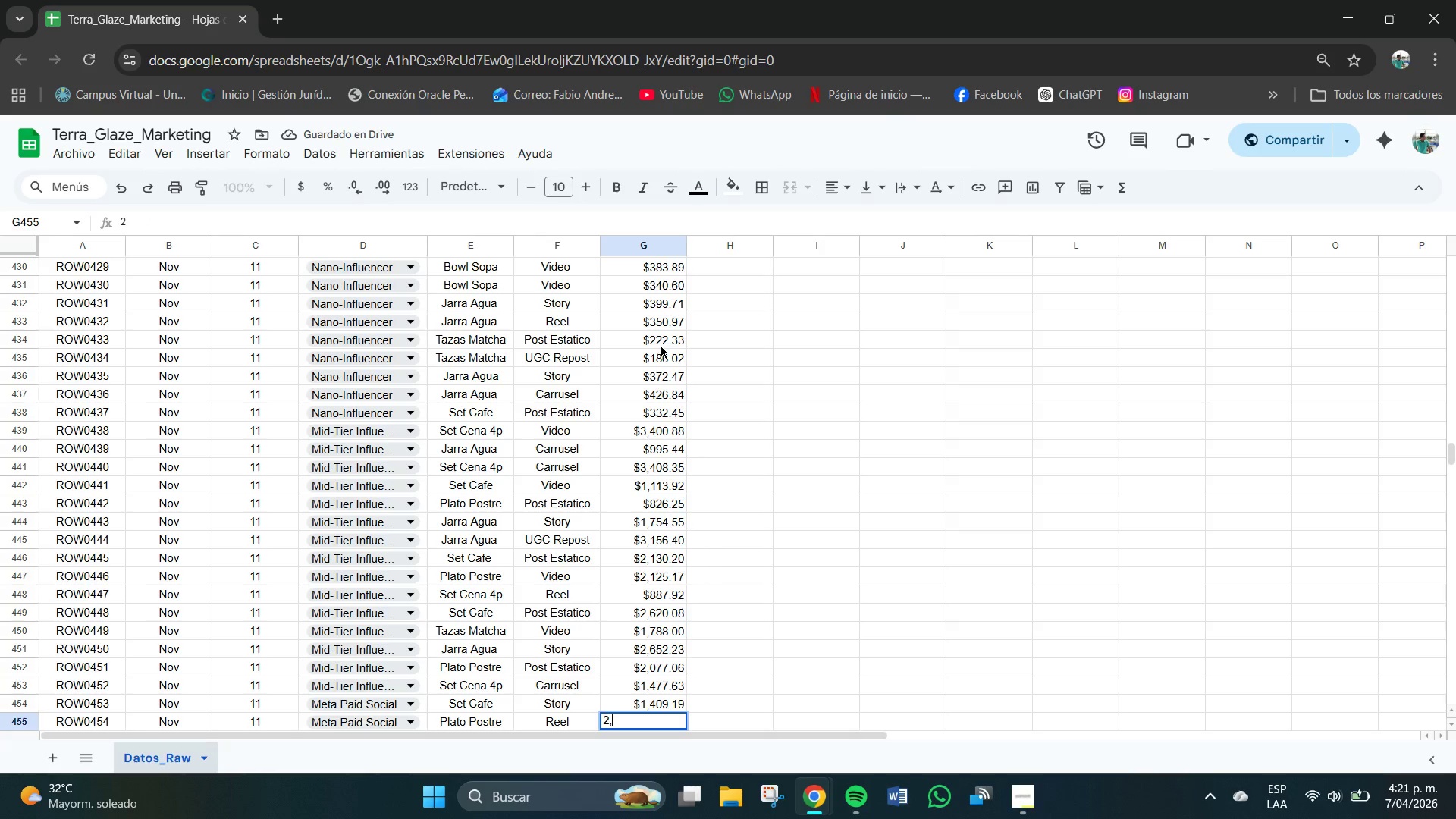 
key(Comma)
 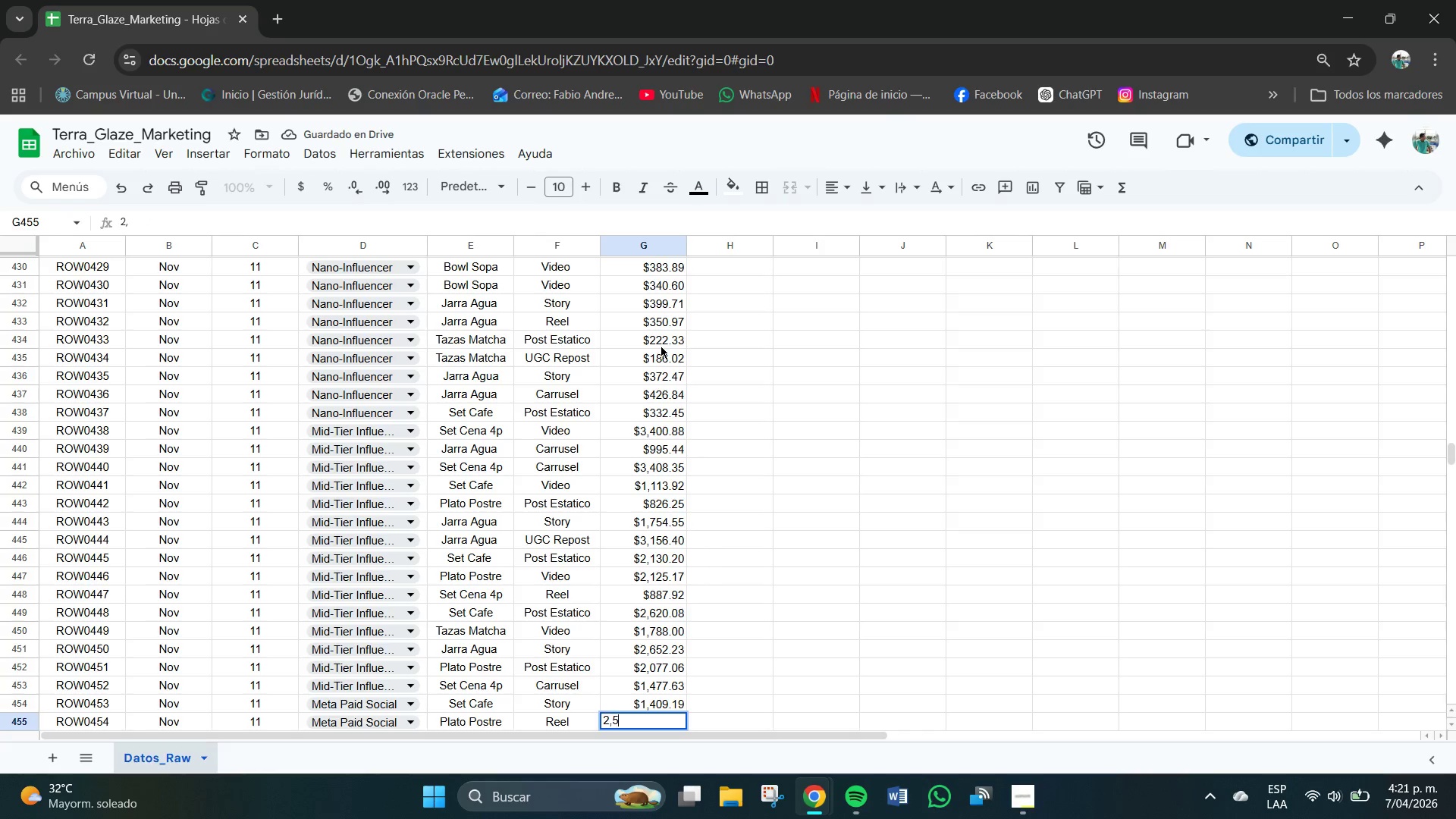 
key(Numpad5)
 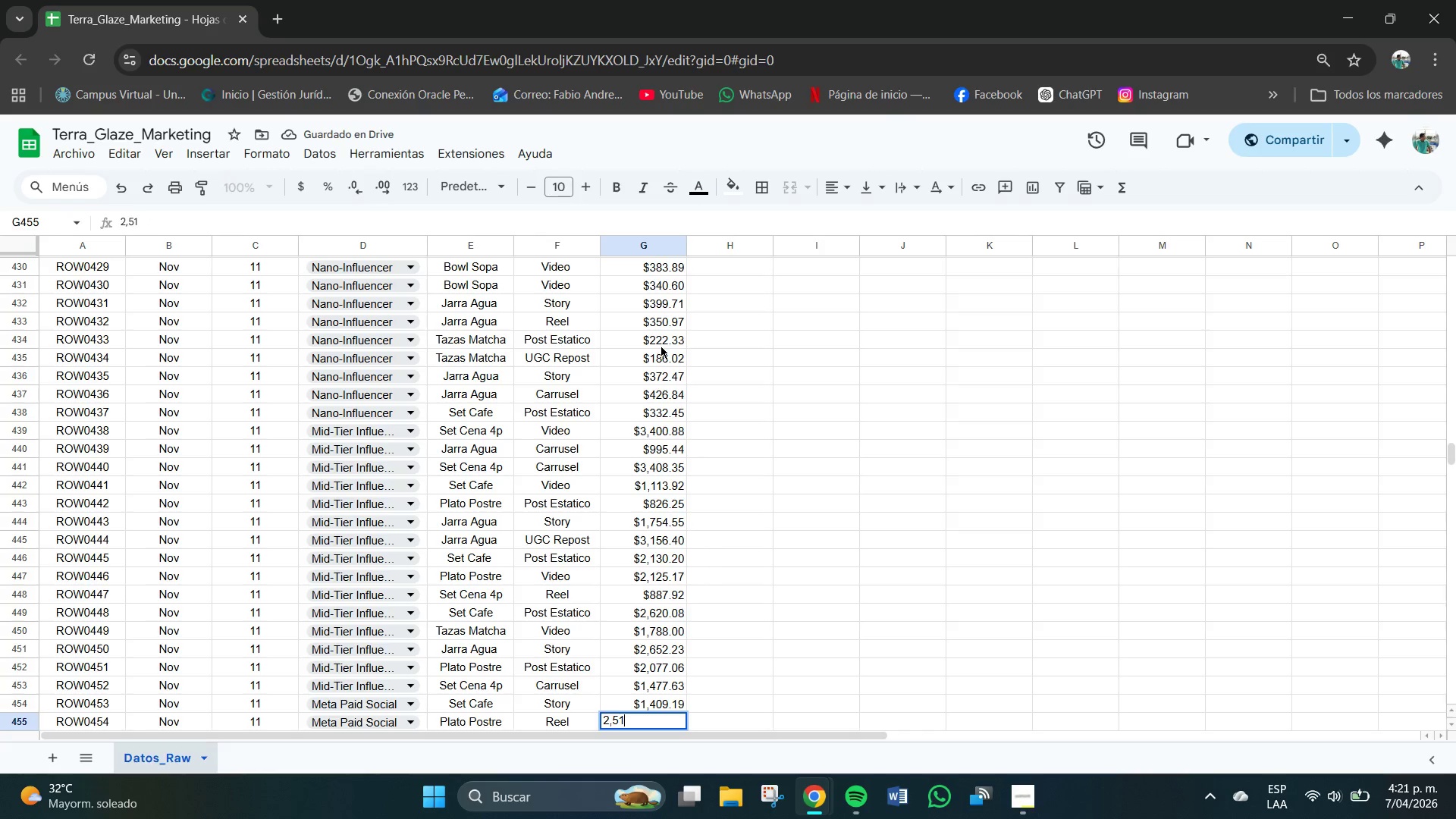 
key(Numpad1)
 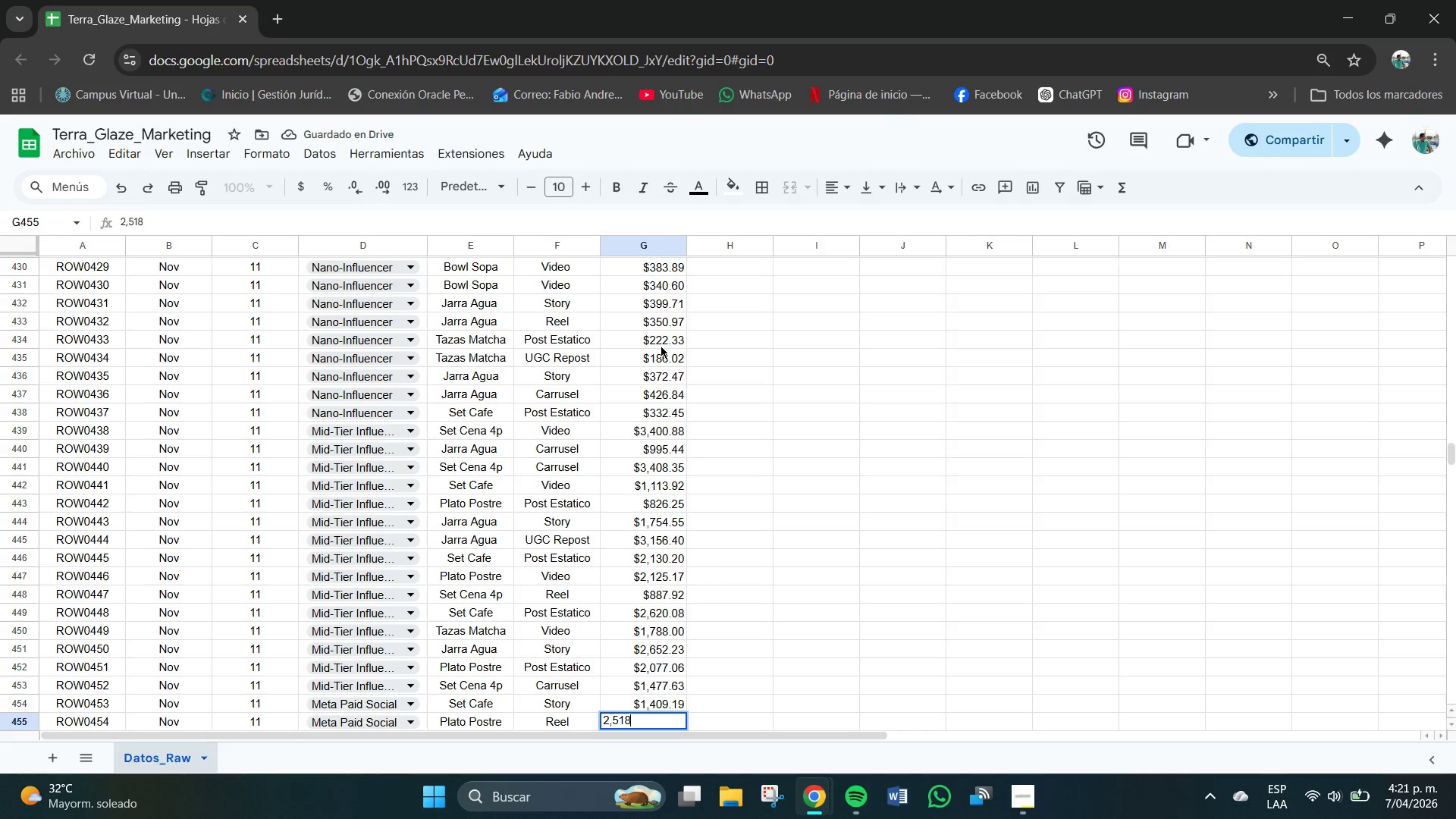 
key(Numpad8)
 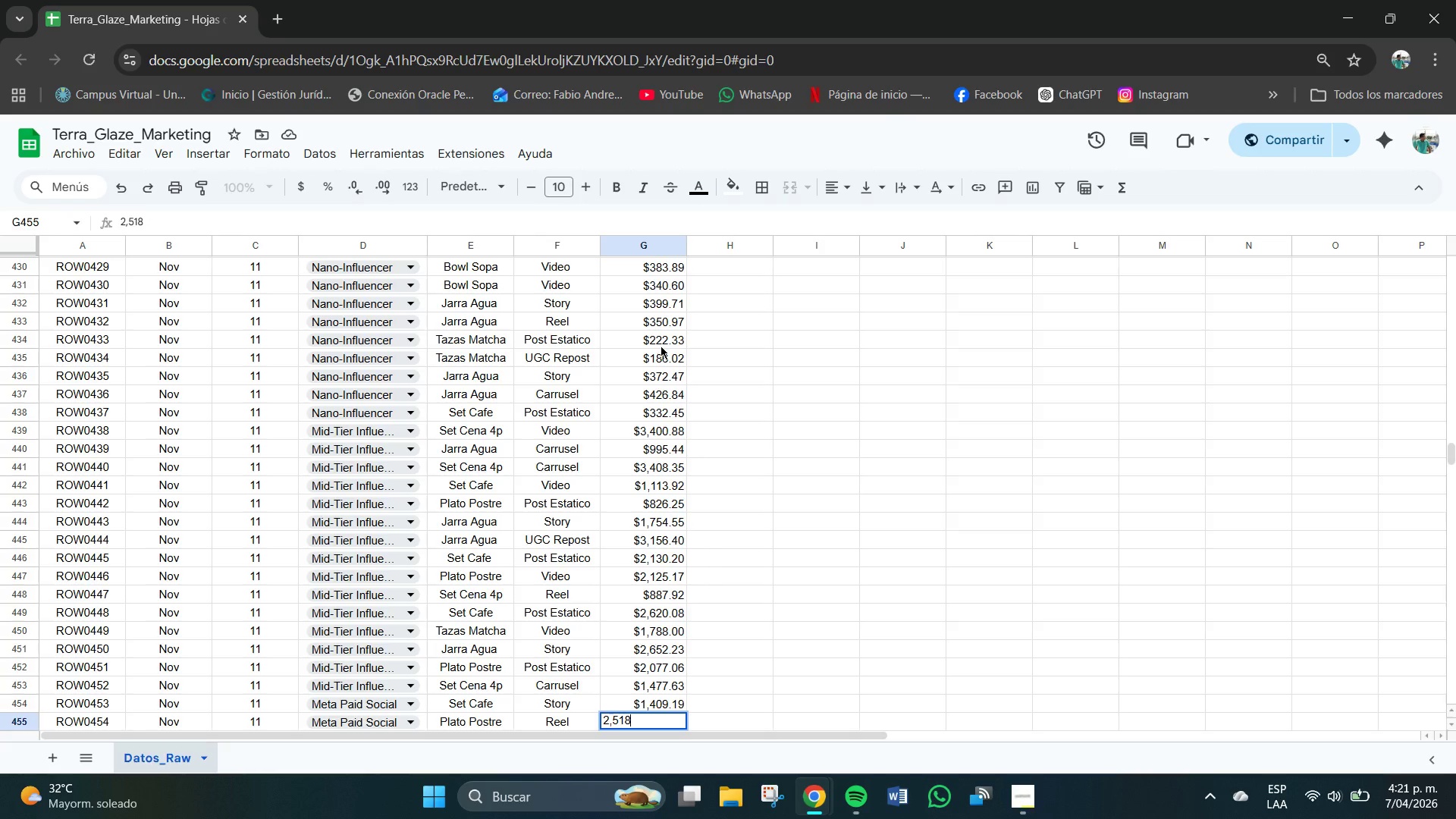 
key(NumpadDecimal)
 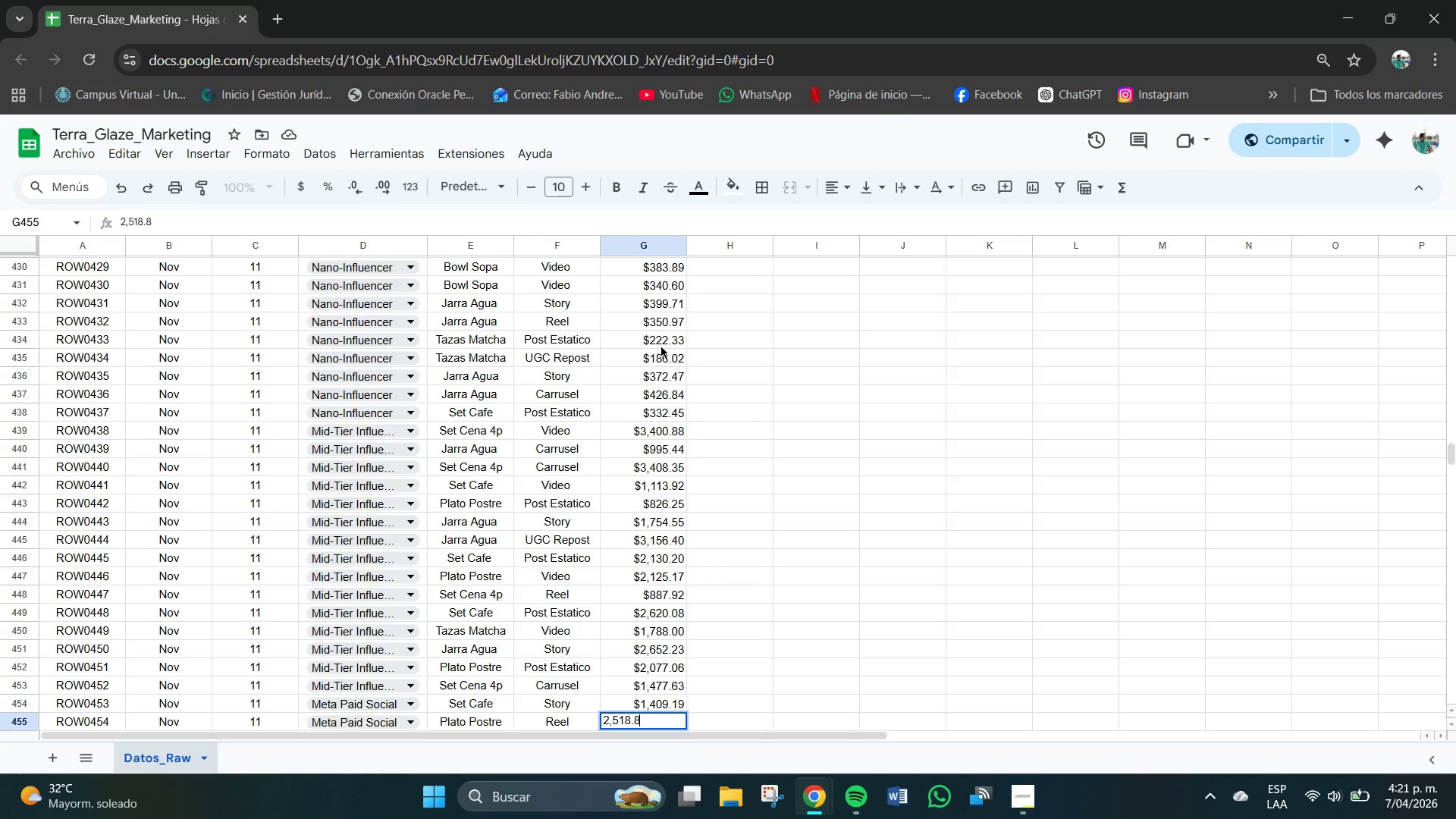 
key(Numpad8)
 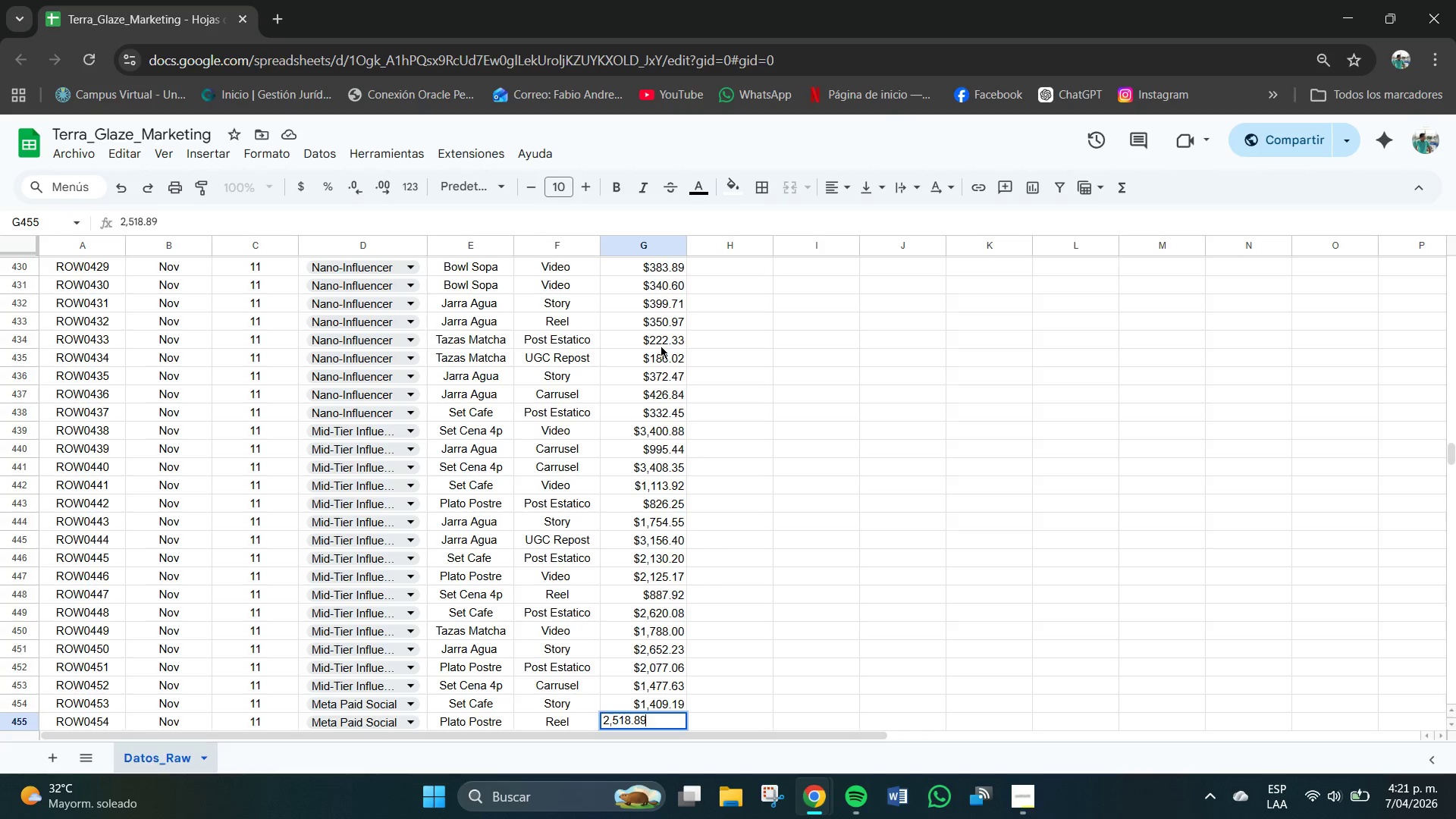 
key(Numpad9)
 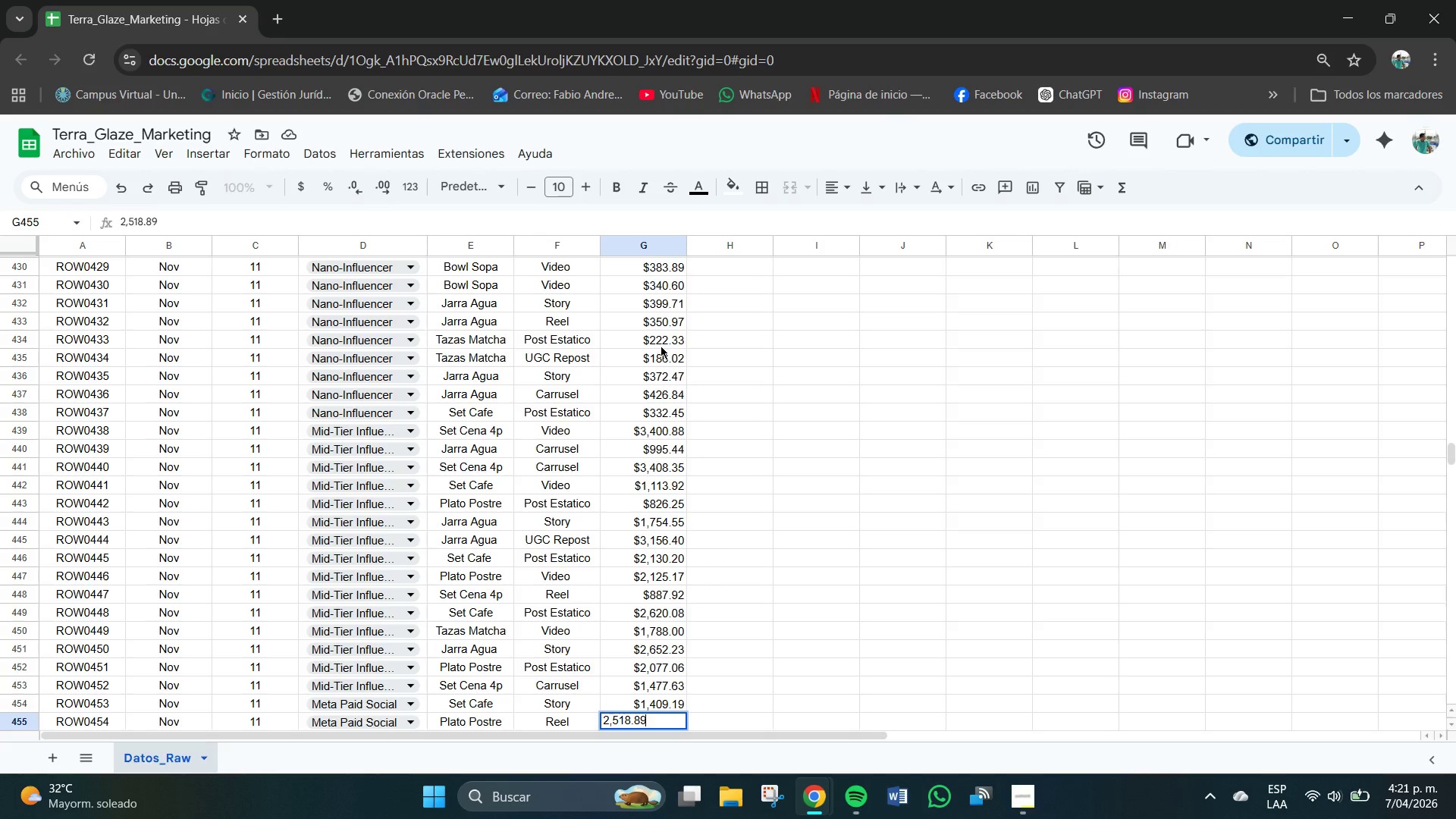 
key(Backspace)
 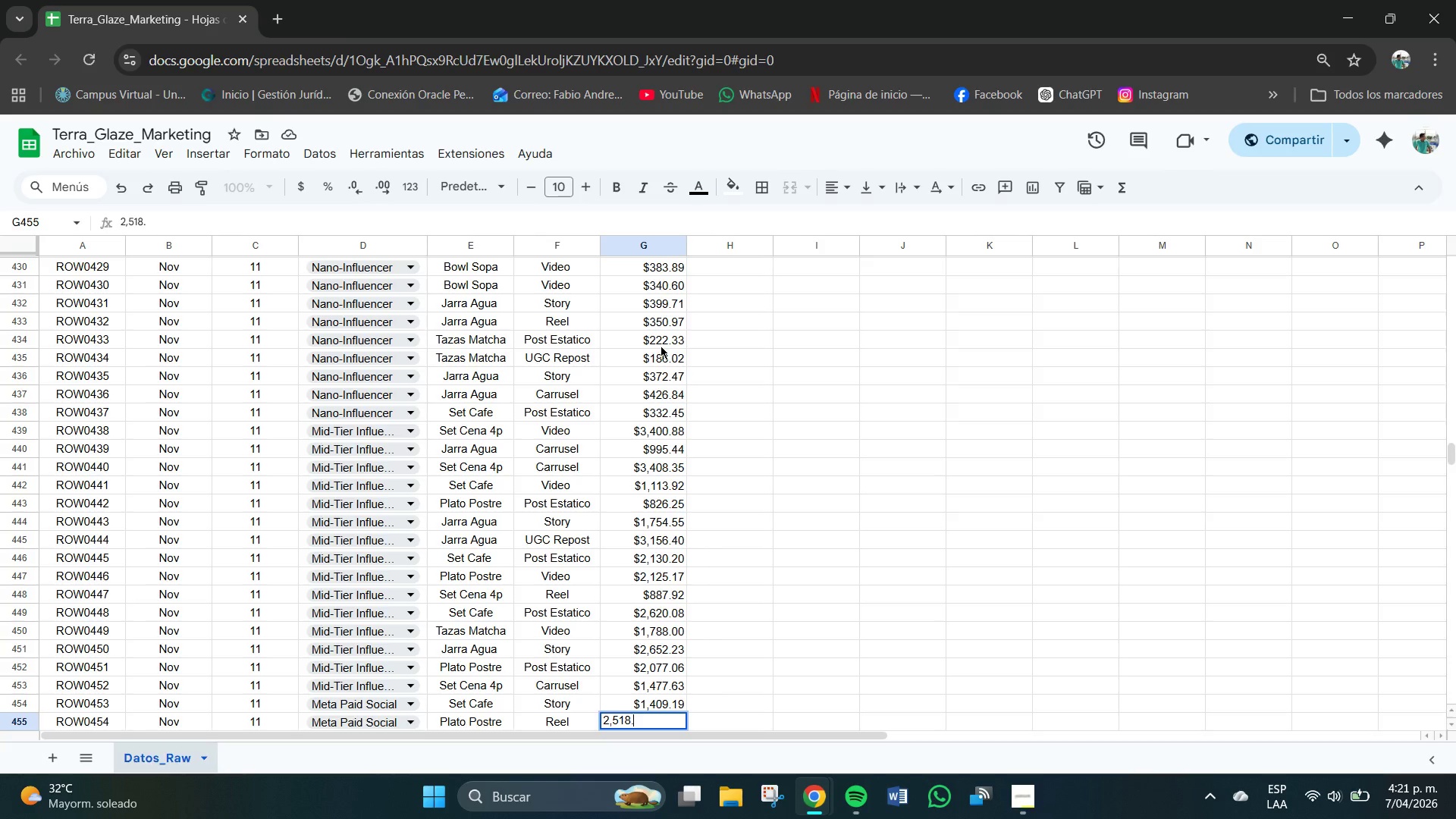 
key(Backspace)
 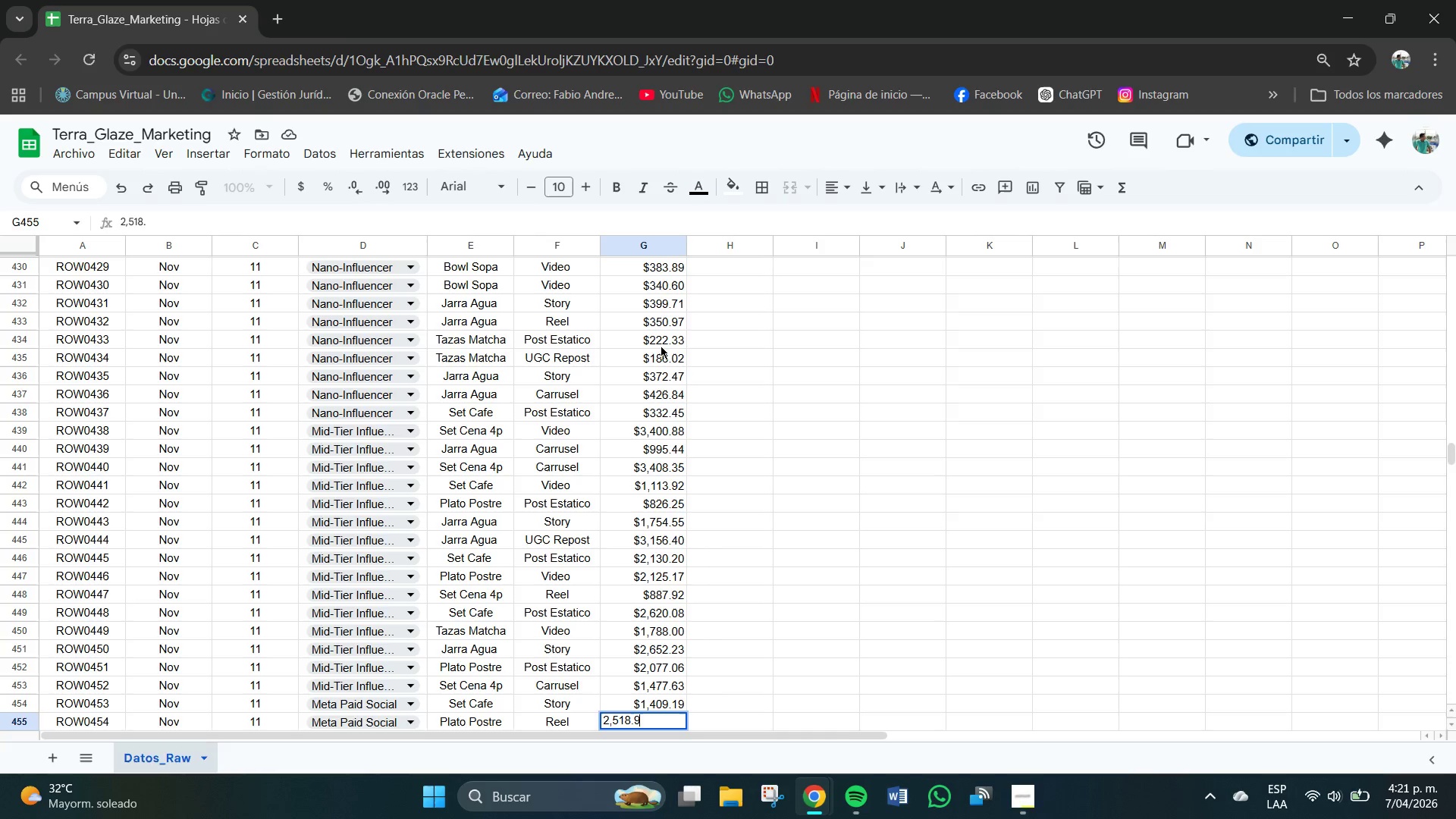 
key(Numpad9)
 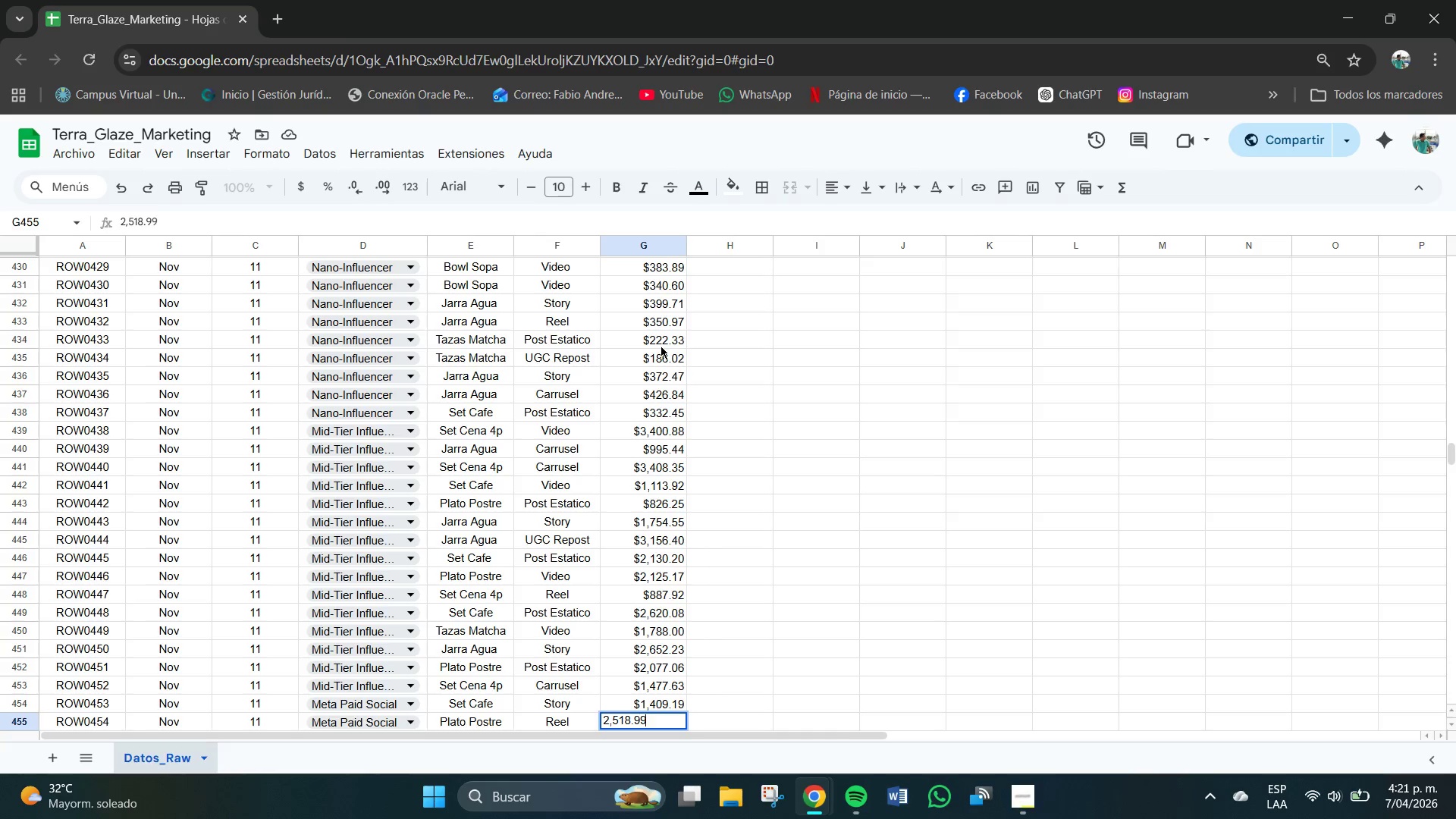 
key(Numpad9)
 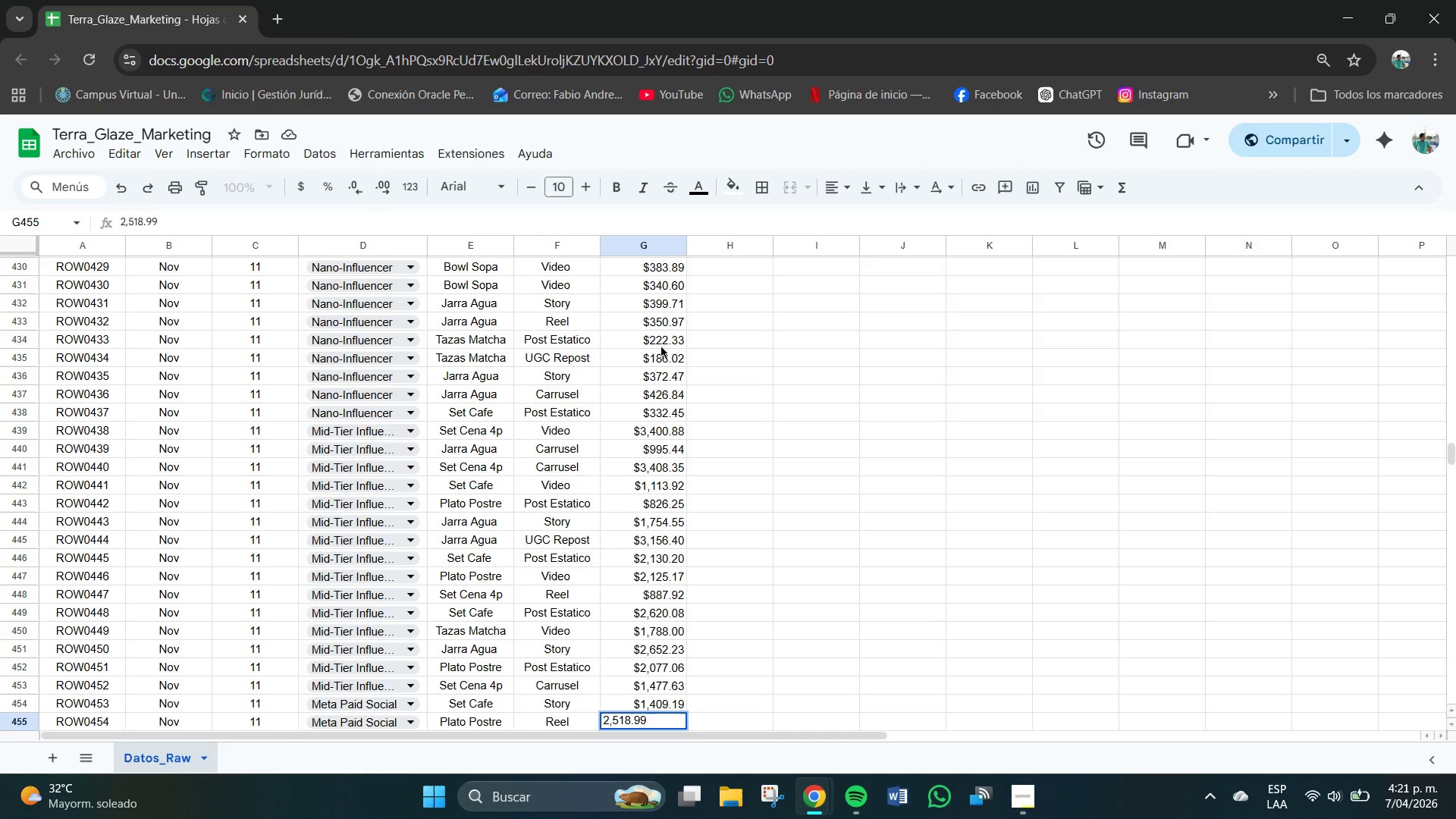 
wait(6.27)
 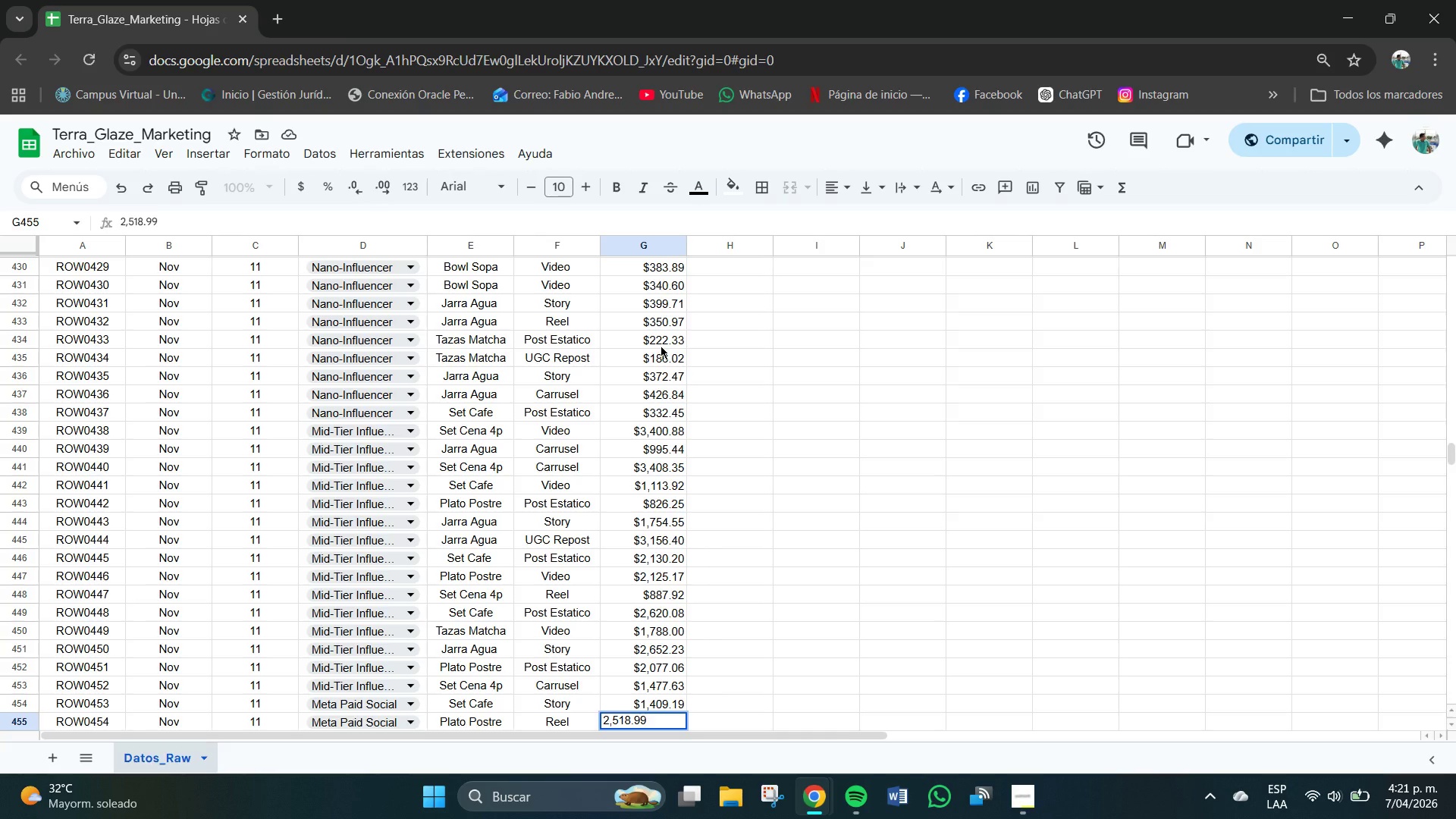 
key(NumpadEnter)
 